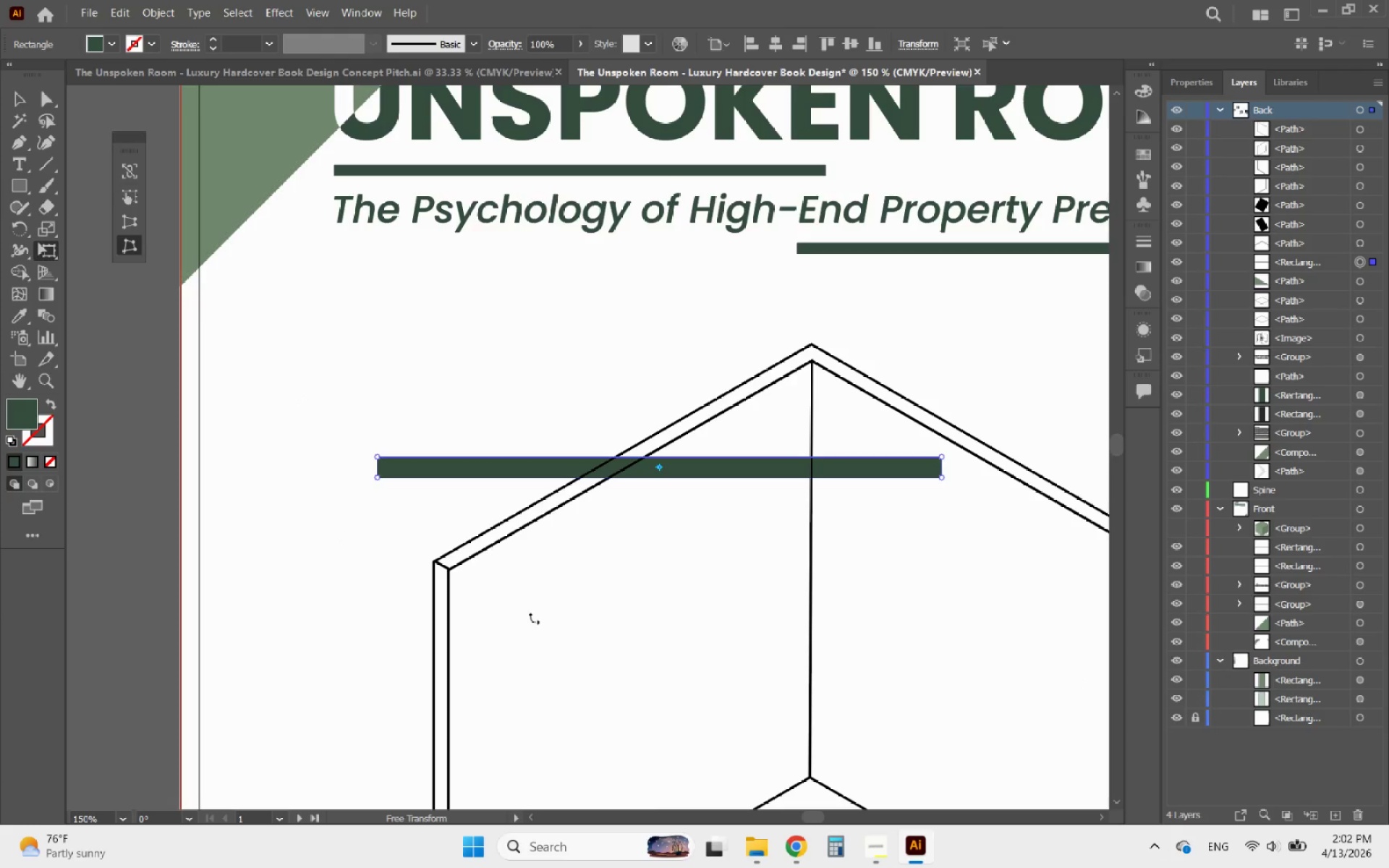 
hold_key(key=AltLeft, duration=0.55)
scroll: coordinate [468, 563], scroll_direction: up, amount: 3.0
 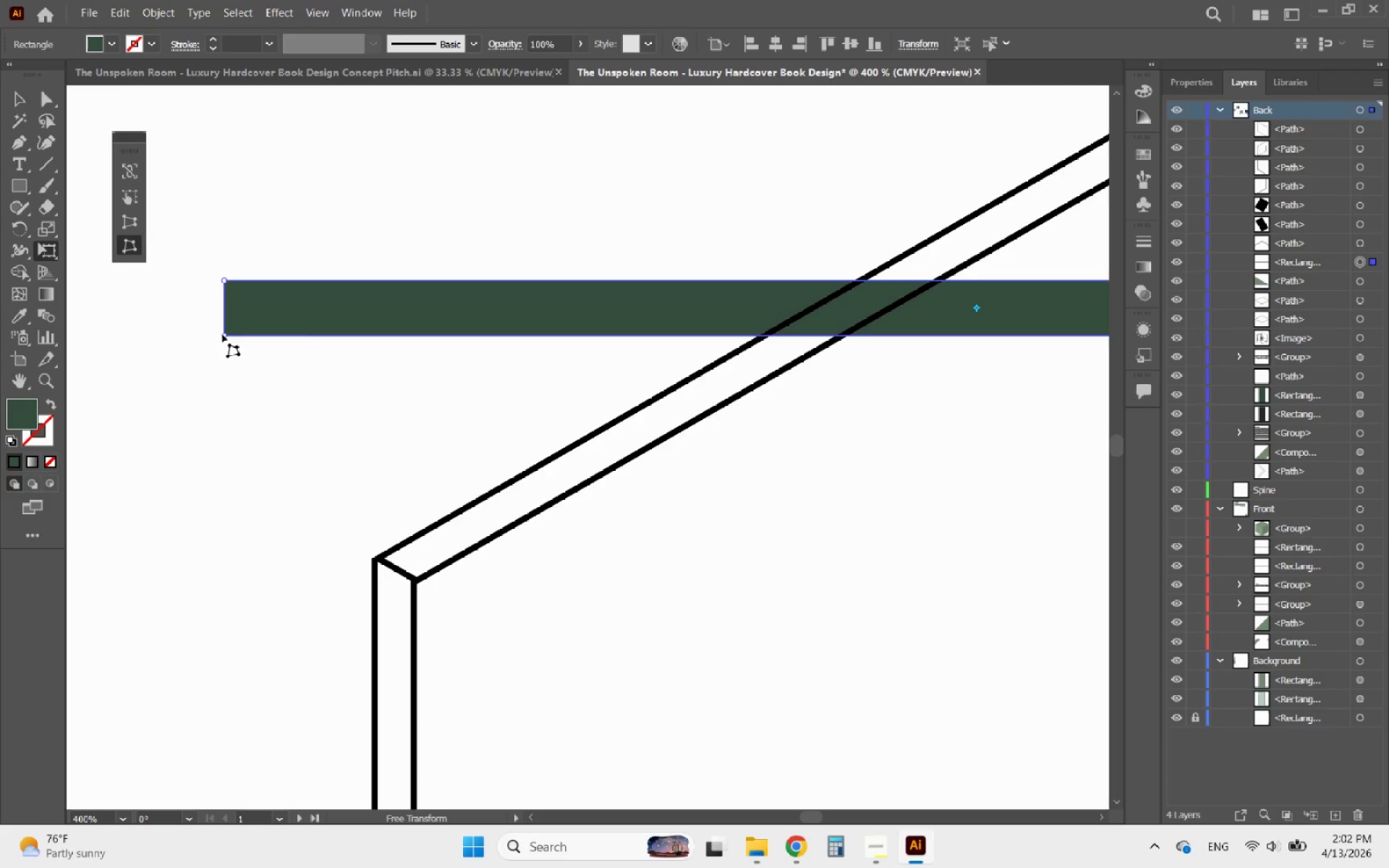 
left_click_drag(start_coordinate=[224, 335], to_coordinate=[409, 579])
 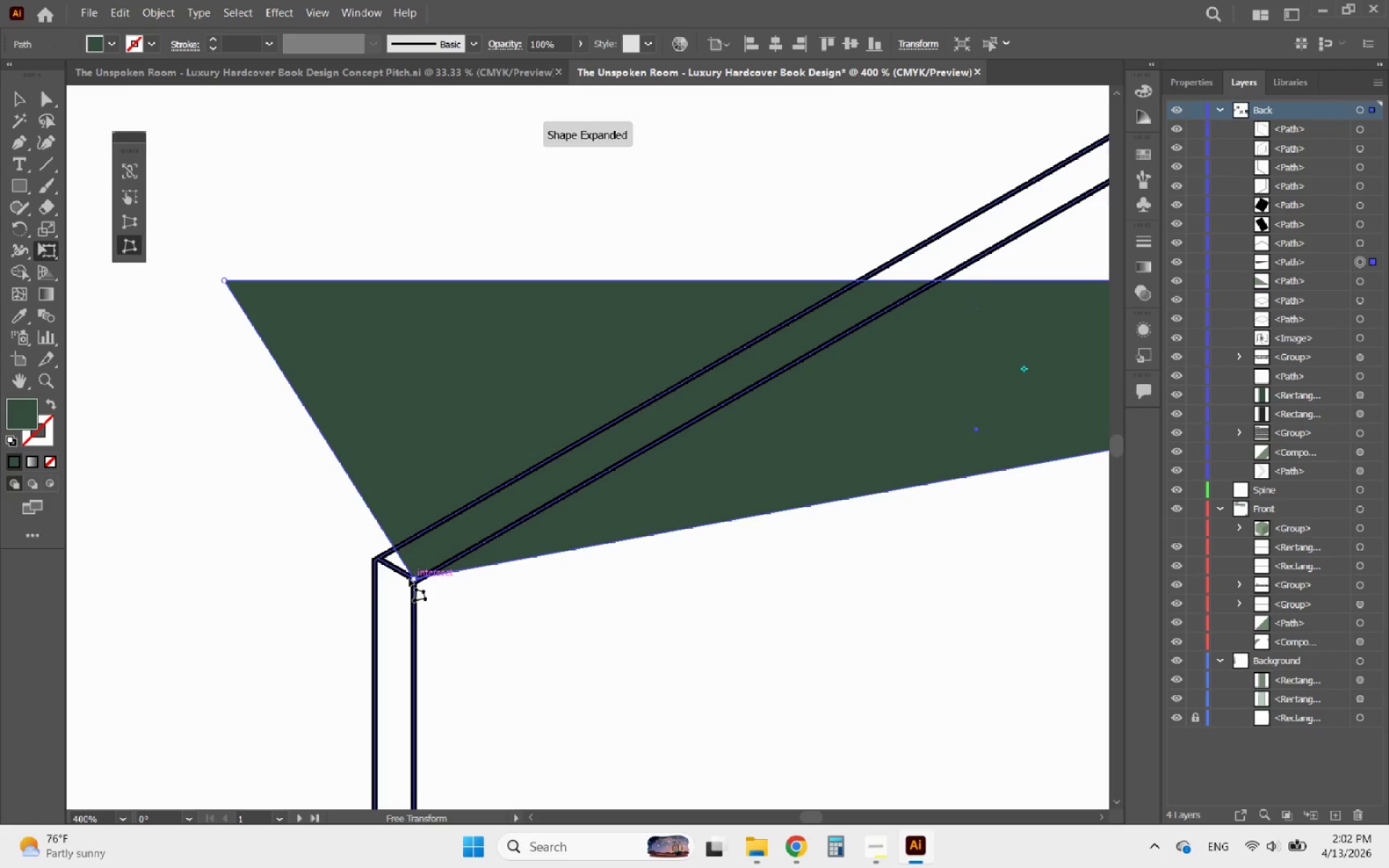 
hold_key(key=AltLeft, duration=0.62)
scroll: coordinate [411, 579], scroll_direction: up, amount: 5.0
 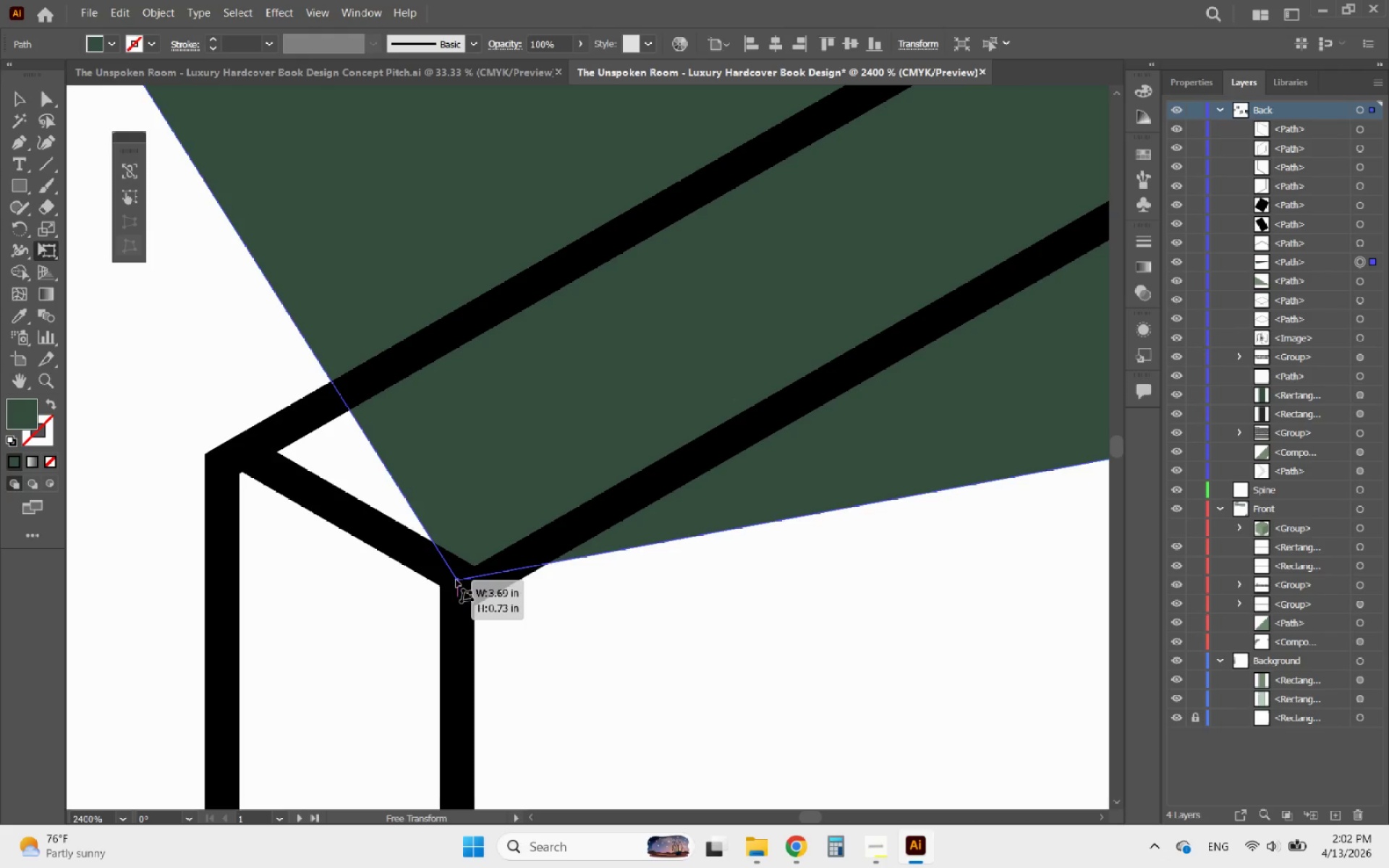 
wait(6.5)
 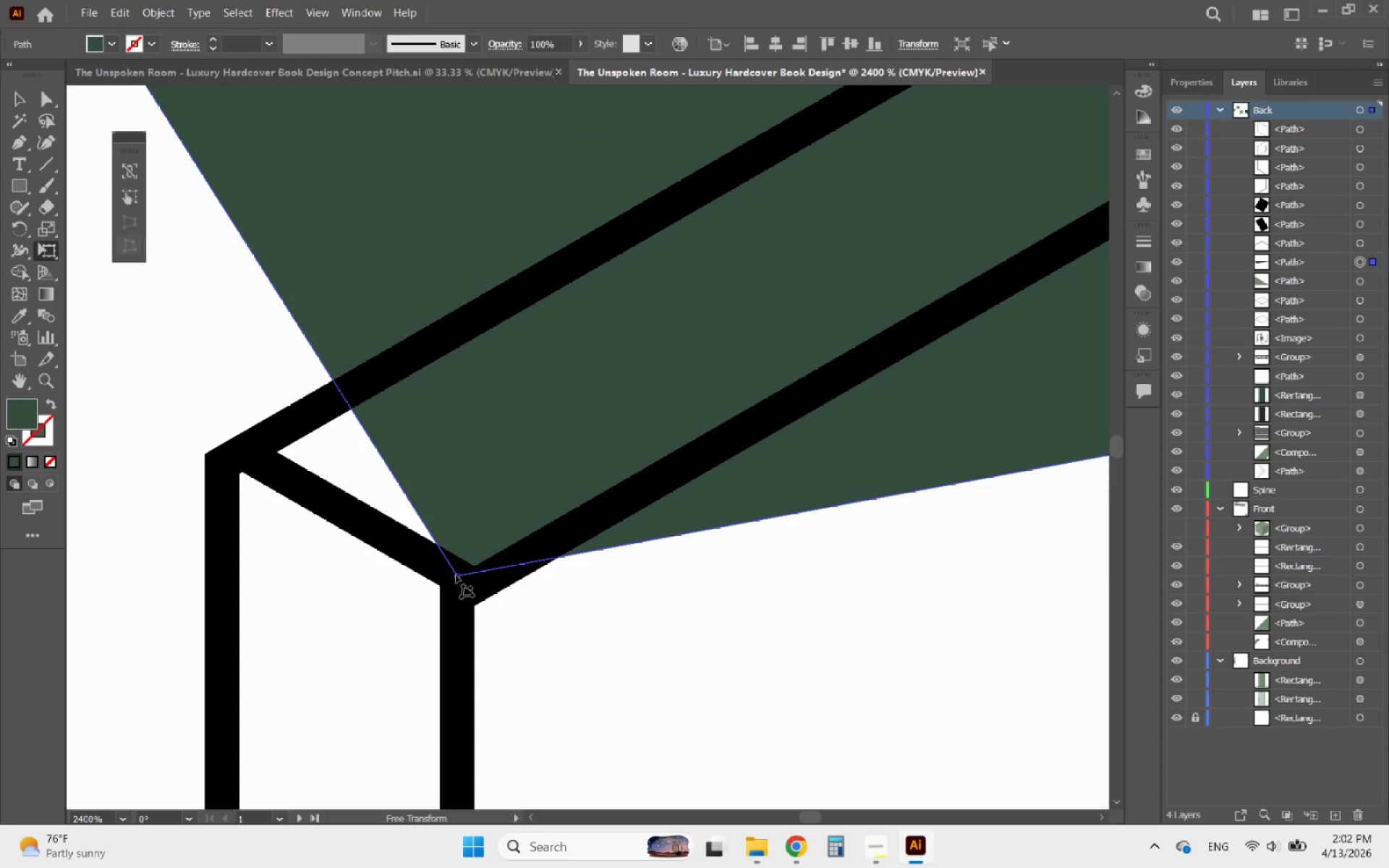 
hold_key(key=AltLeft, duration=0.75)
scroll: coordinate [441, 541], scroll_direction: down, amount: 6.0
 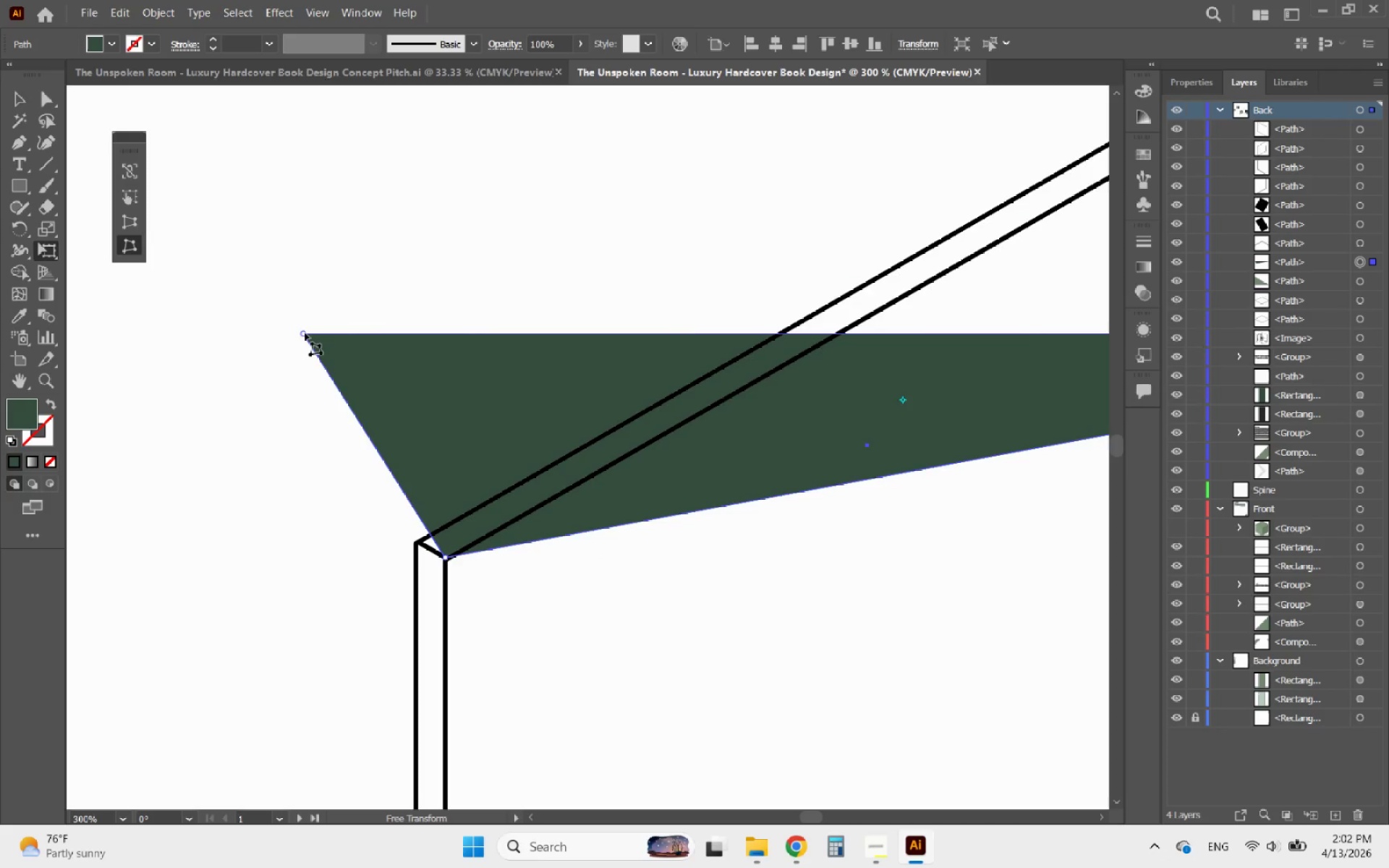 
left_click_drag(start_coordinate=[304, 333], to_coordinate=[417, 516])
 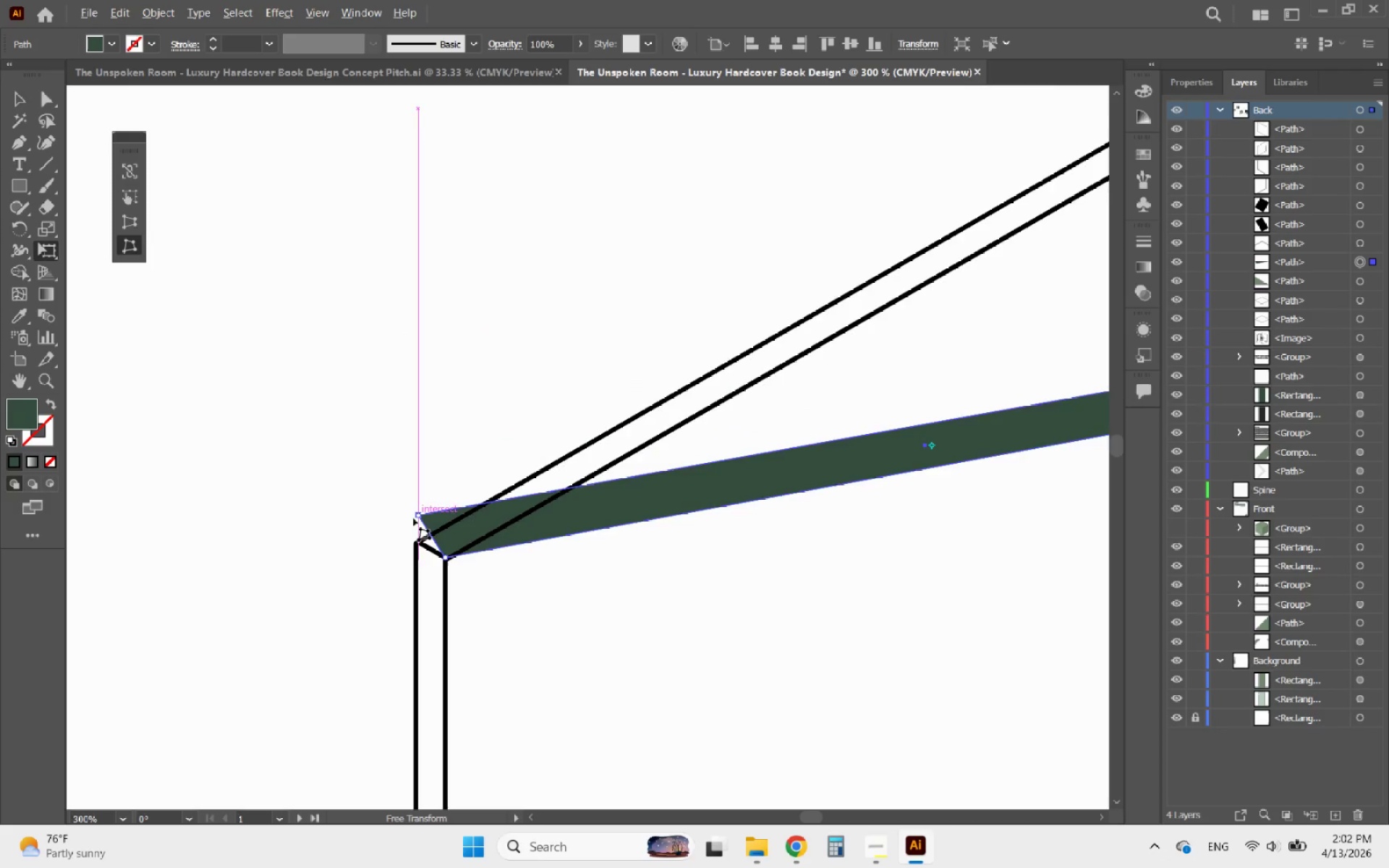 
hold_key(key=AltLeft, duration=0.64)
scroll: coordinate [419, 539], scroll_direction: up, amount: 5.0
 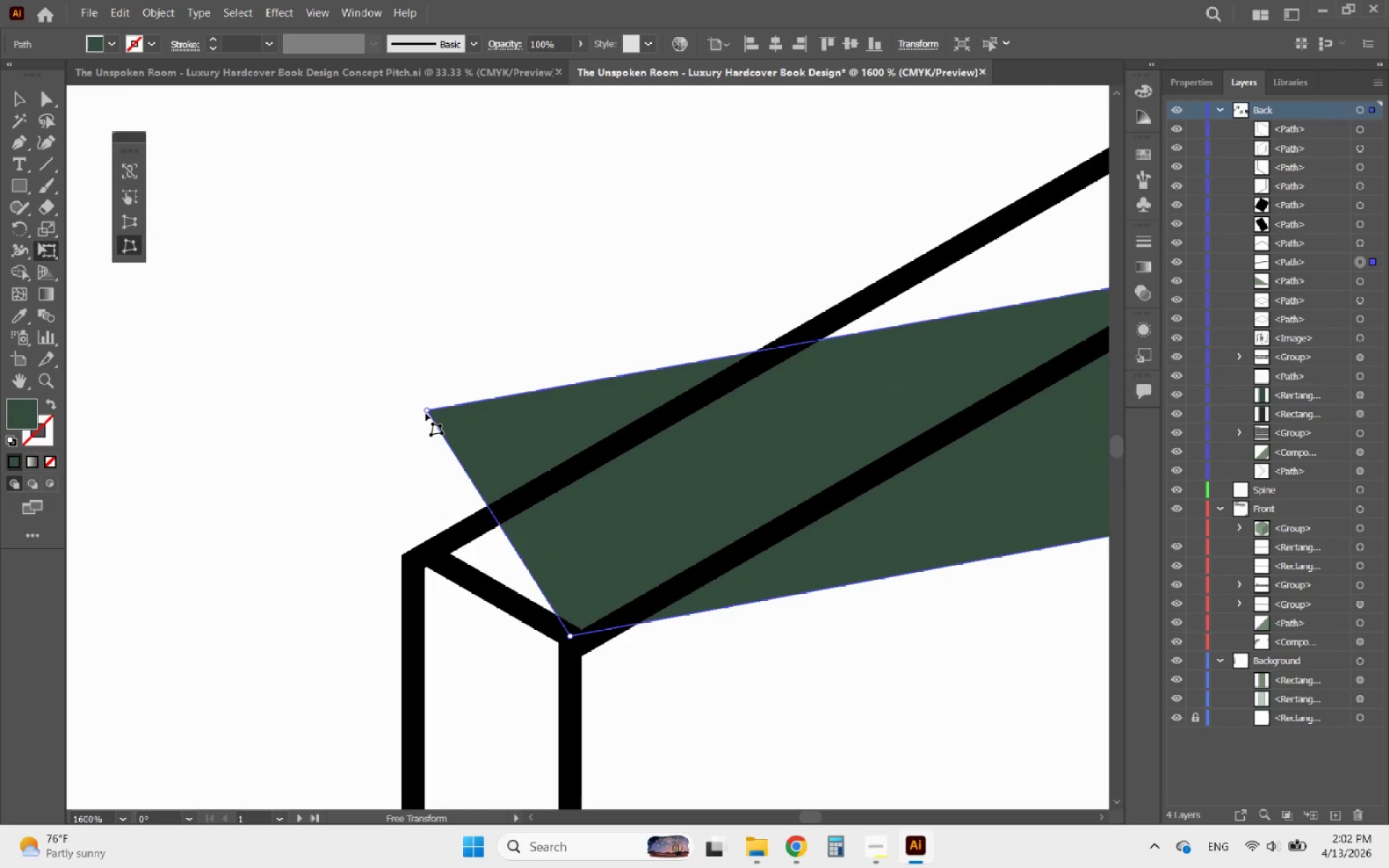 
left_click_drag(start_coordinate=[426, 409], to_coordinate=[429, 553])
 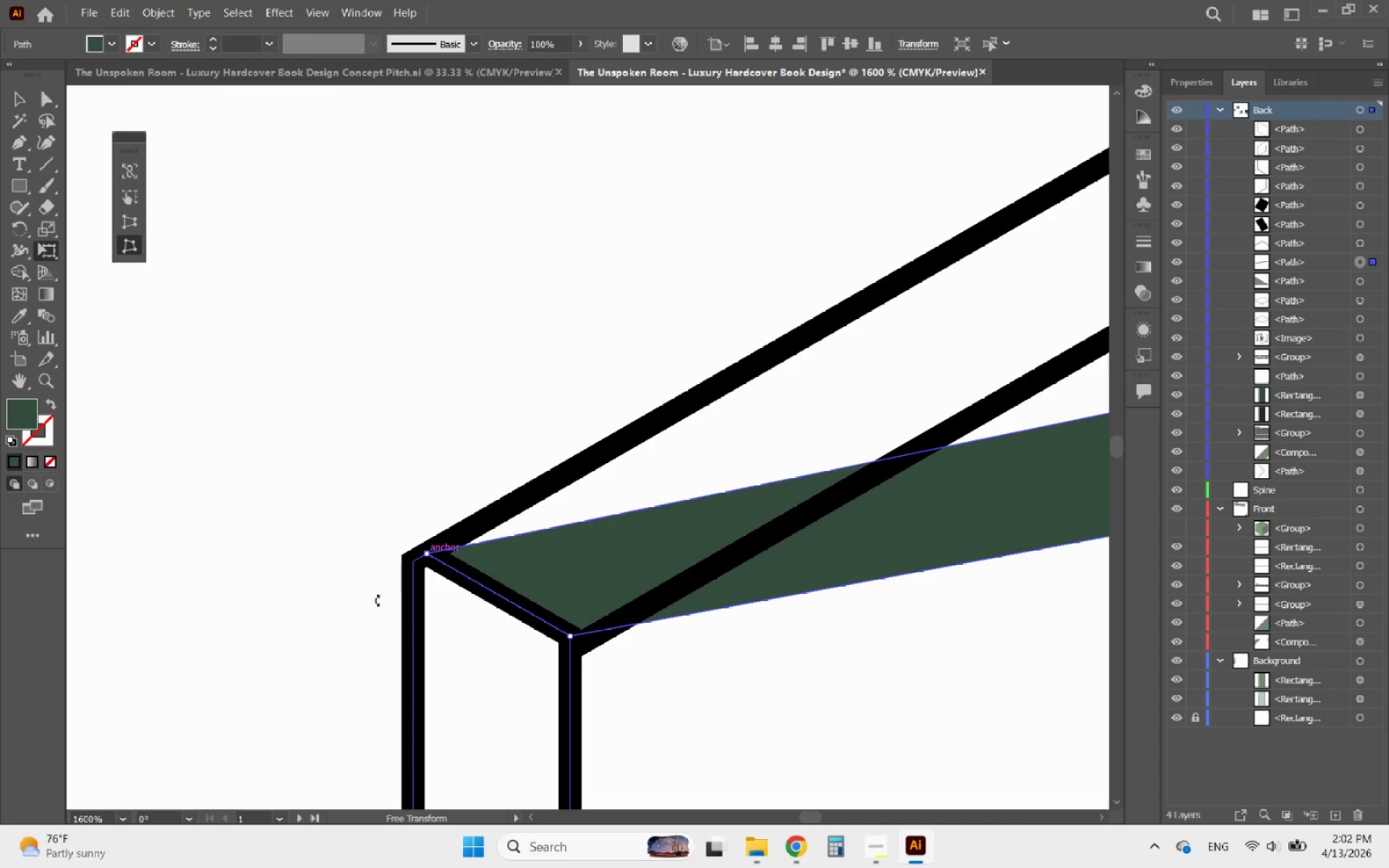 
hold_key(key=AltLeft, duration=2.23)
scroll: coordinate [371, 608], scroll_direction: down, amount: 8.0
 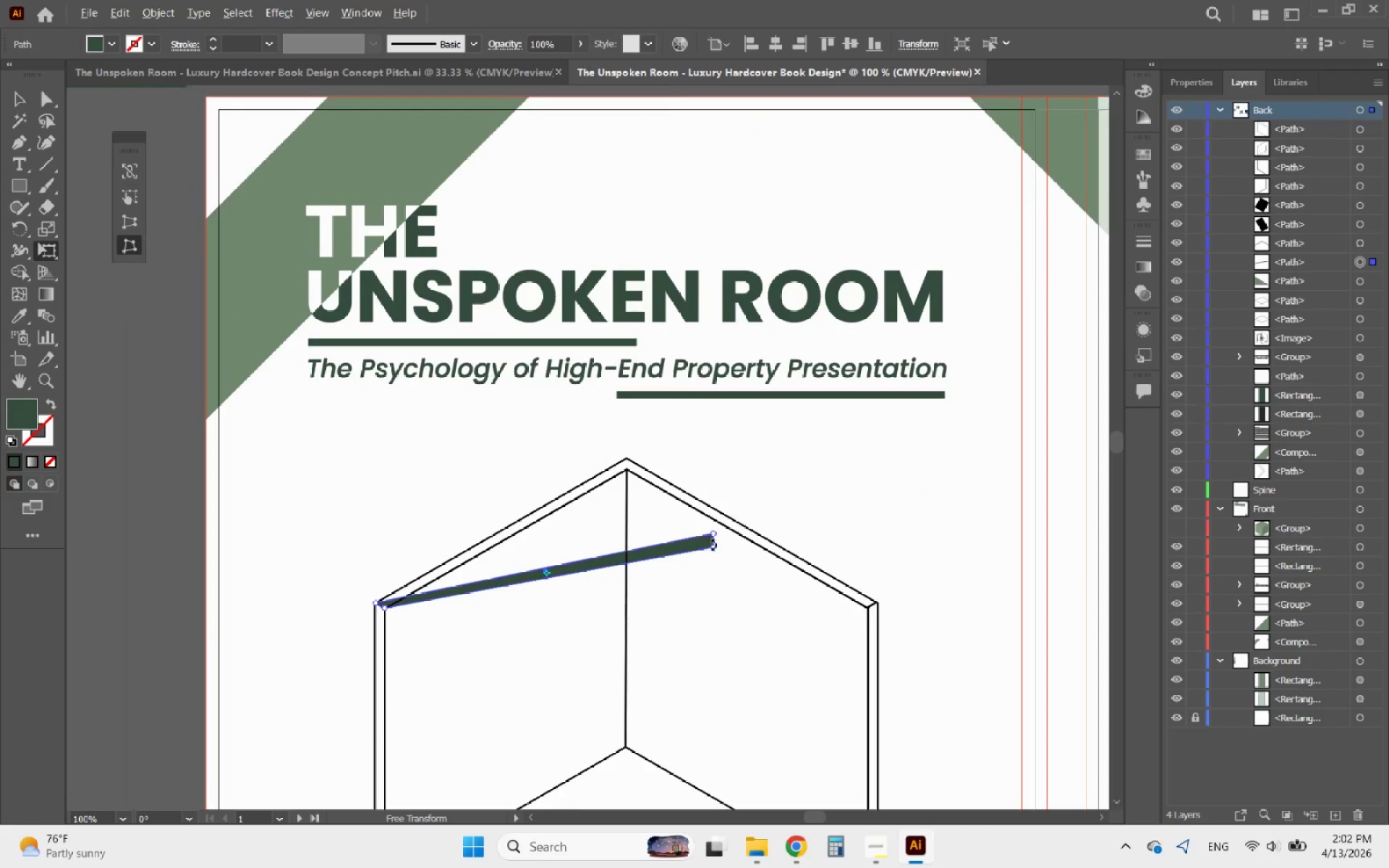 
scroll: coordinate [726, 527], scroll_direction: up, amount: 4.0
 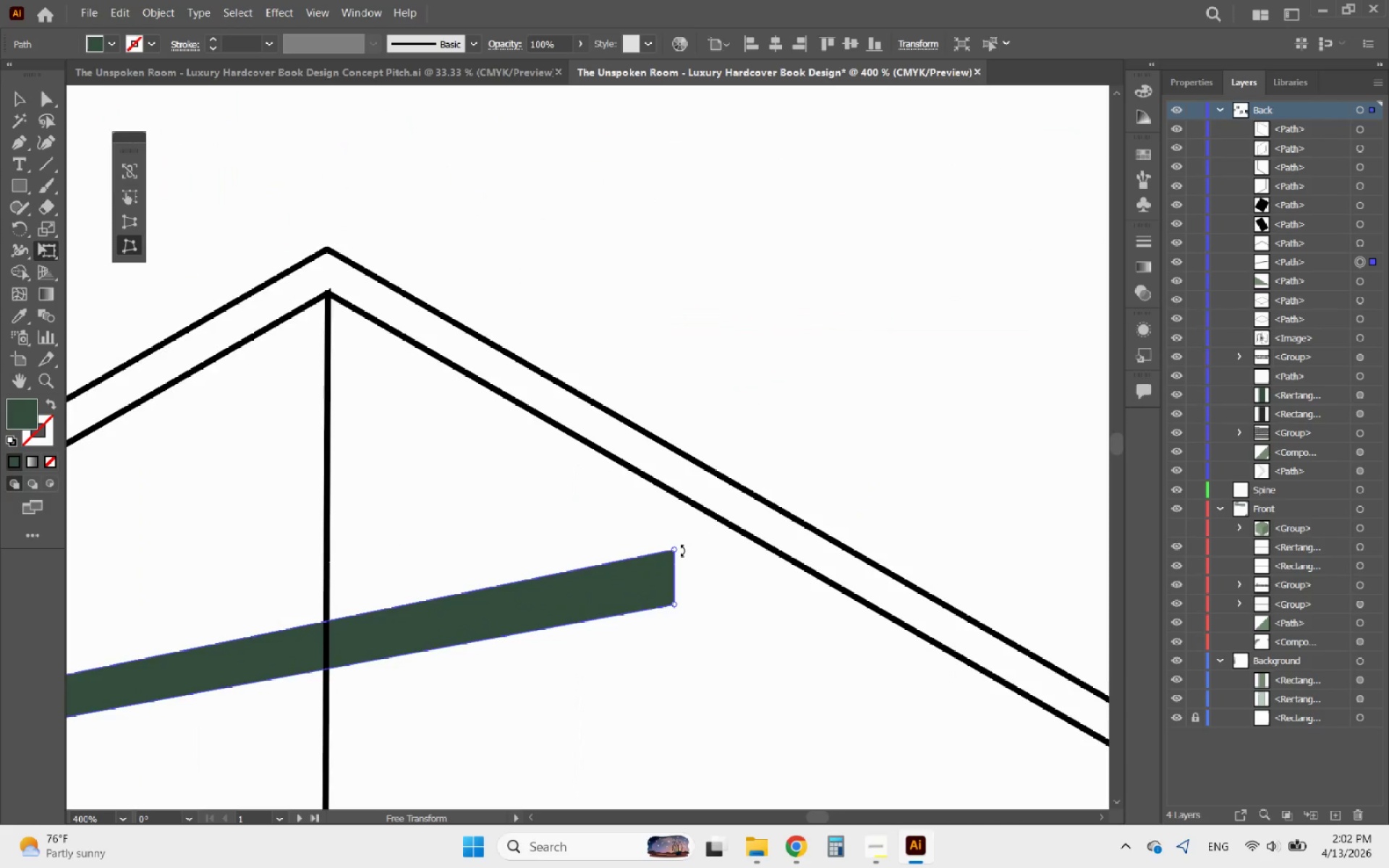 
left_click_drag(start_coordinate=[677, 551], to_coordinate=[325, 250])
 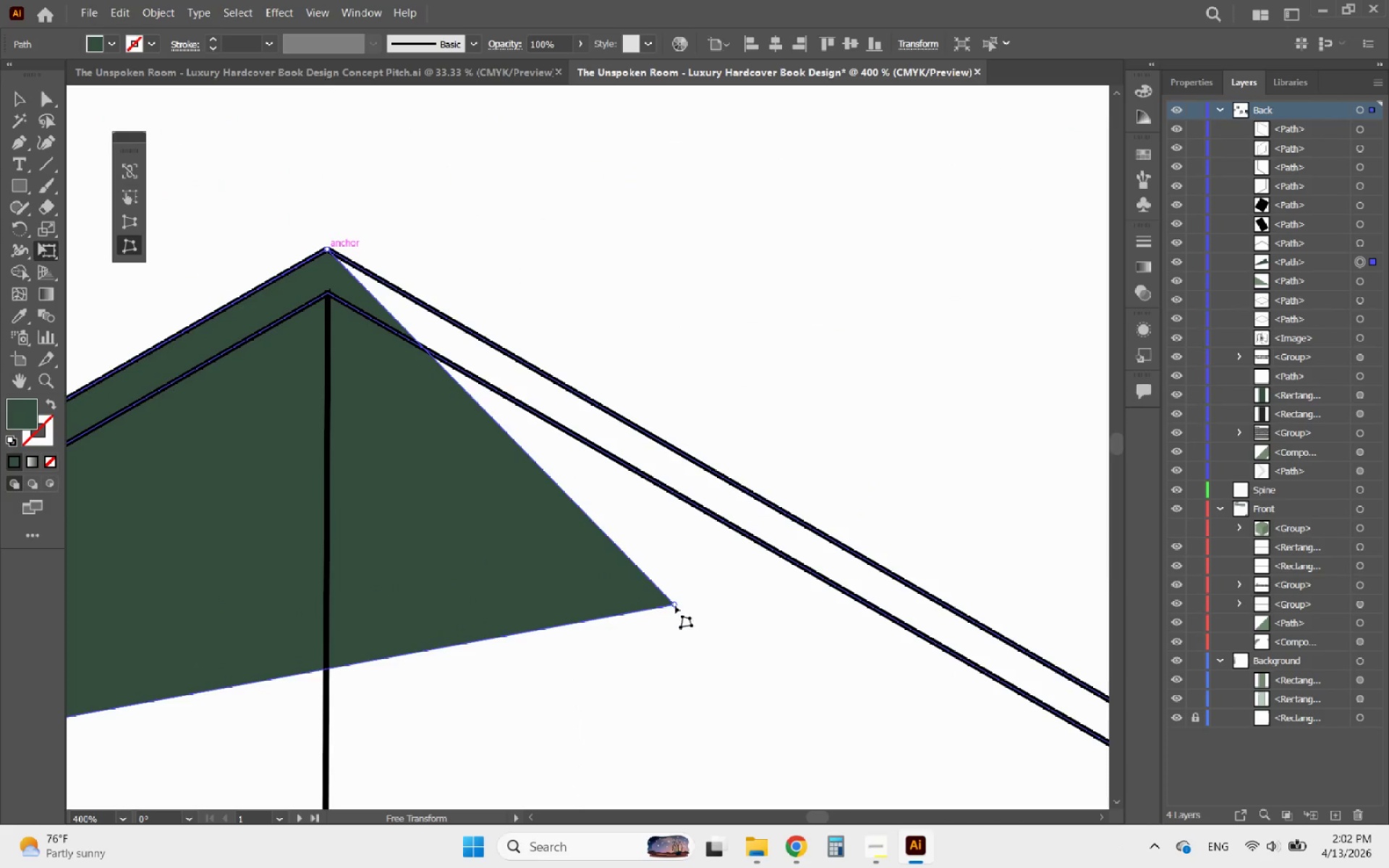 
left_click_drag(start_coordinate=[675, 606], to_coordinate=[326, 293])
 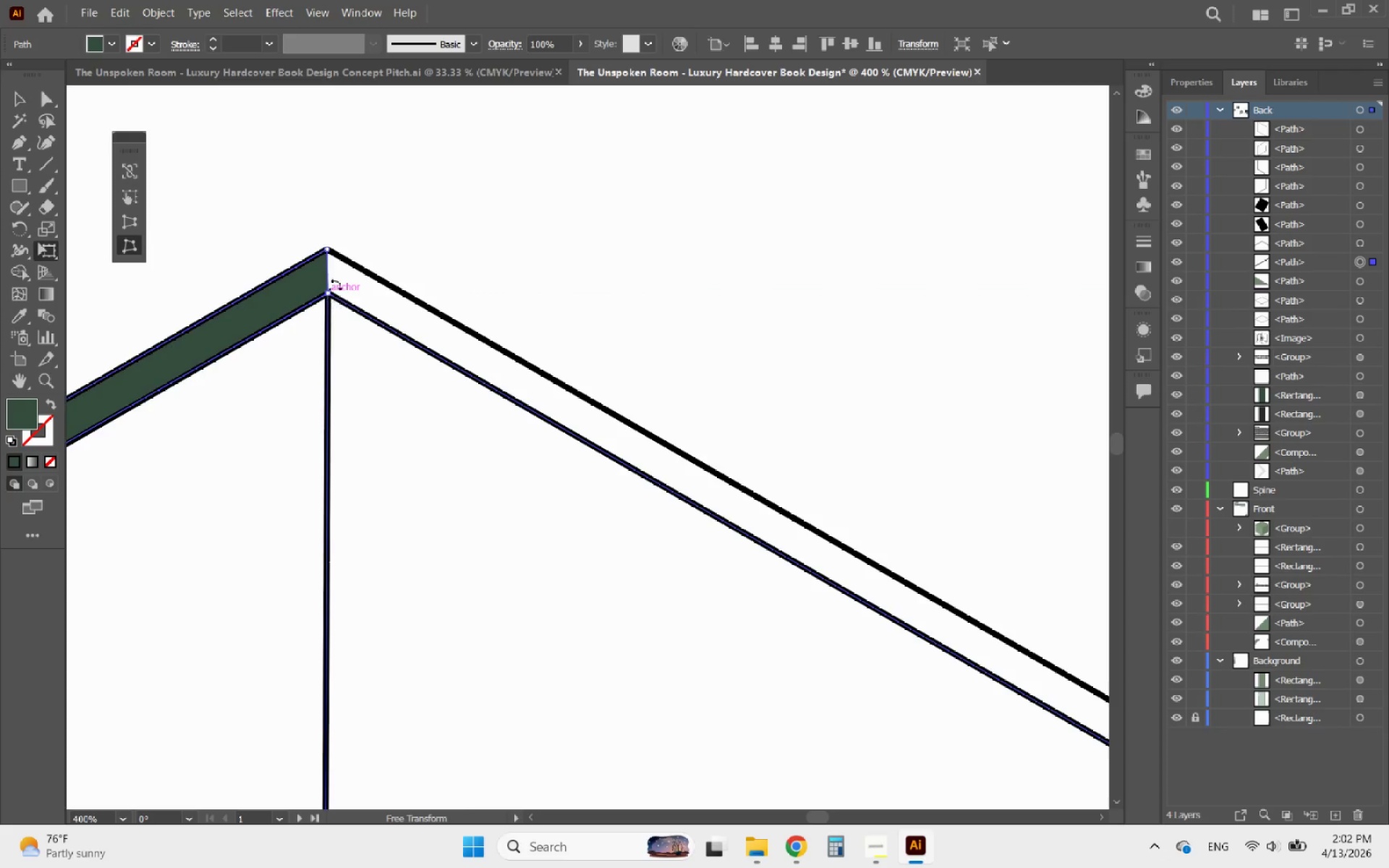 
hold_key(key=AltLeft, duration=0.73)
scroll: coordinate [450, 286], scroll_direction: down, amount: 3.0
 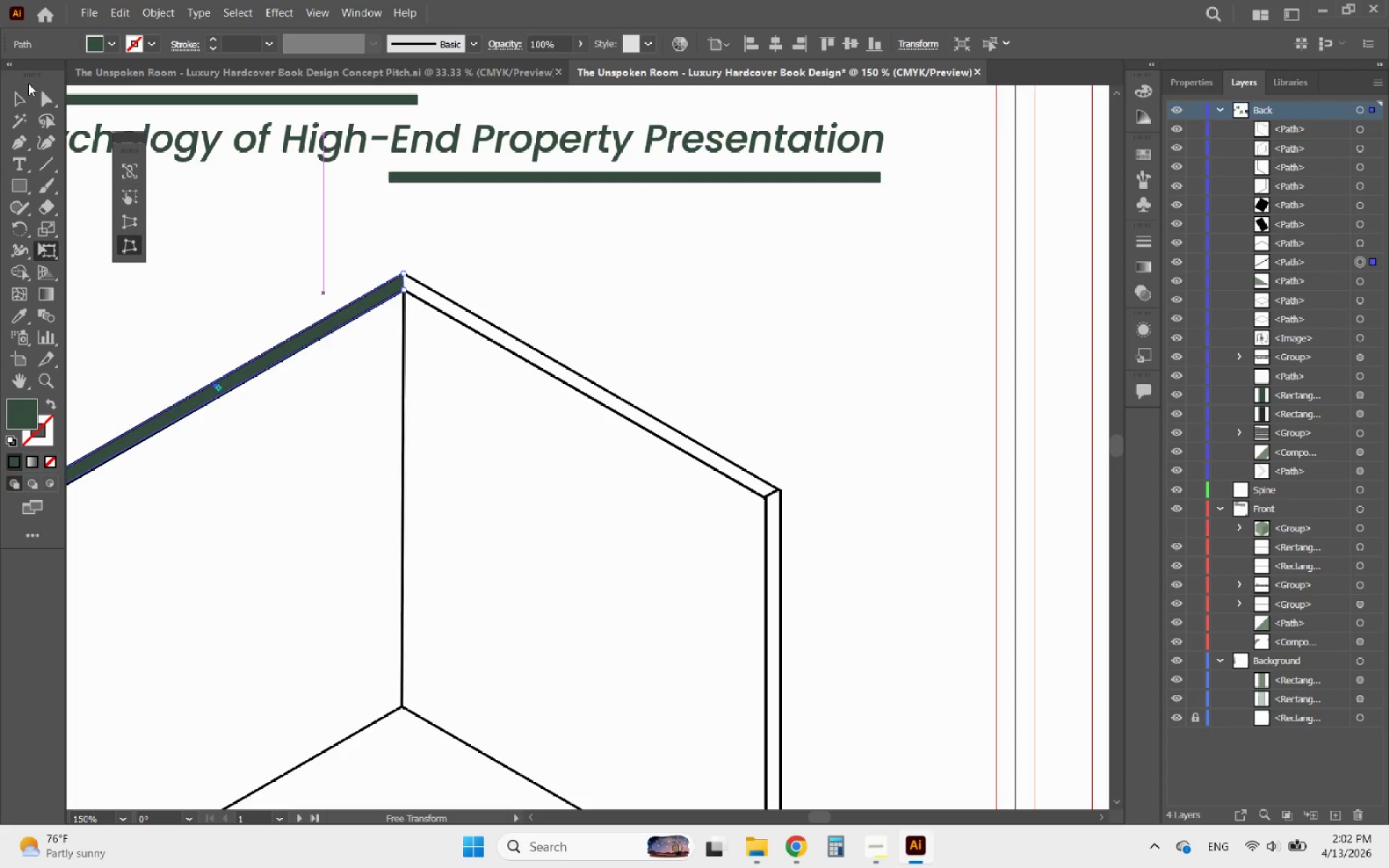 
left_click([22, 97])
 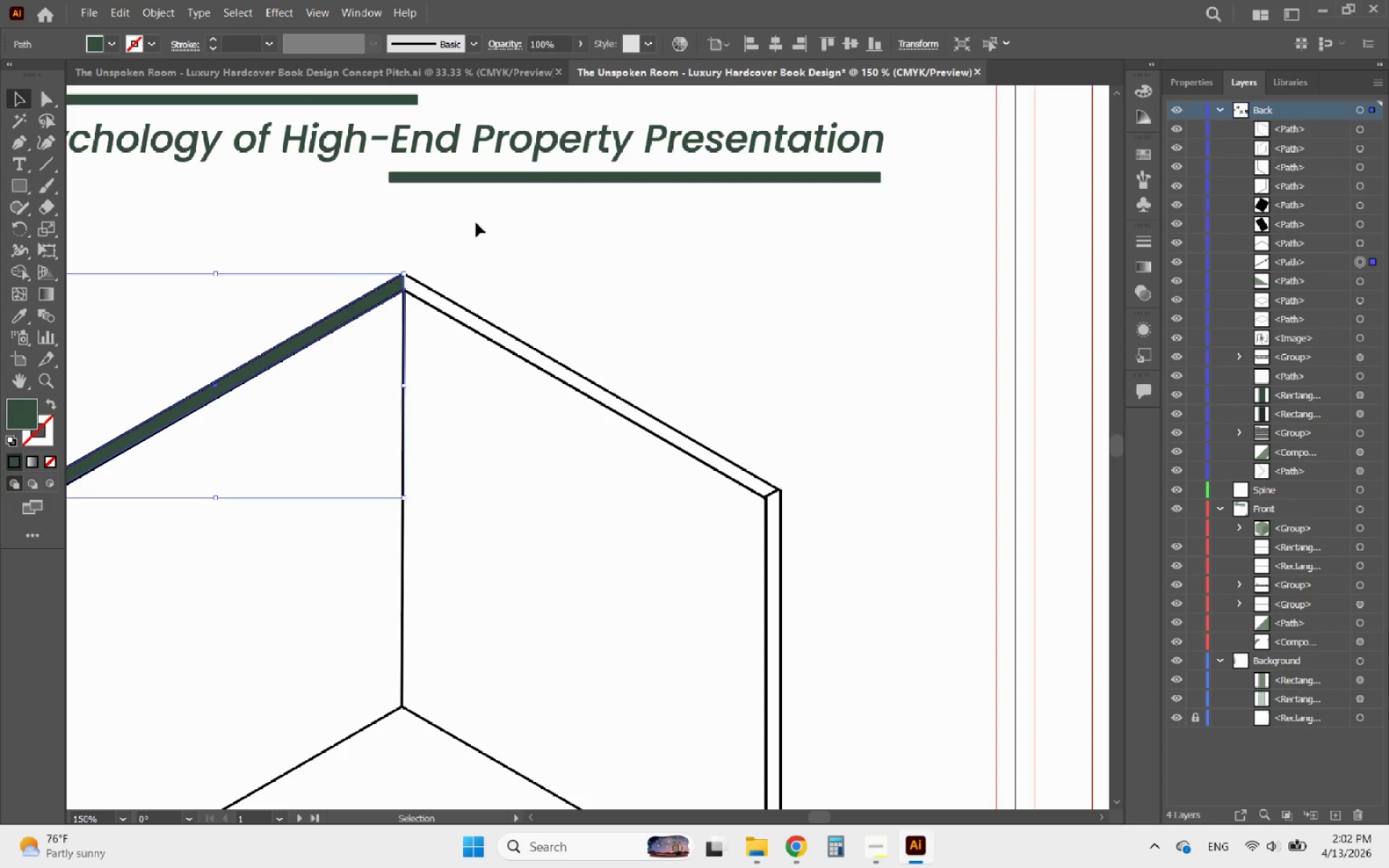 
hold_key(key=AltLeft, duration=1.66)
scroll: coordinate [418, 273], scroll_direction: up, amount: 3.0
 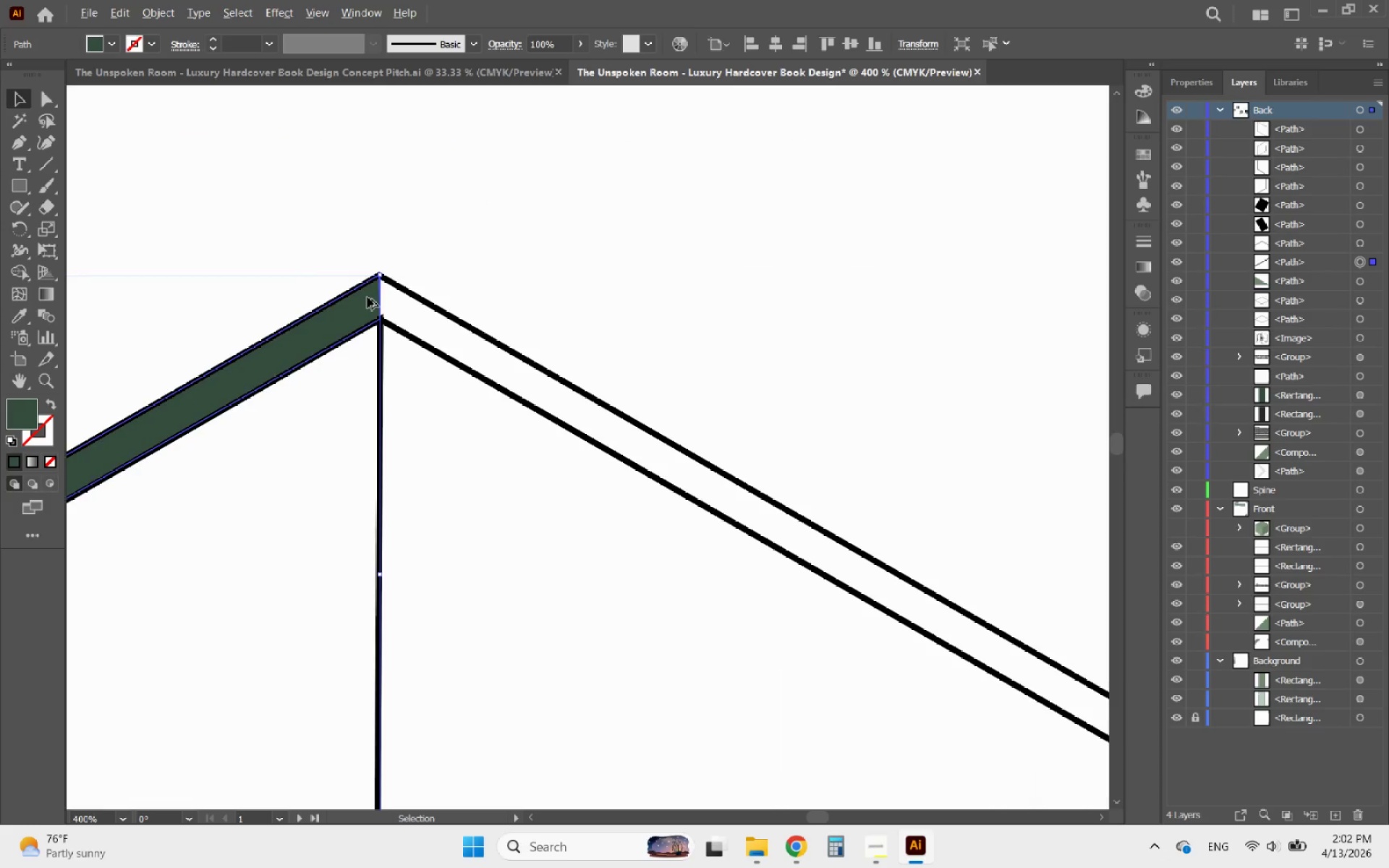 
left_click_drag(start_coordinate=[368, 297], to_coordinate=[556, 331])
 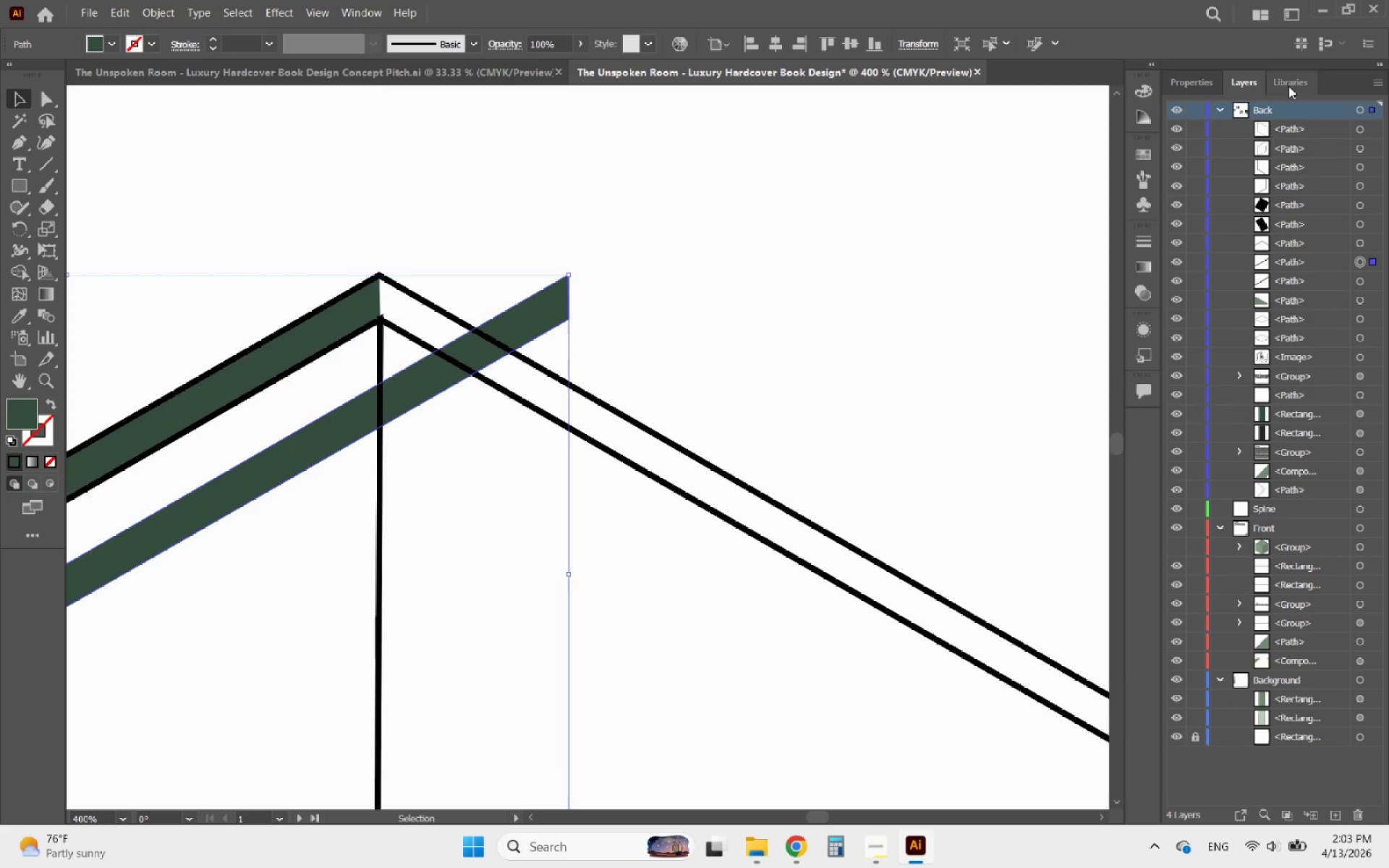 
hold_key(key=ShiftLeft, duration=0.53)
 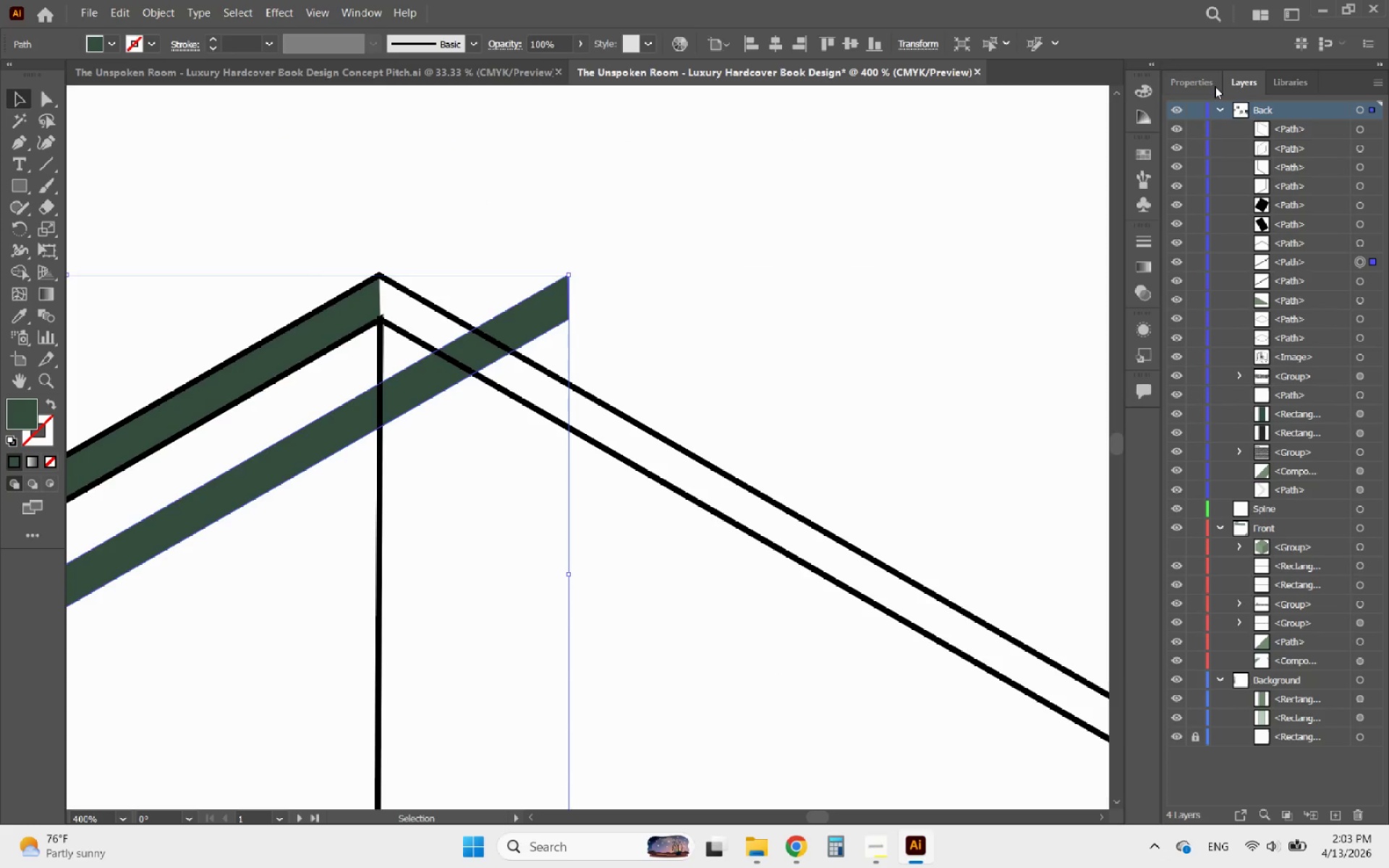 
left_click([1205, 85])
 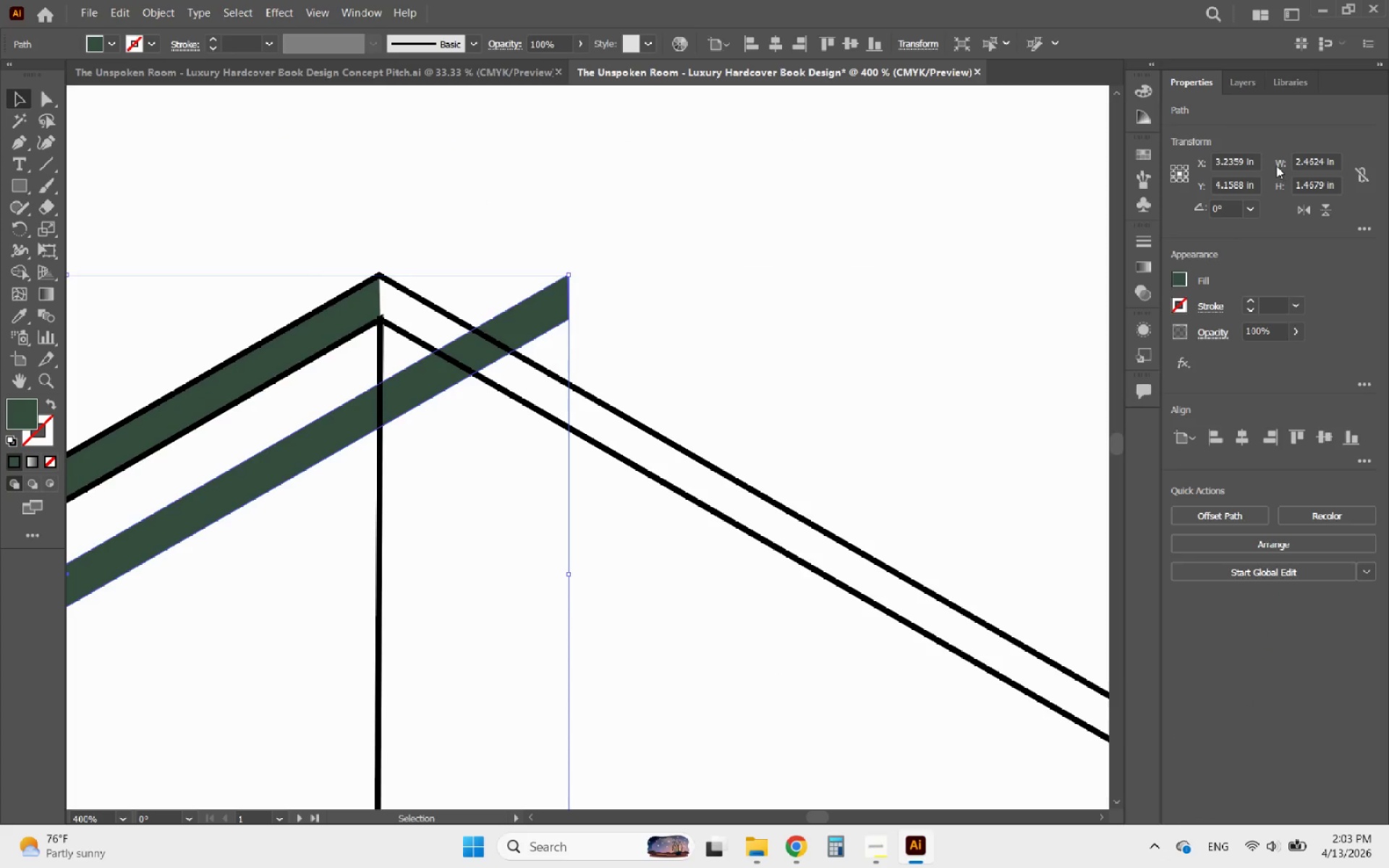 
left_click([1308, 205])
 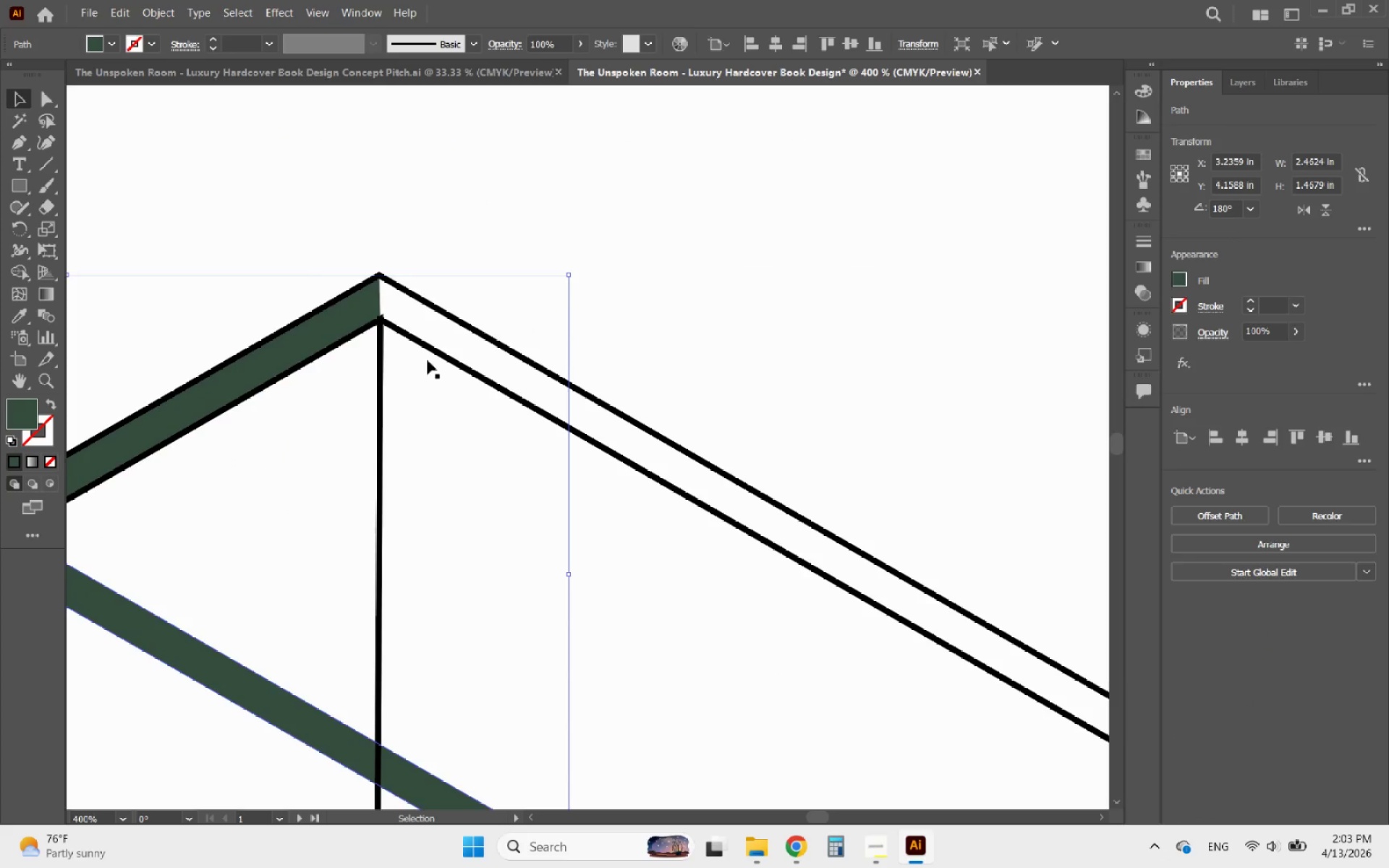 
hold_key(key=AltLeft, duration=0.55)
scroll: coordinate [641, 578], scroll_direction: down, amount: 3.0
 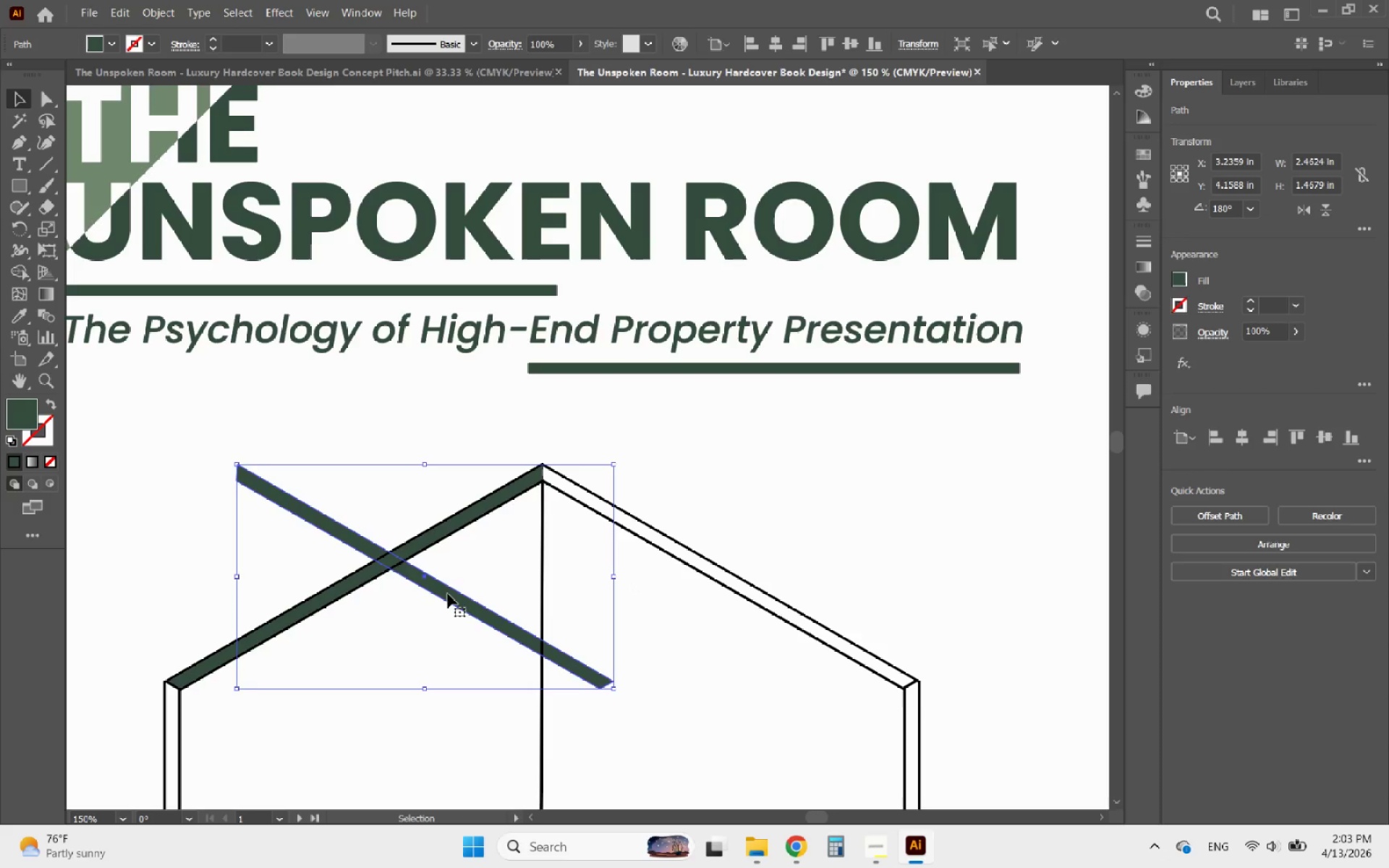 
left_click_drag(start_coordinate=[448, 594], to_coordinate=[765, 610])
 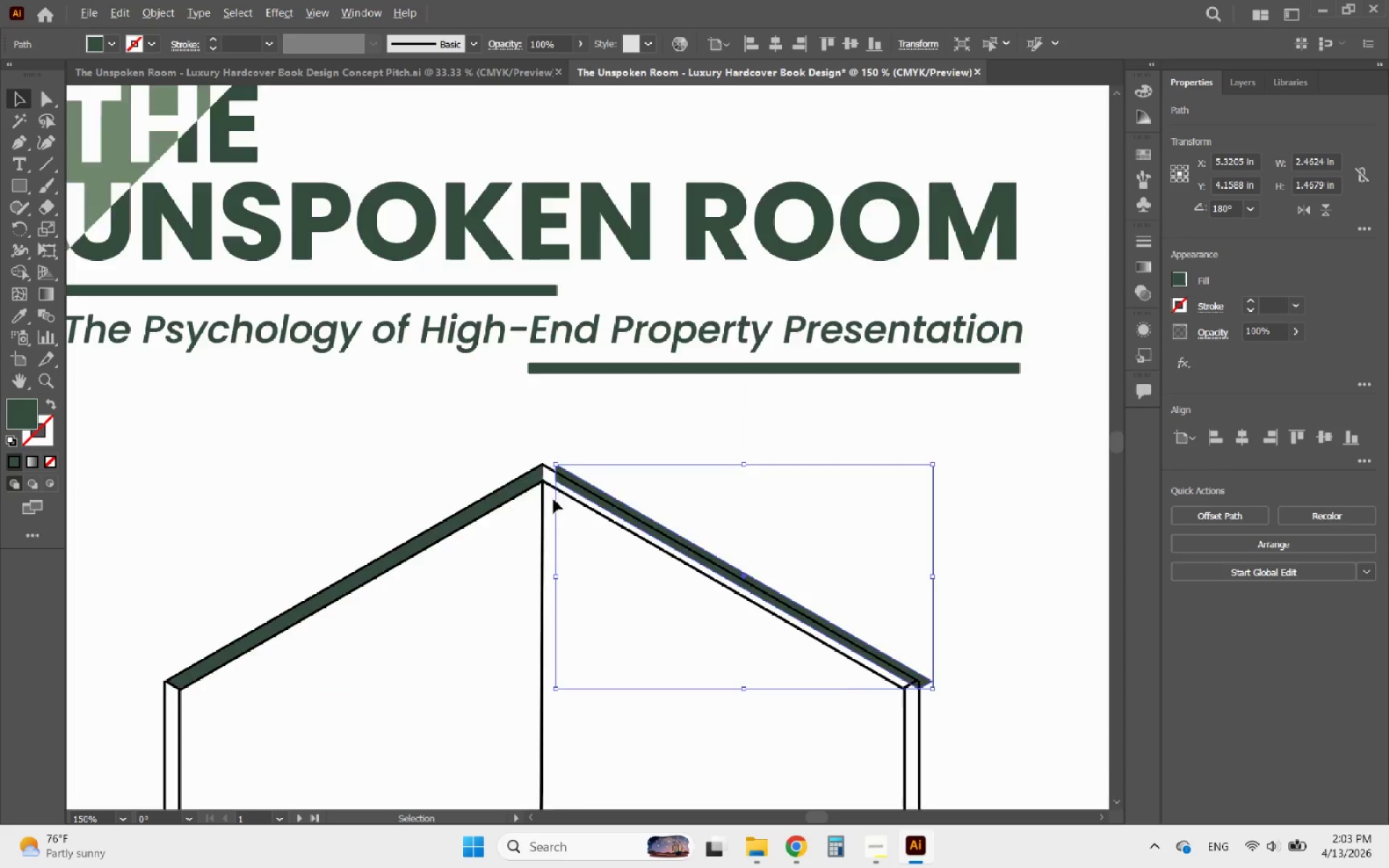 
hold_key(key=ShiftLeft, duration=1.42)
 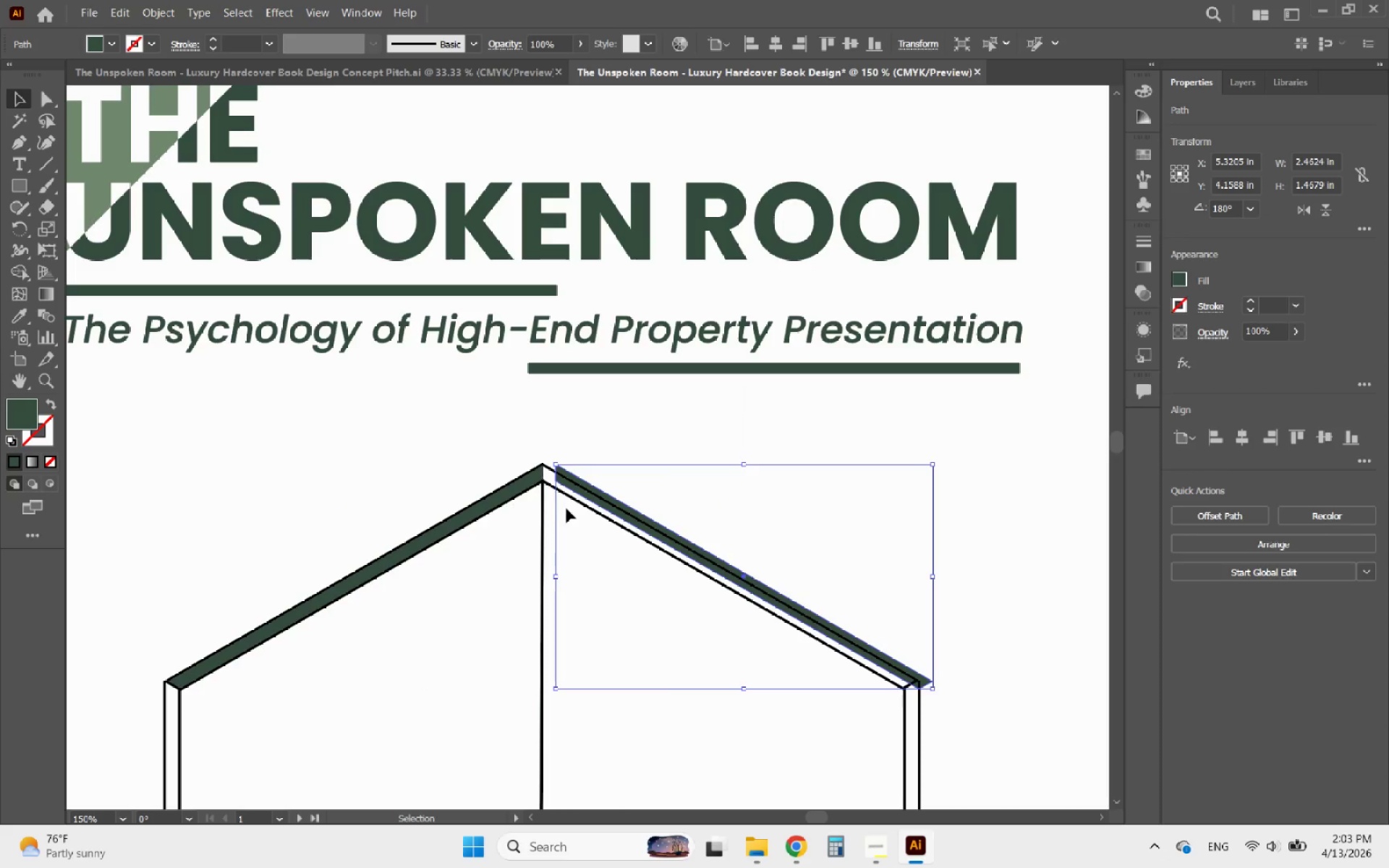 
hold_key(key=AltLeft, duration=0.98)
scroll: coordinate [569, 403], scroll_direction: up, amount: 8.0
 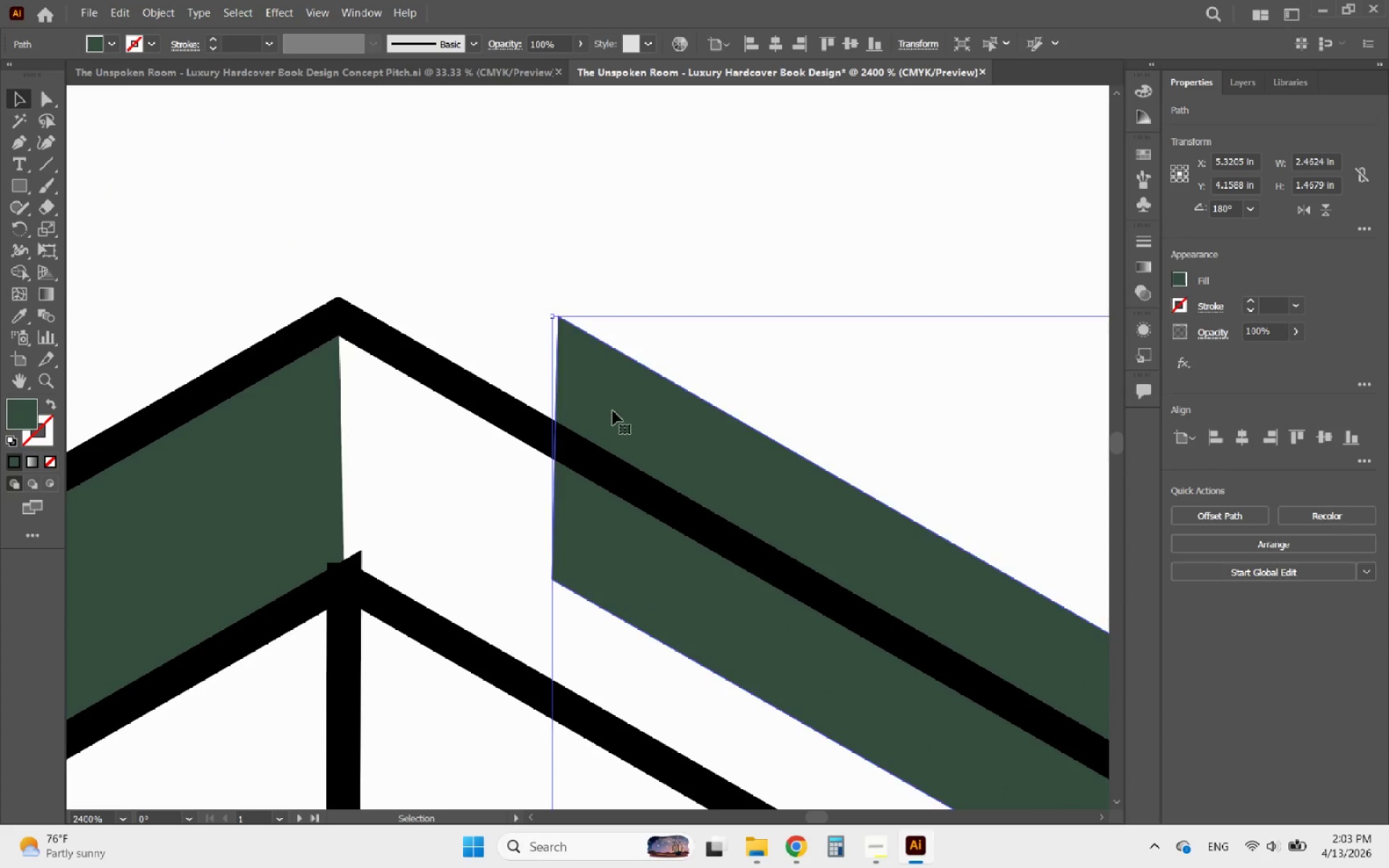 
left_click_drag(start_coordinate=[613, 411], to_coordinate=[393, 433])
 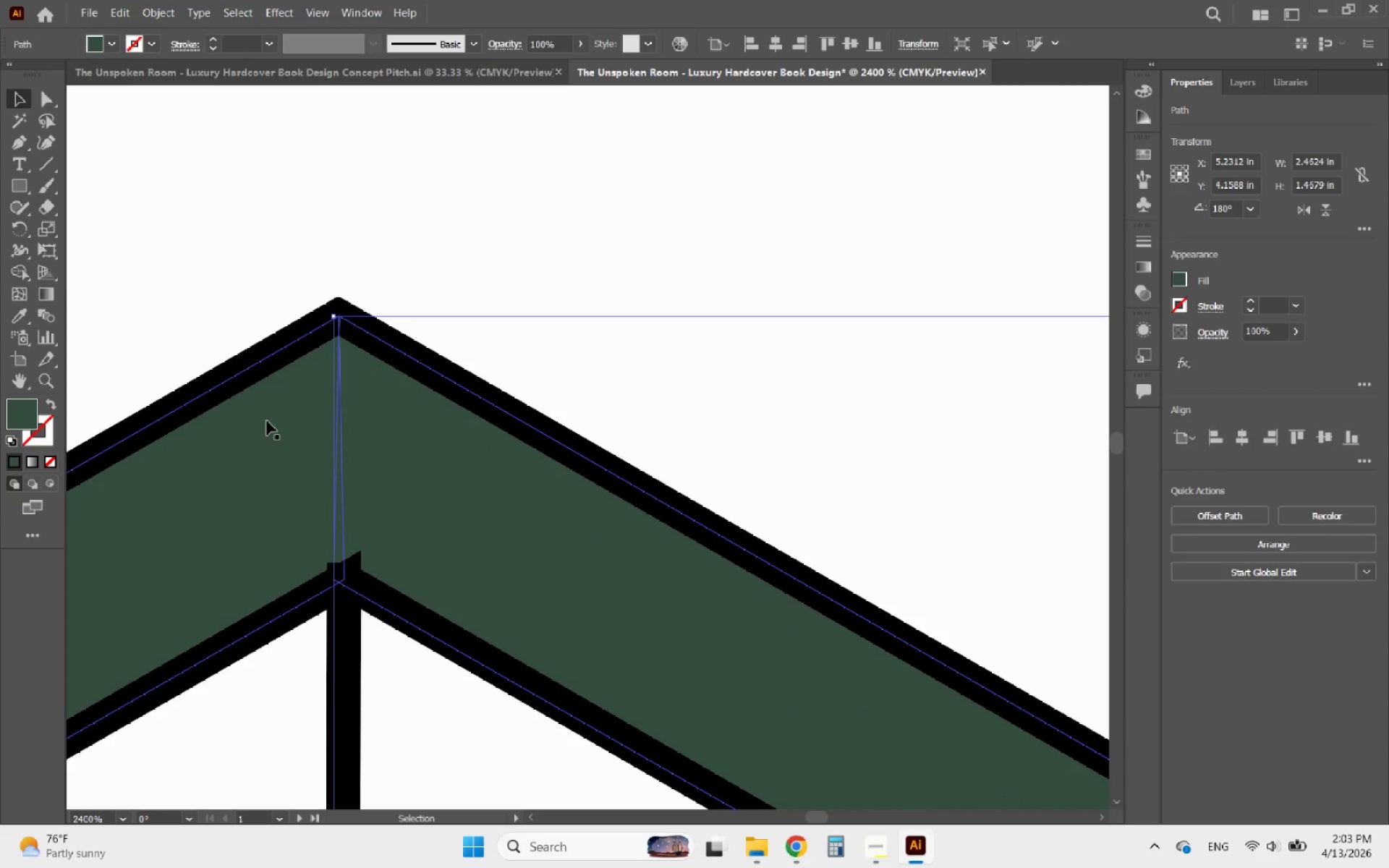 
hold_key(key=ShiftLeft, duration=3.3)
 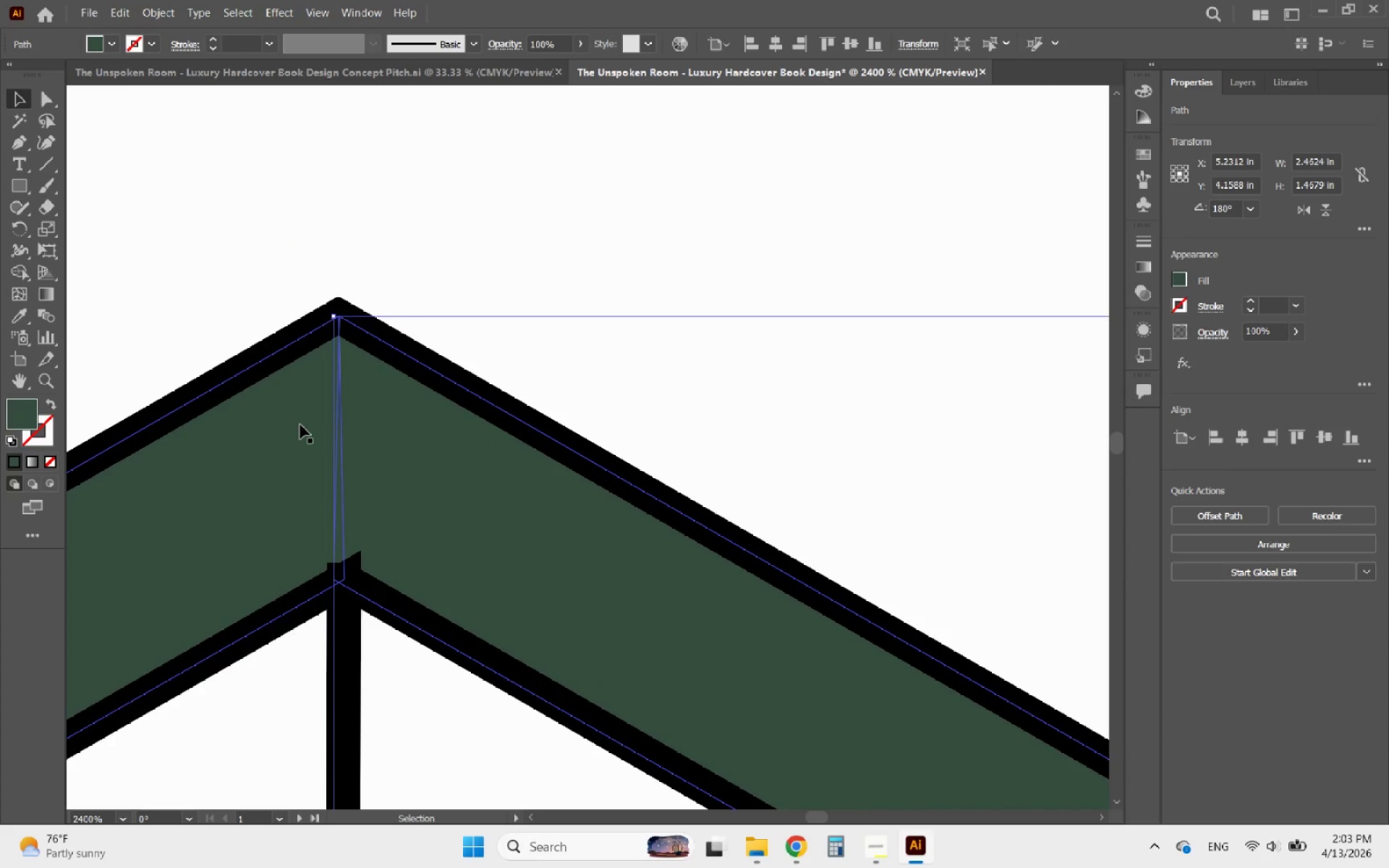 
hold_key(key=ShiftLeft, duration=1.62)
left_click([300, 425])
 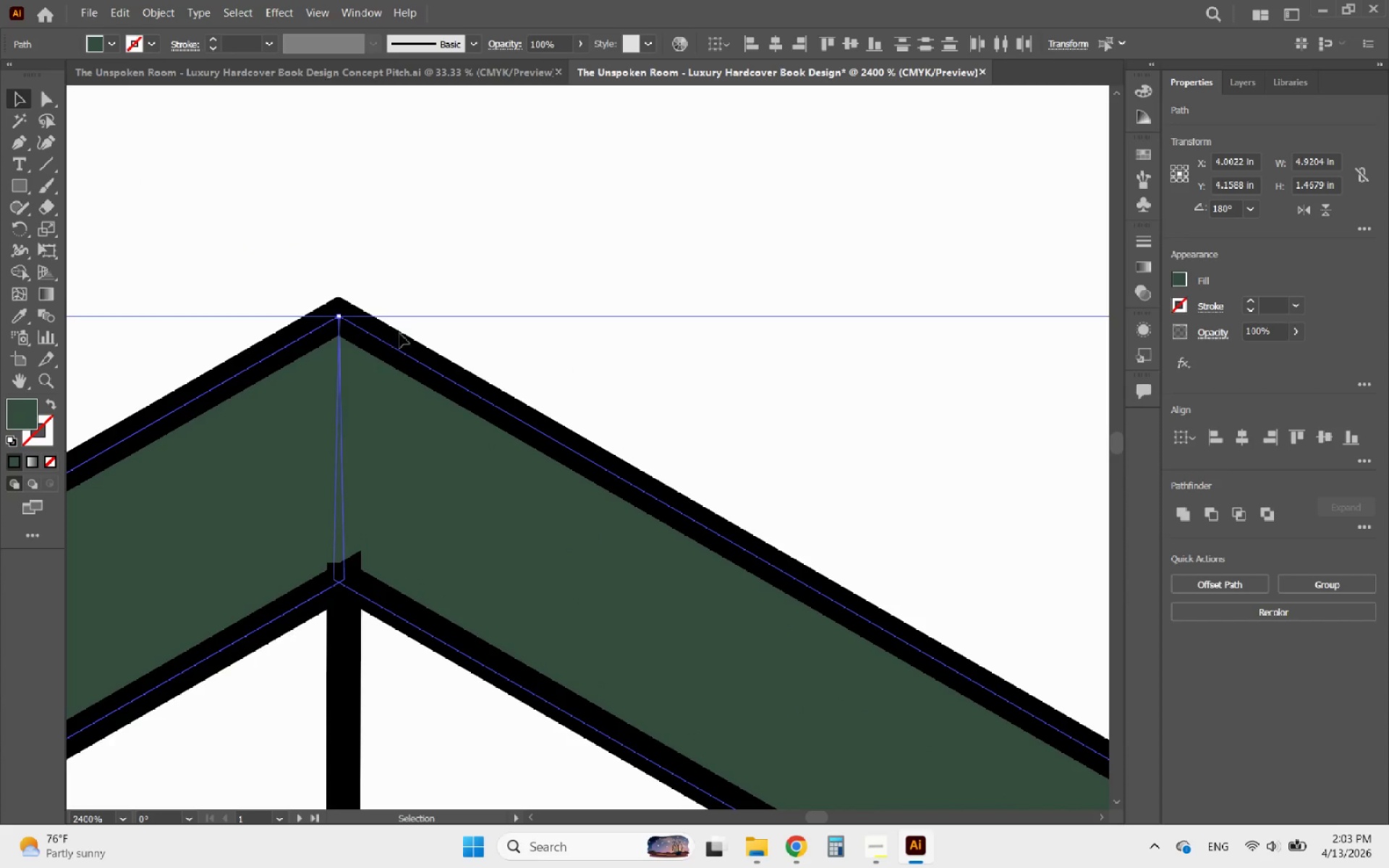 
hold_key(key=AltLeft, duration=1.94)
scroll: coordinate [407, 318], scroll_direction: down, amount: 7.0
 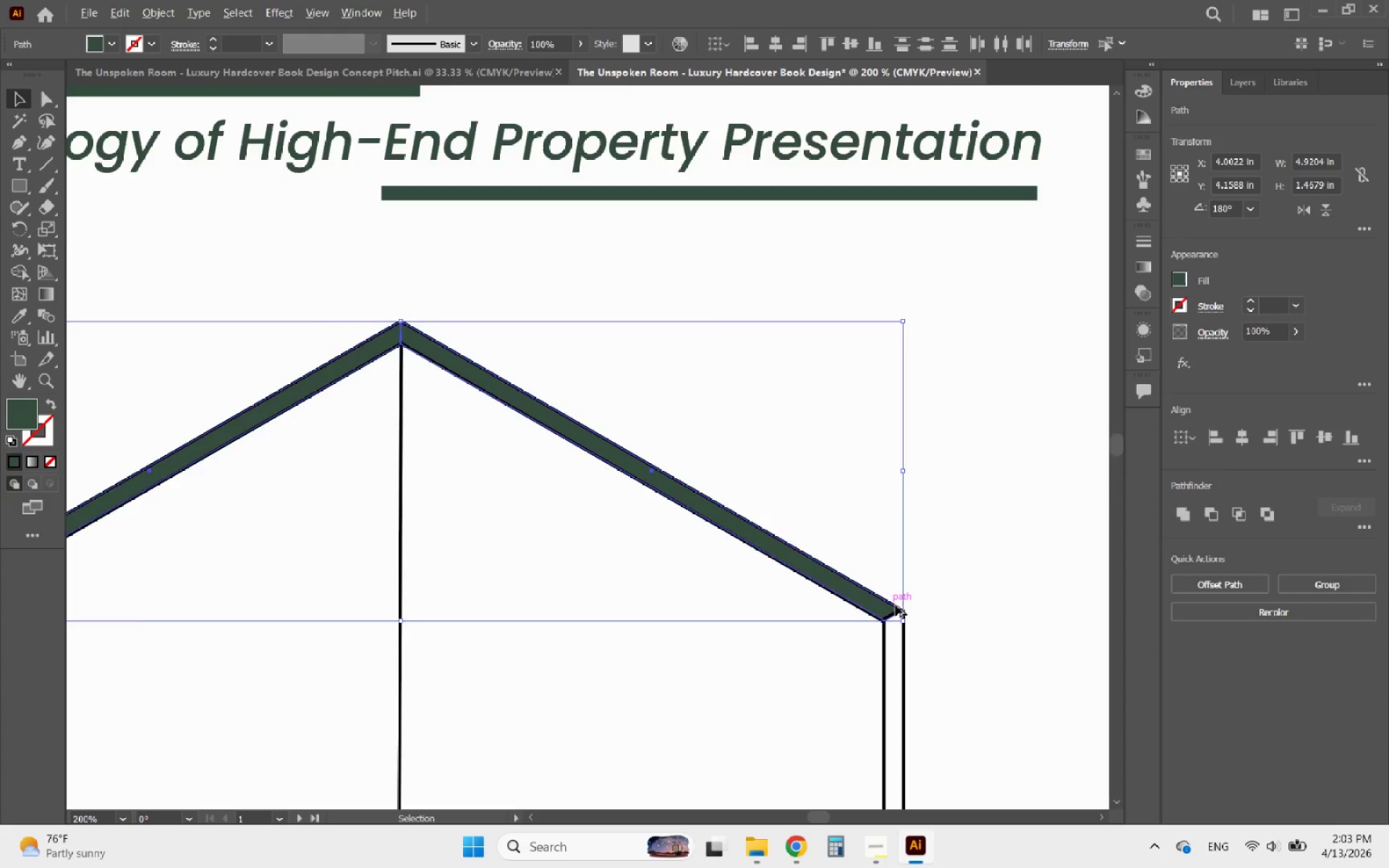 
scroll: coordinate [837, 621], scroll_direction: up, amount: 8.0
 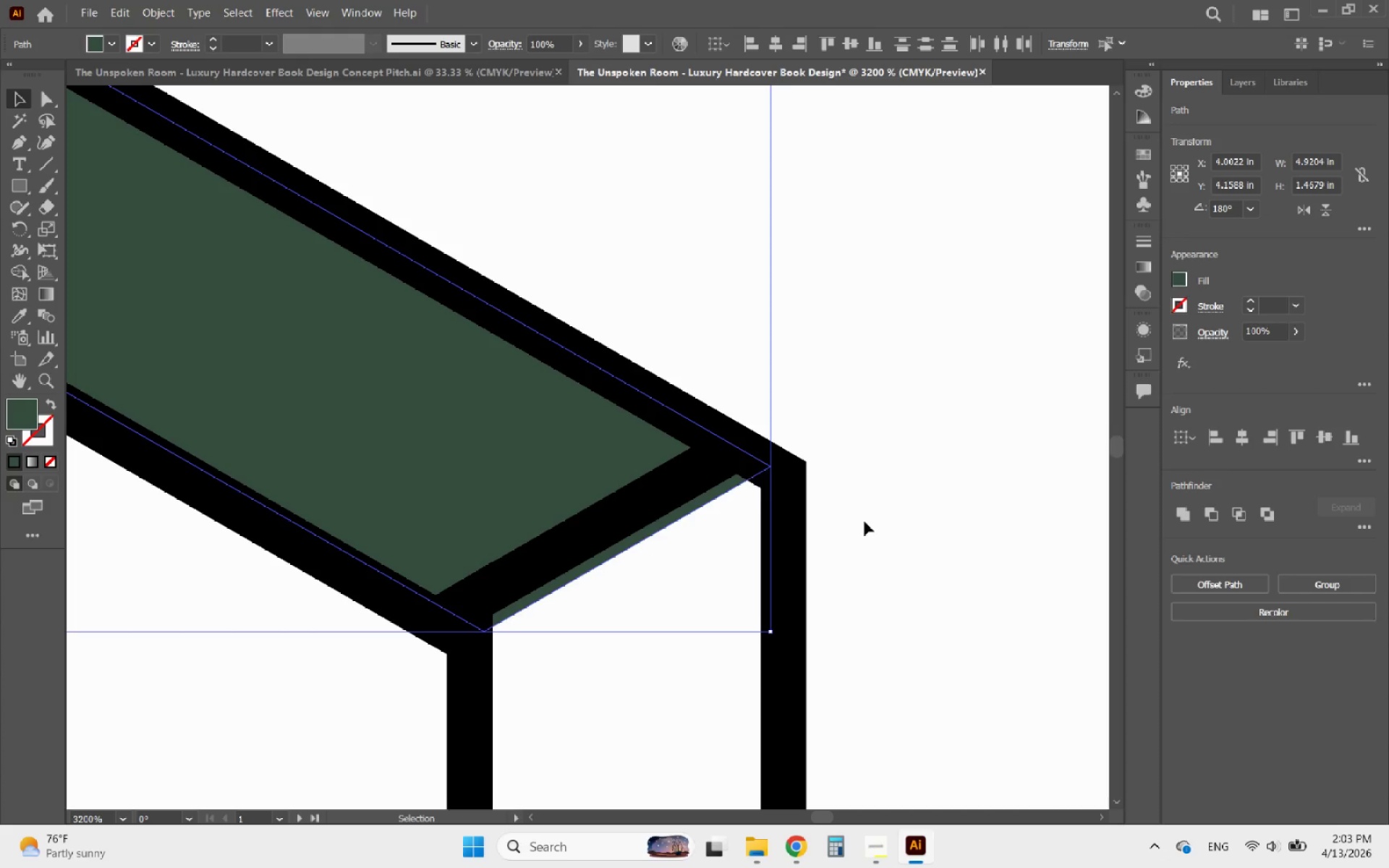 
left_click([865, 522])
 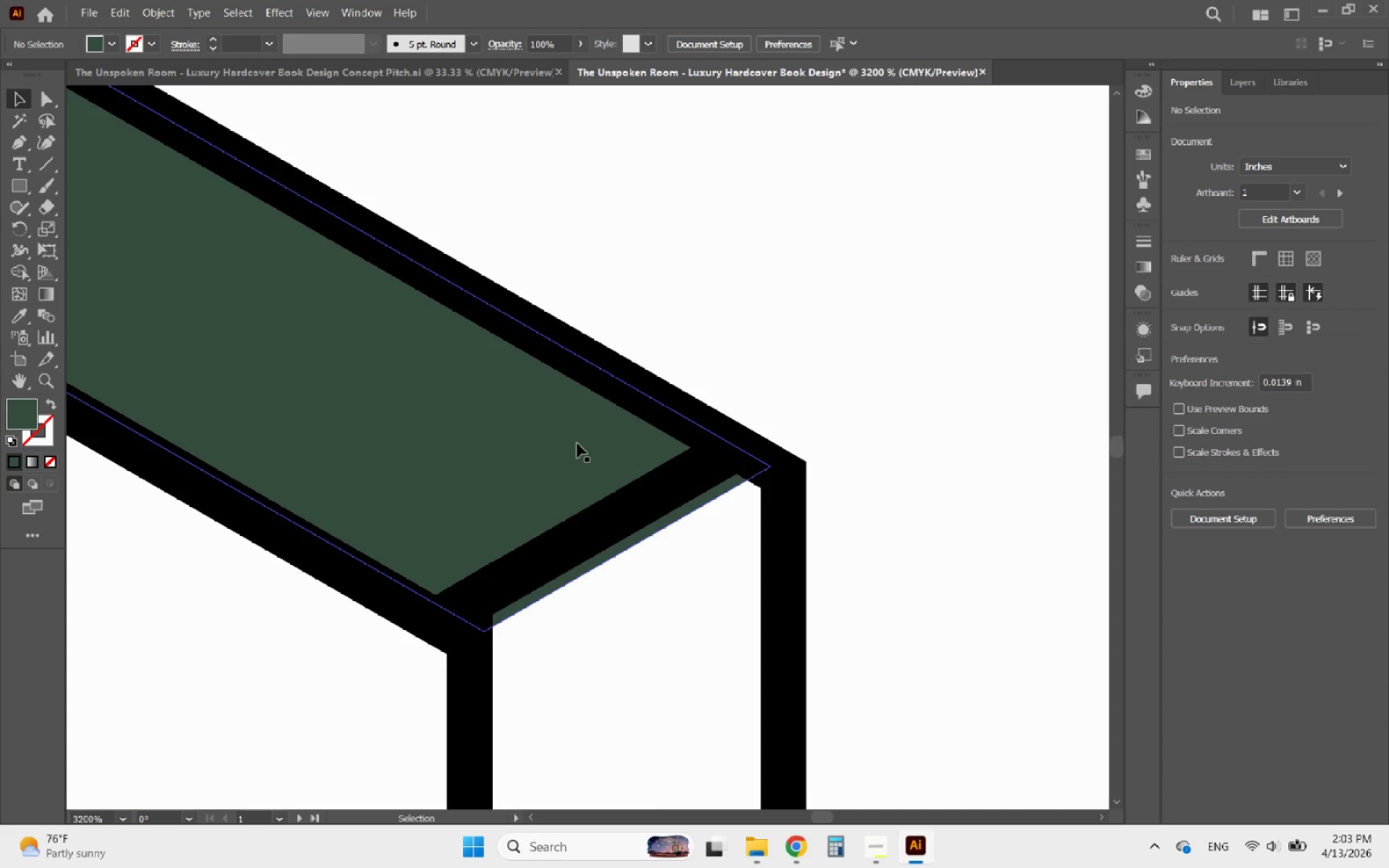 
left_click([577, 443])
 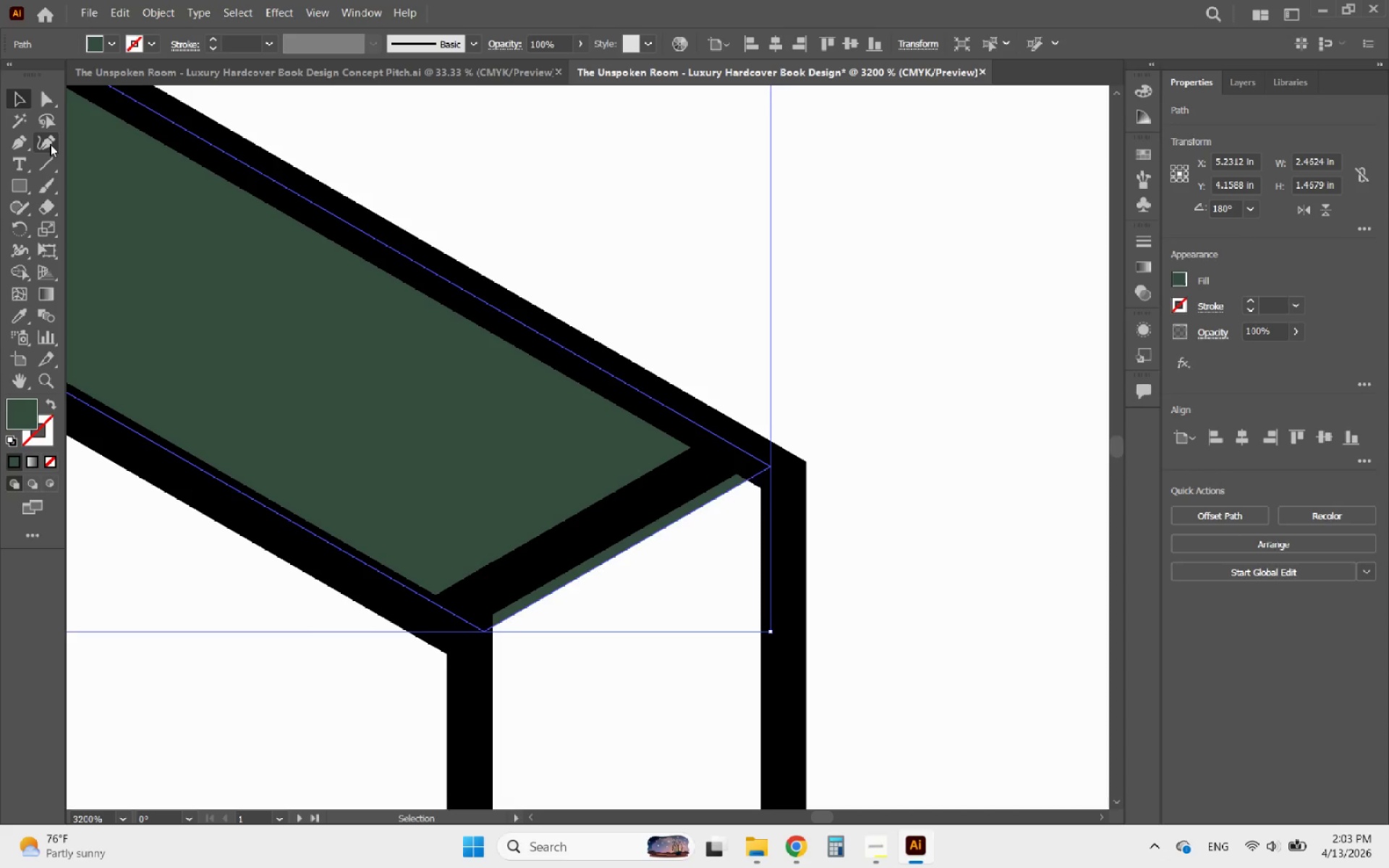 
left_click([50, 144])
 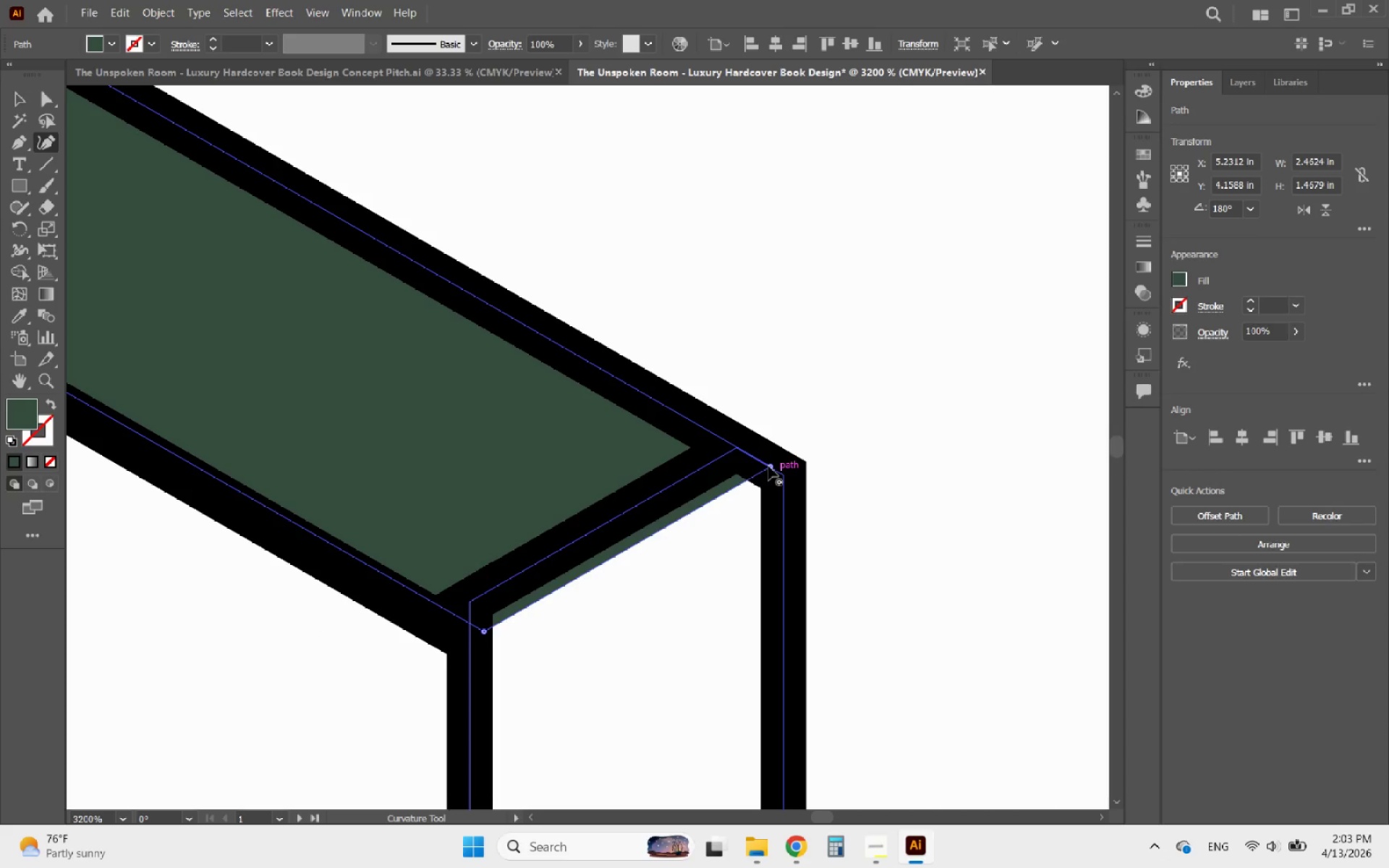 
left_click_drag(start_coordinate=[768, 466], to_coordinate=[786, 477])
 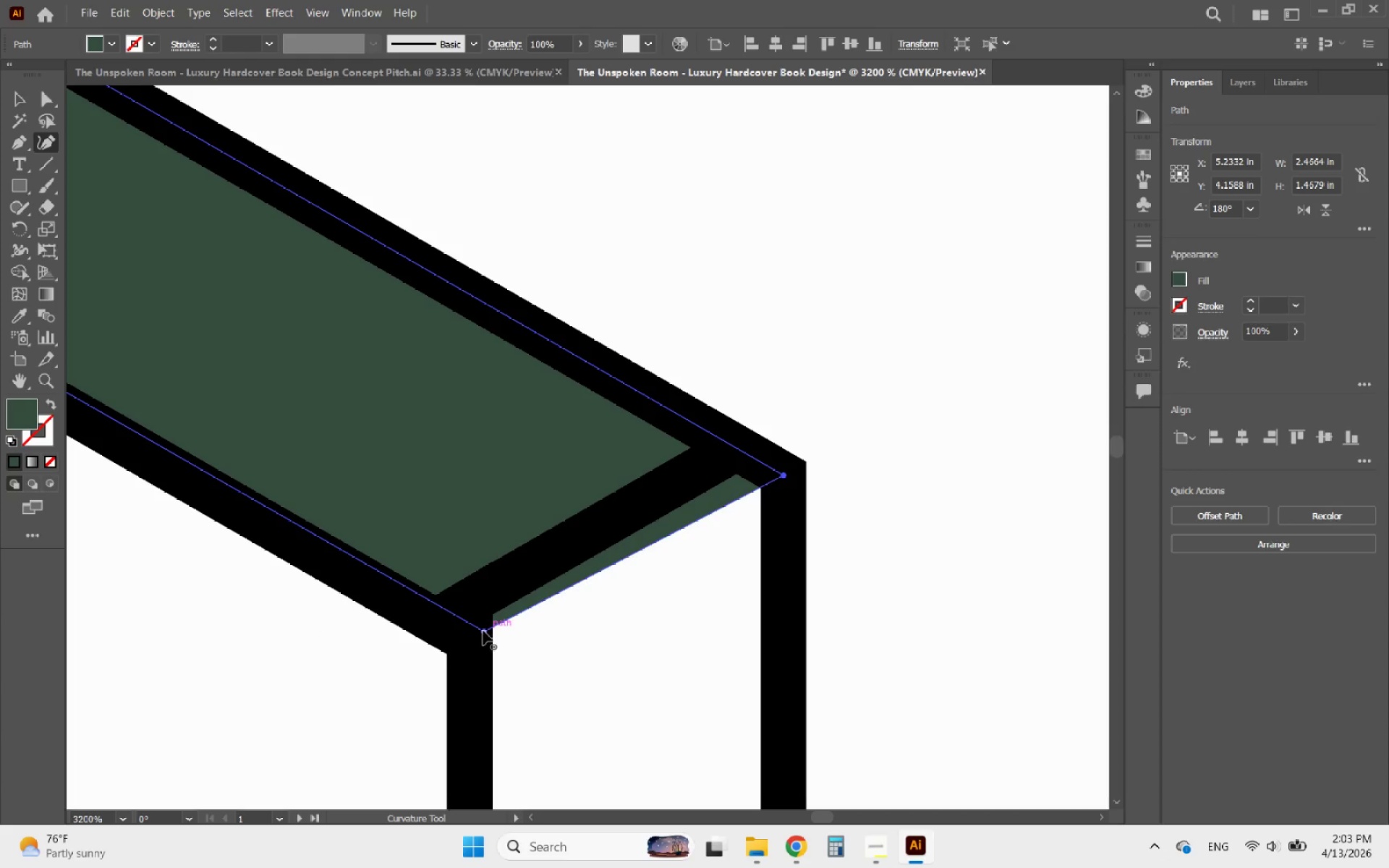 
left_click_drag(start_coordinate=[483, 631], to_coordinate=[471, 648])
 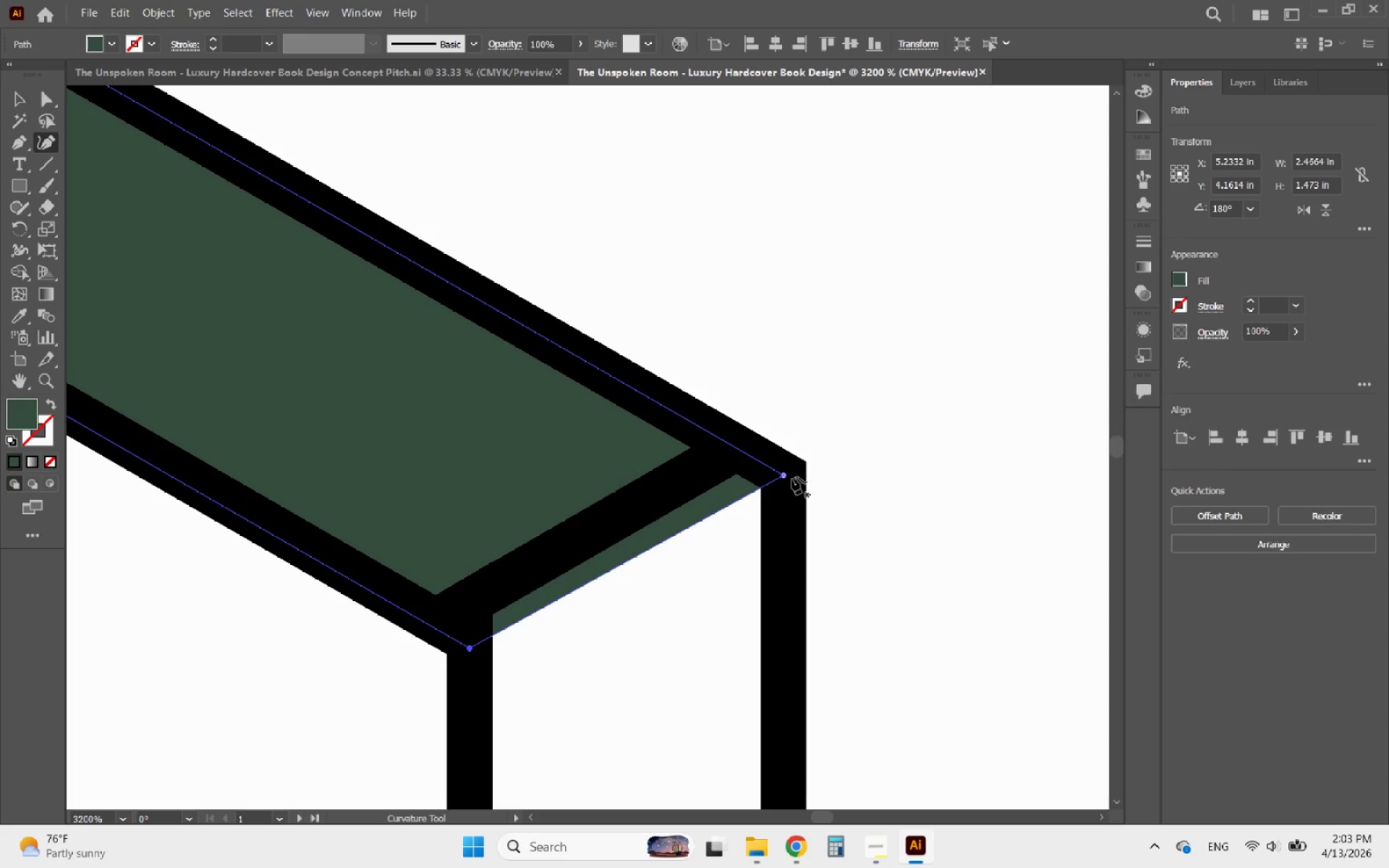 
hold_key(key=AltLeft, duration=1.42)
scroll: coordinate [818, 423], scroll_direction: down, amount: 10.0
 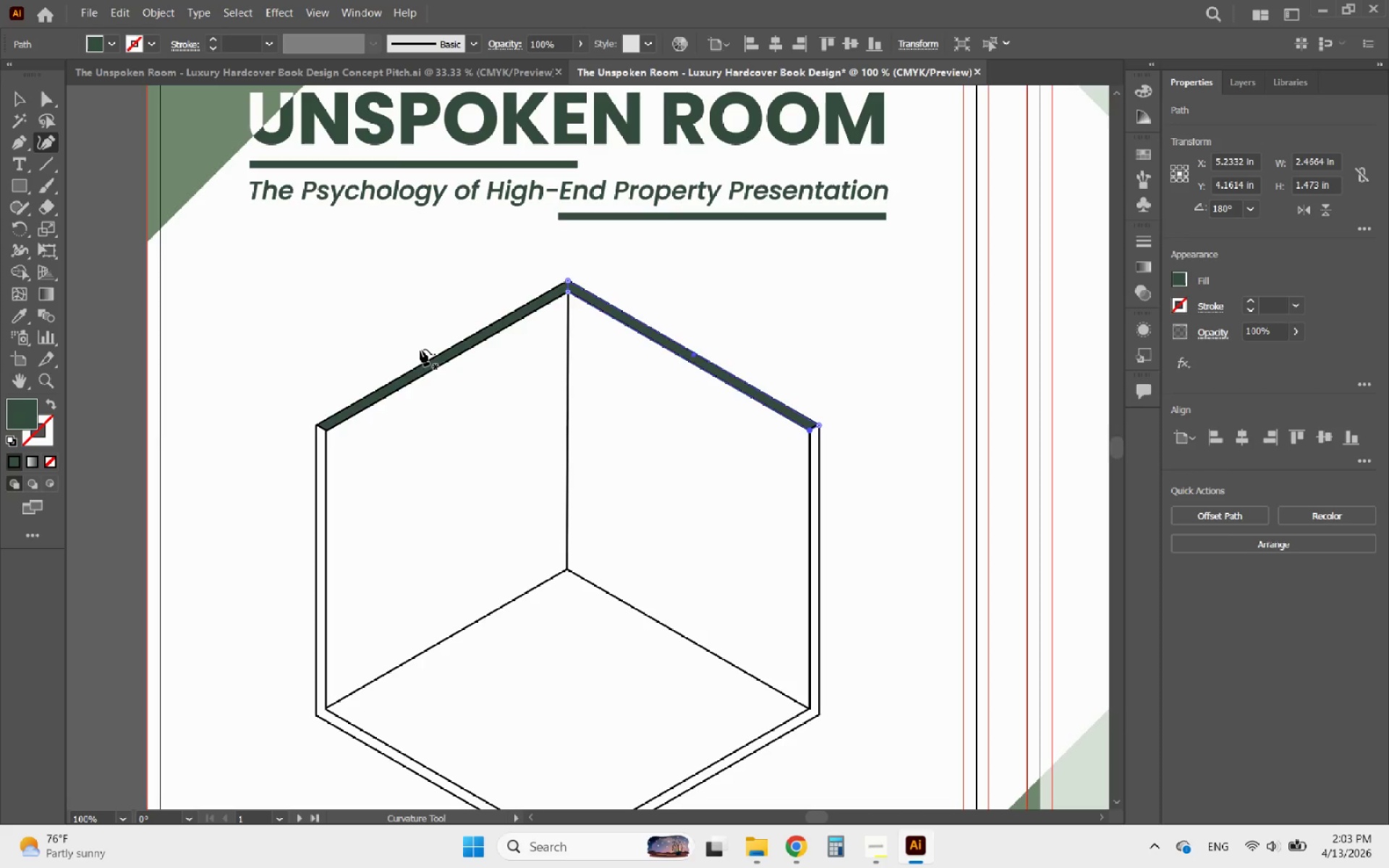 
hold_key(key=AltLeft, duration=1.47)
scroll: coordinate [234, 565], scroll_direction: up, amount: 7.0
 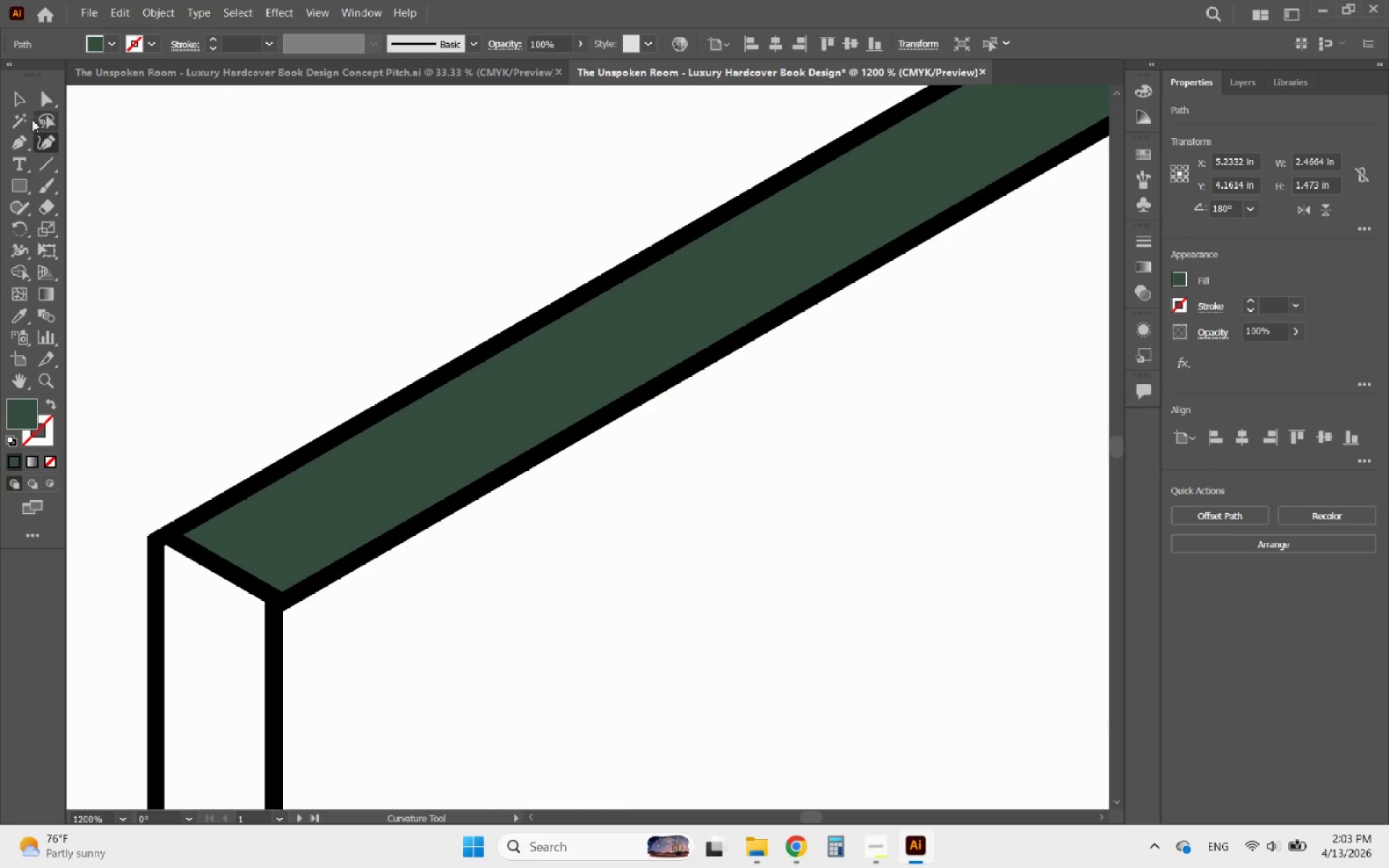 
left_click([14, 97])
 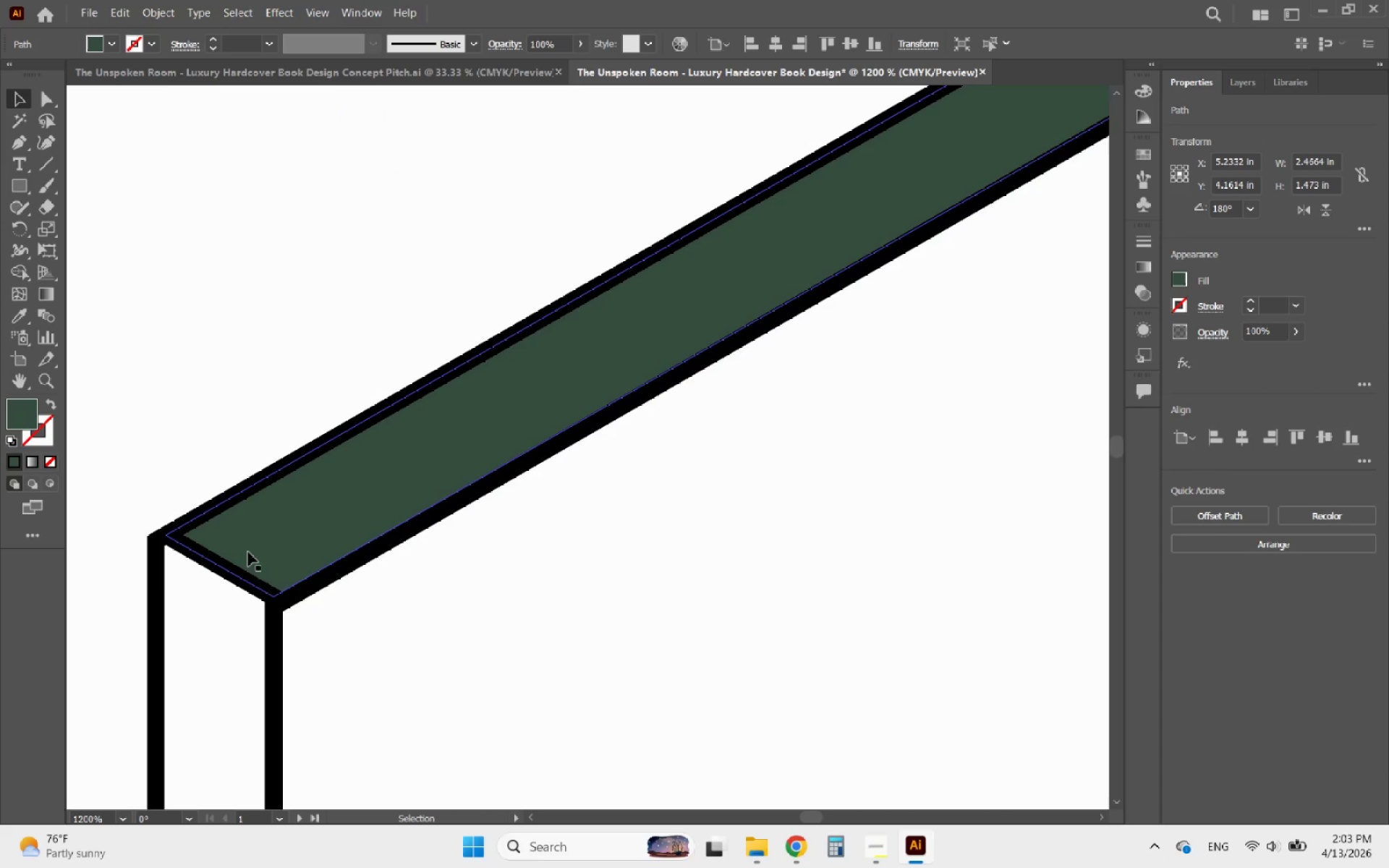 
left_click([248, 552])
 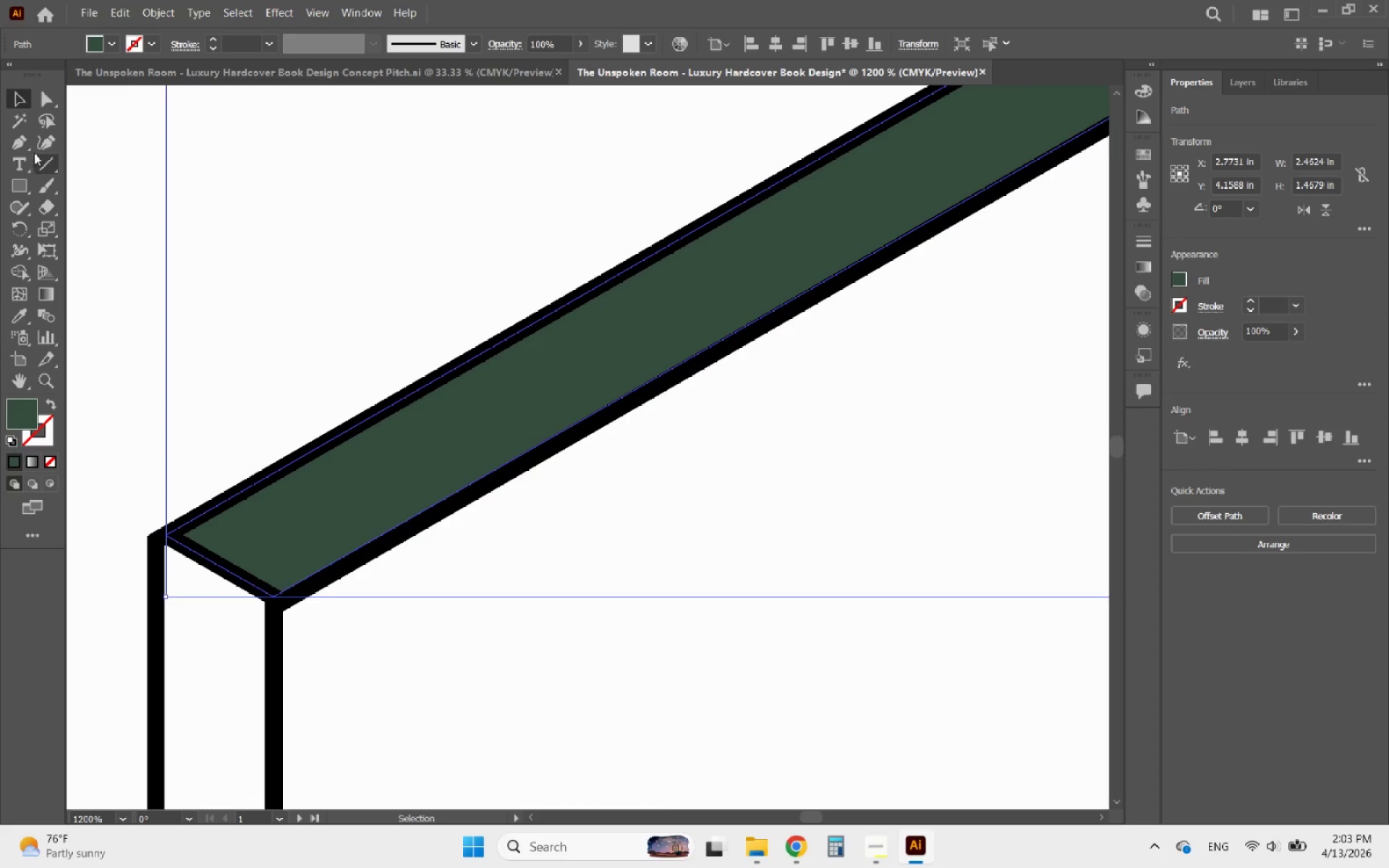 
left_click([41, 144])
 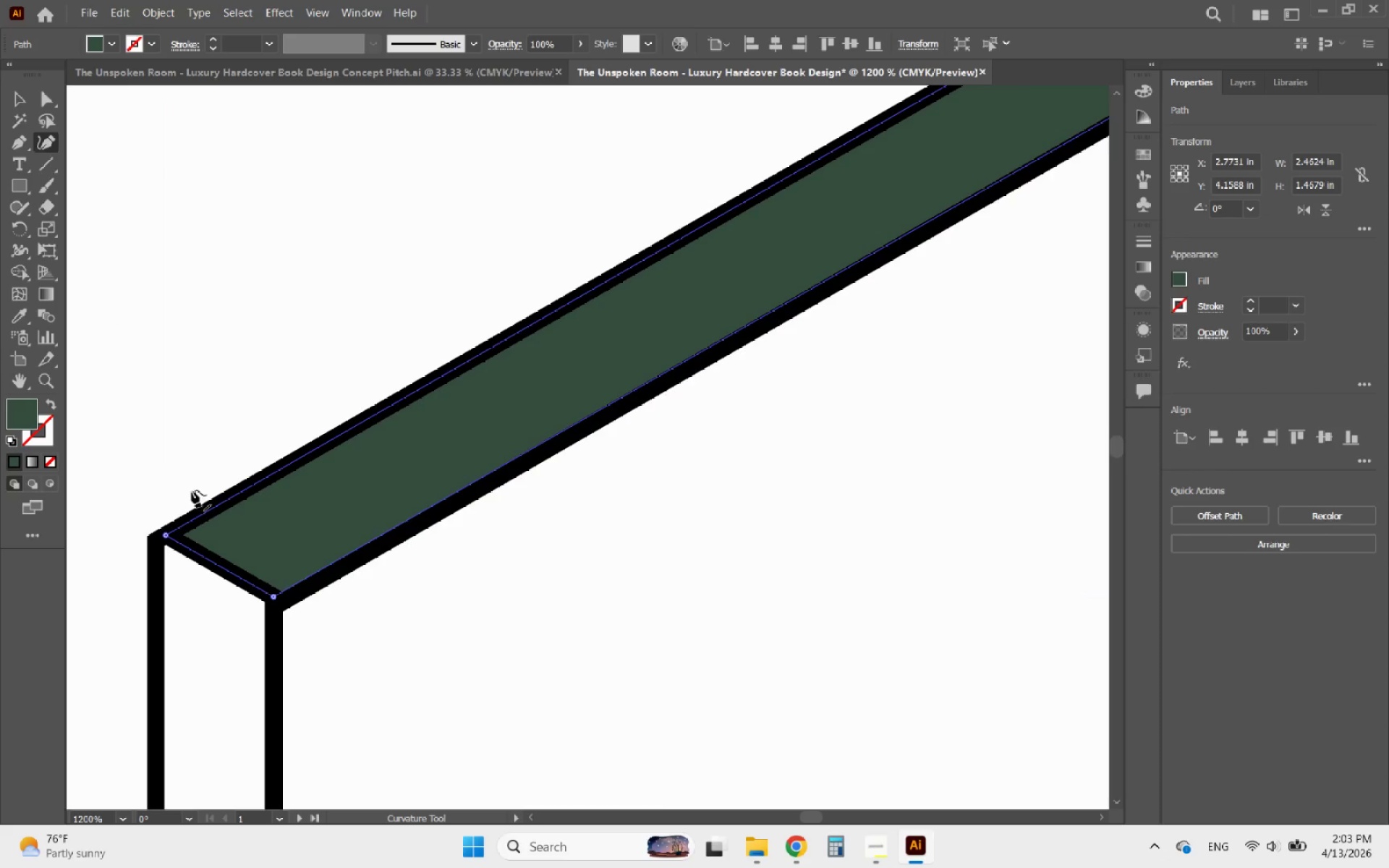 
hold_key(key=AltLeft, duration=0.5)
scroll: coordinate [186, 558], scroll_direction: up, amount: 3.0
 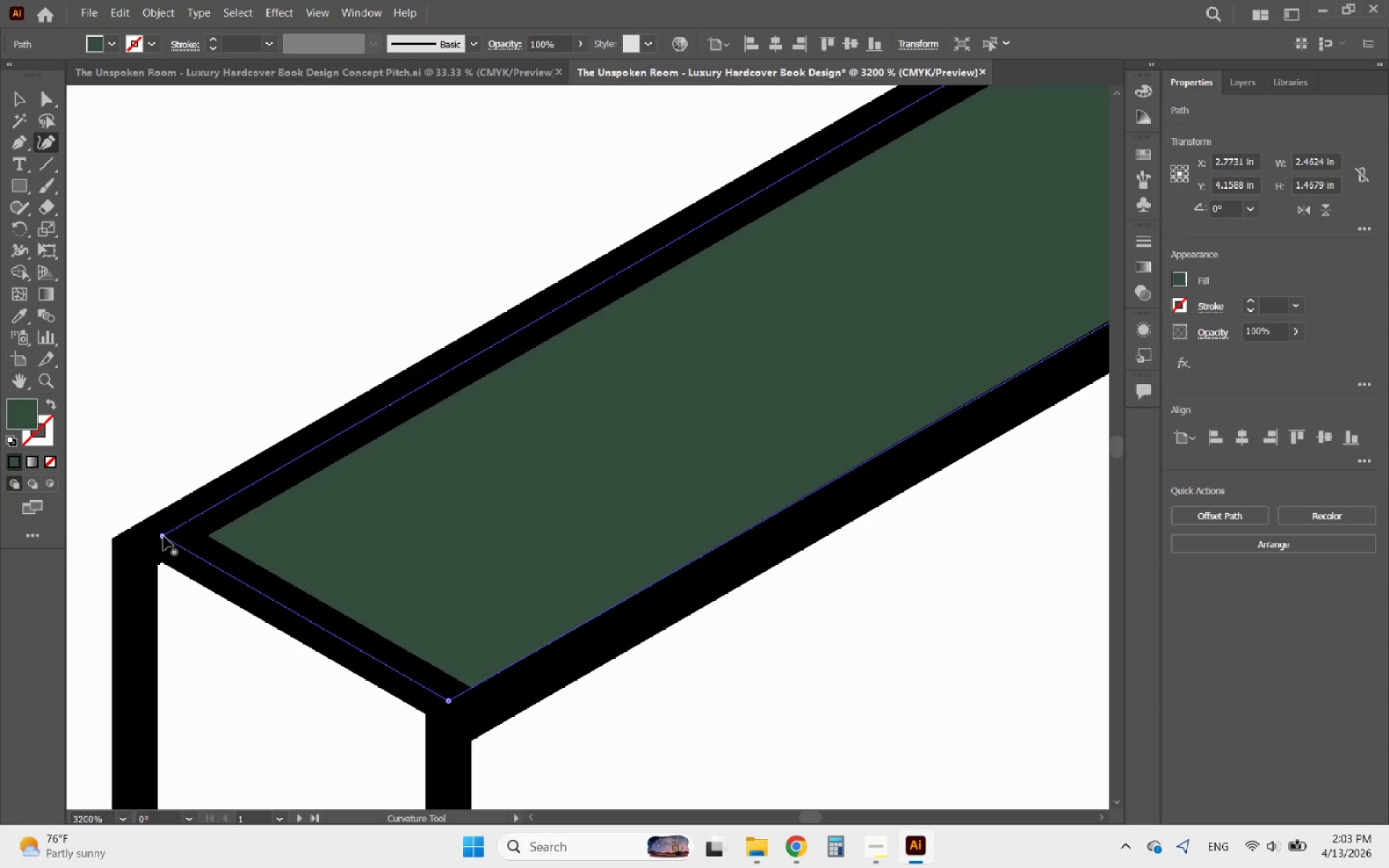 
left_click_drag(start_coordinate=[163, 536], to_coordinate=[137, 551])
 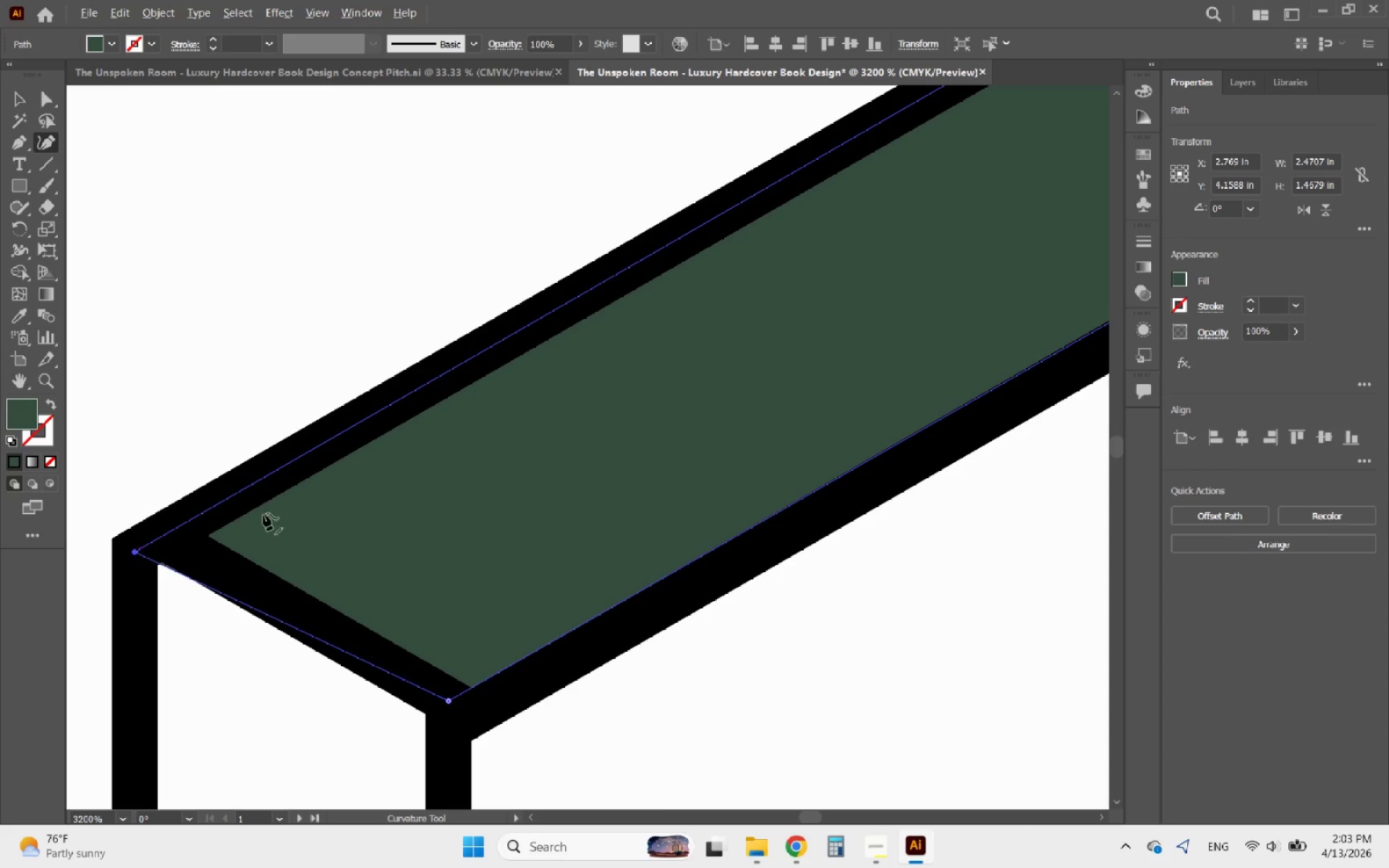 
hold_key(key=AltLeft, duration=0.47)
scroll: coordinate [263, 514], scroll_direction: down, amount: 4.0
 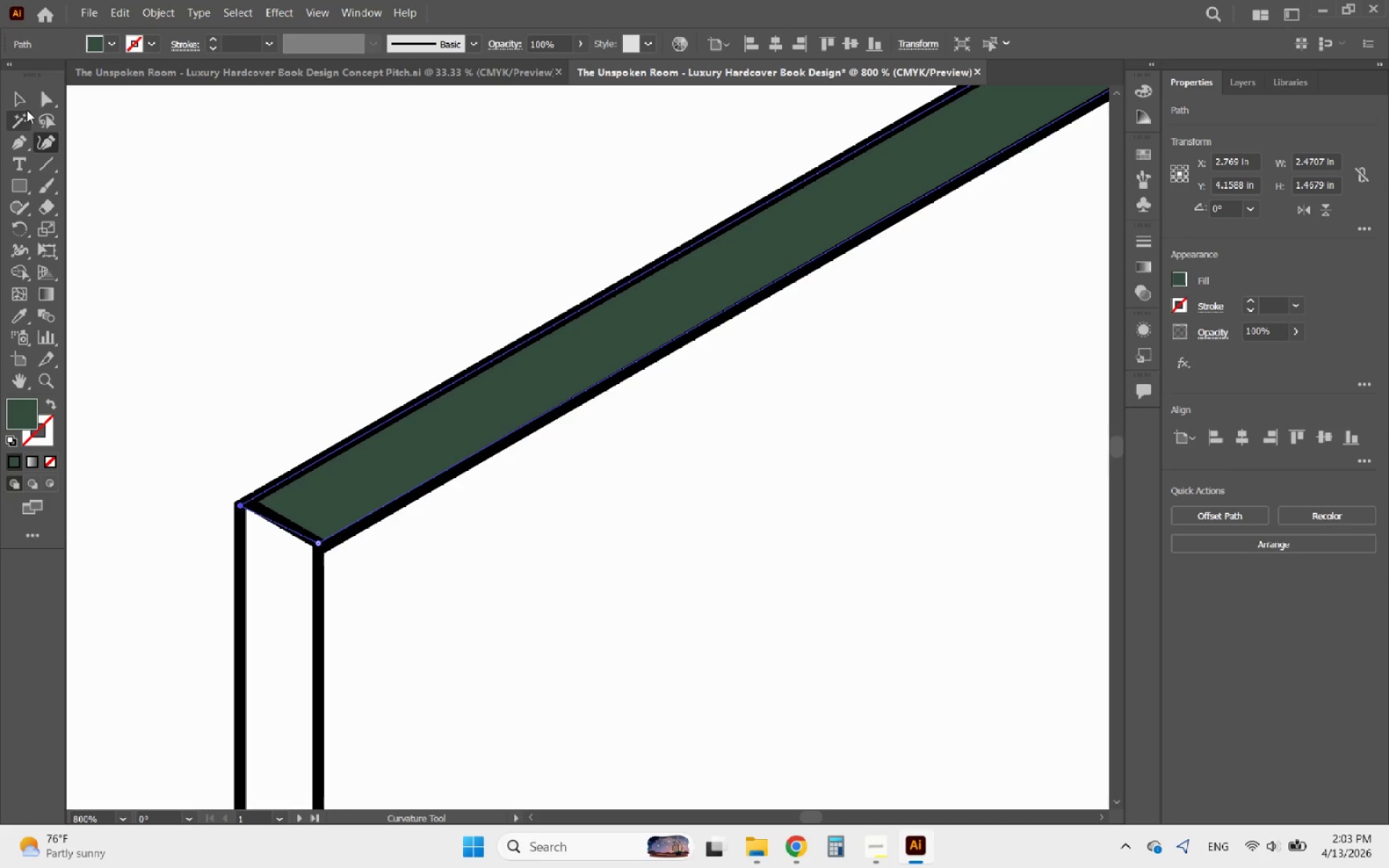 
left_click([20, 96])
 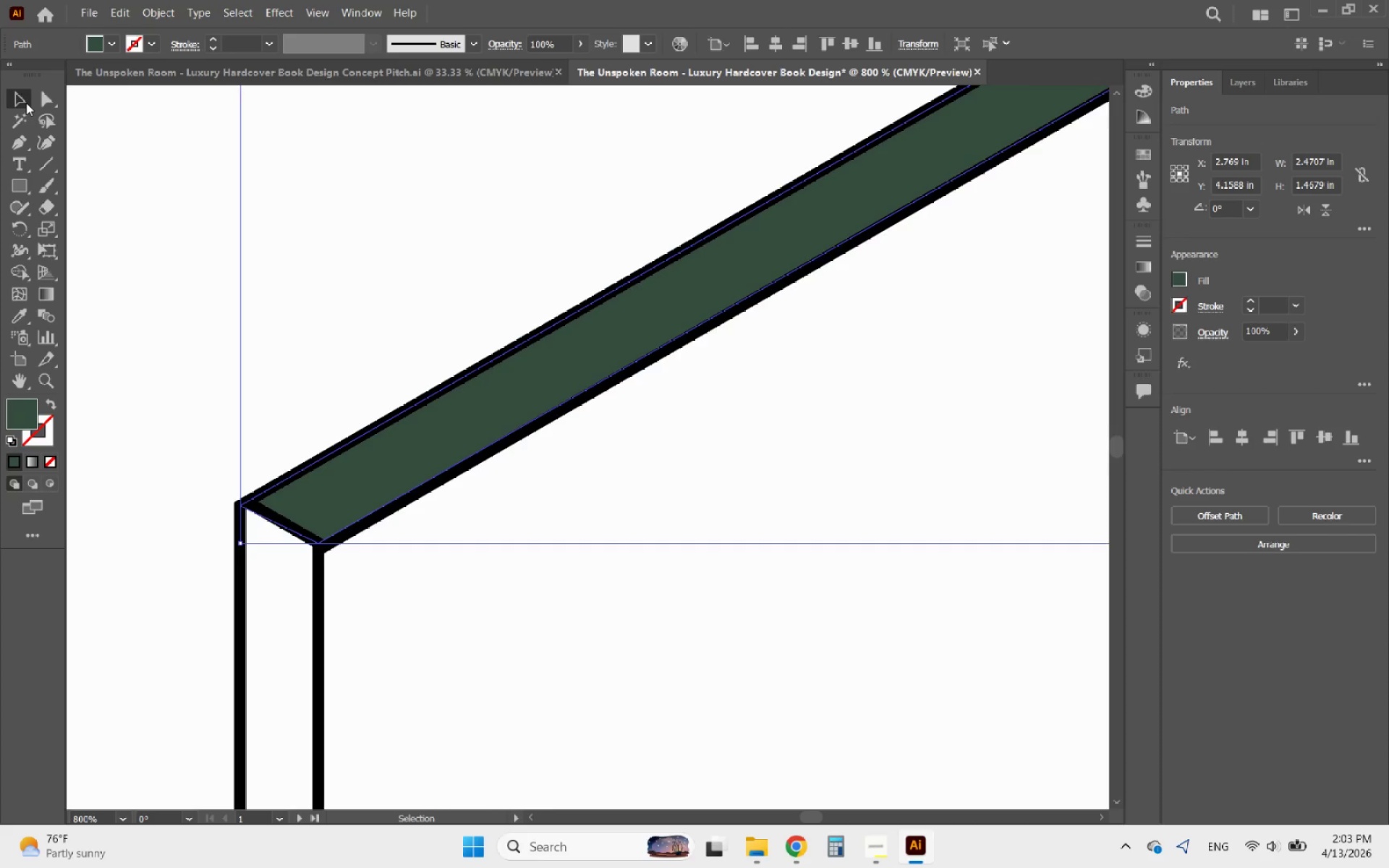 
hold_key(key=AltLeft, duration=2.03)
scroll: coordinate [262, 582], scroll_direction: down, amount: 4.0
 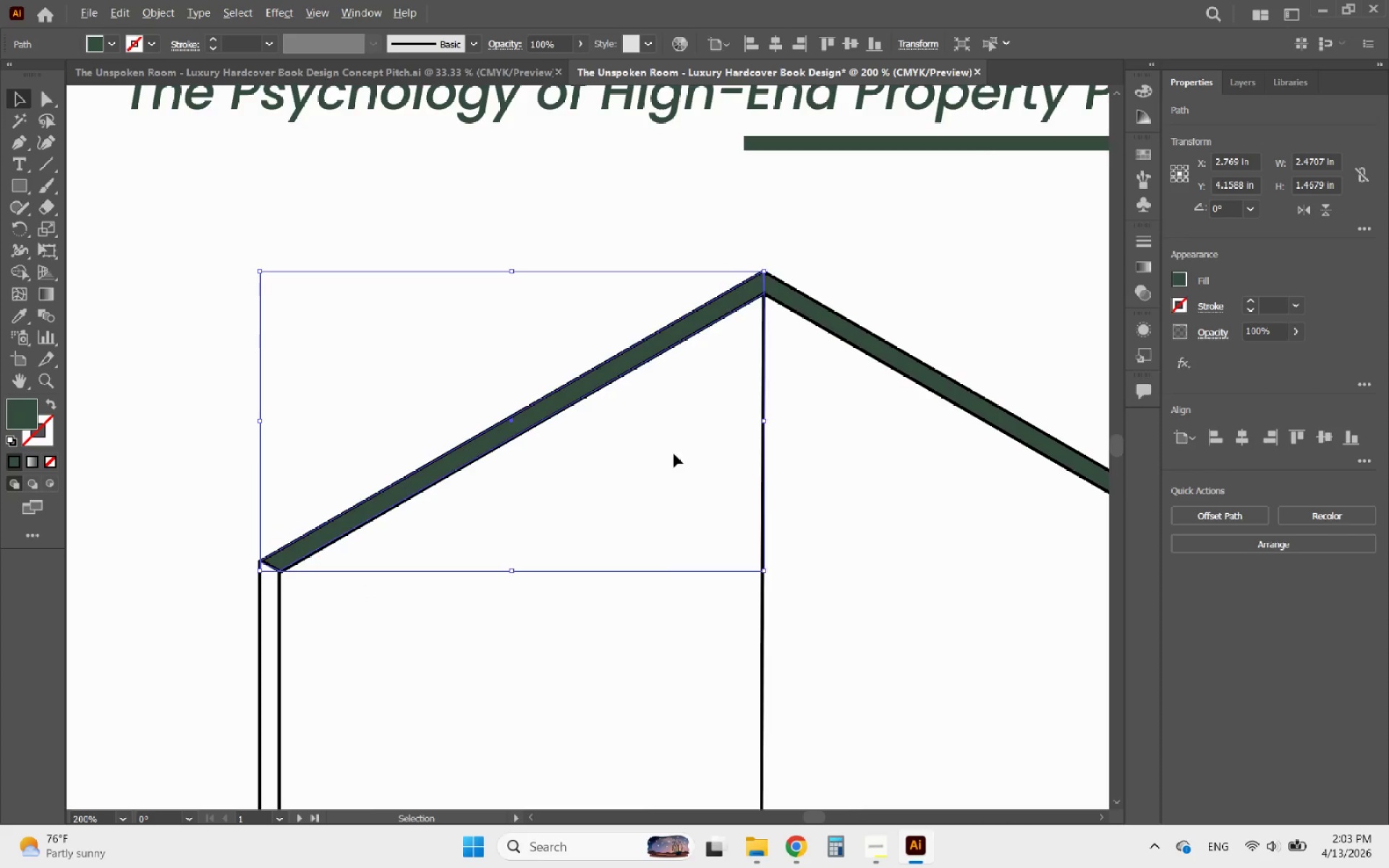 
hold_key(key=ShiftLeft, duration=0.36)
 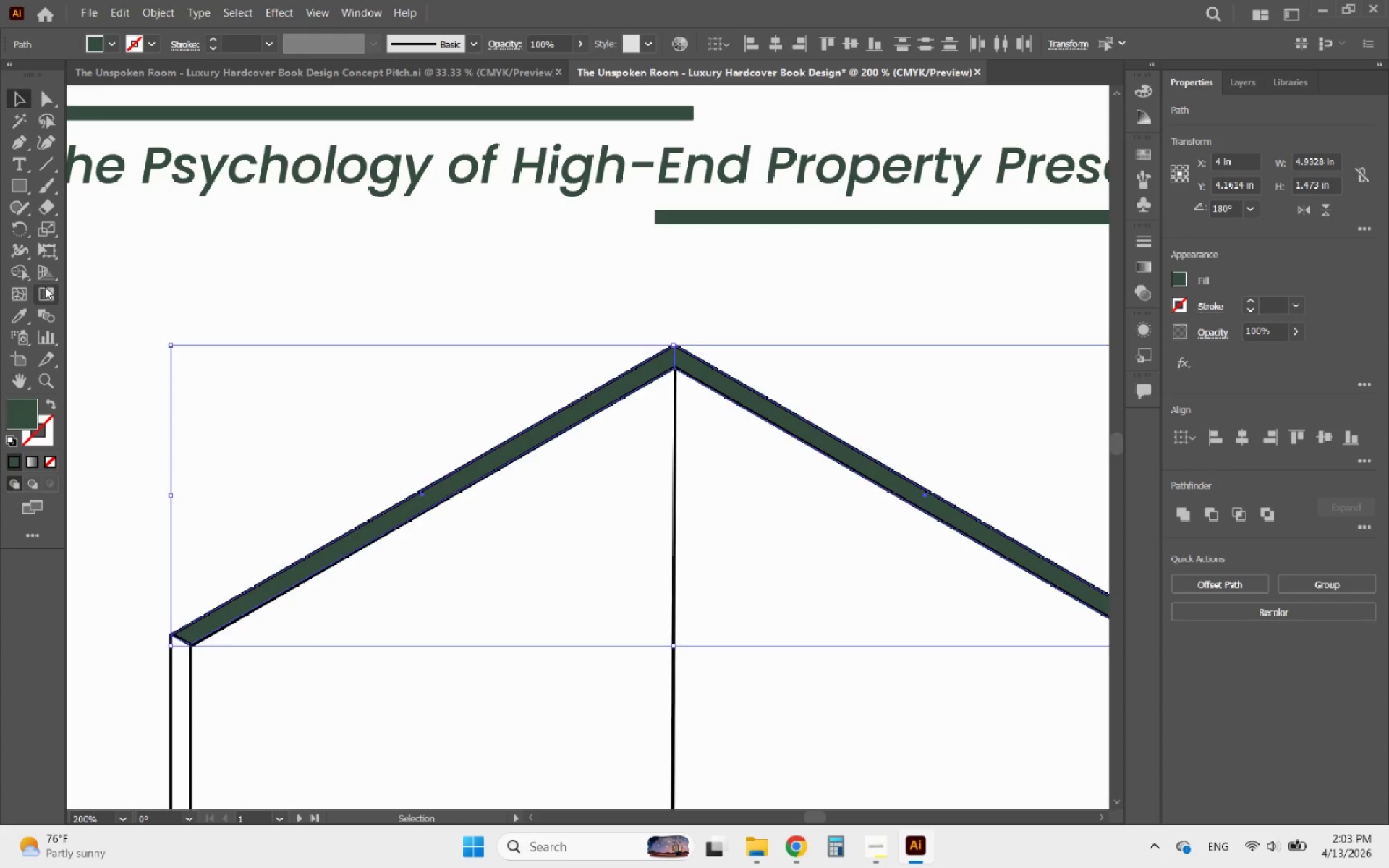 
scroll: coordinate [741, 369], scroll_direction: none, amount: 0.0
 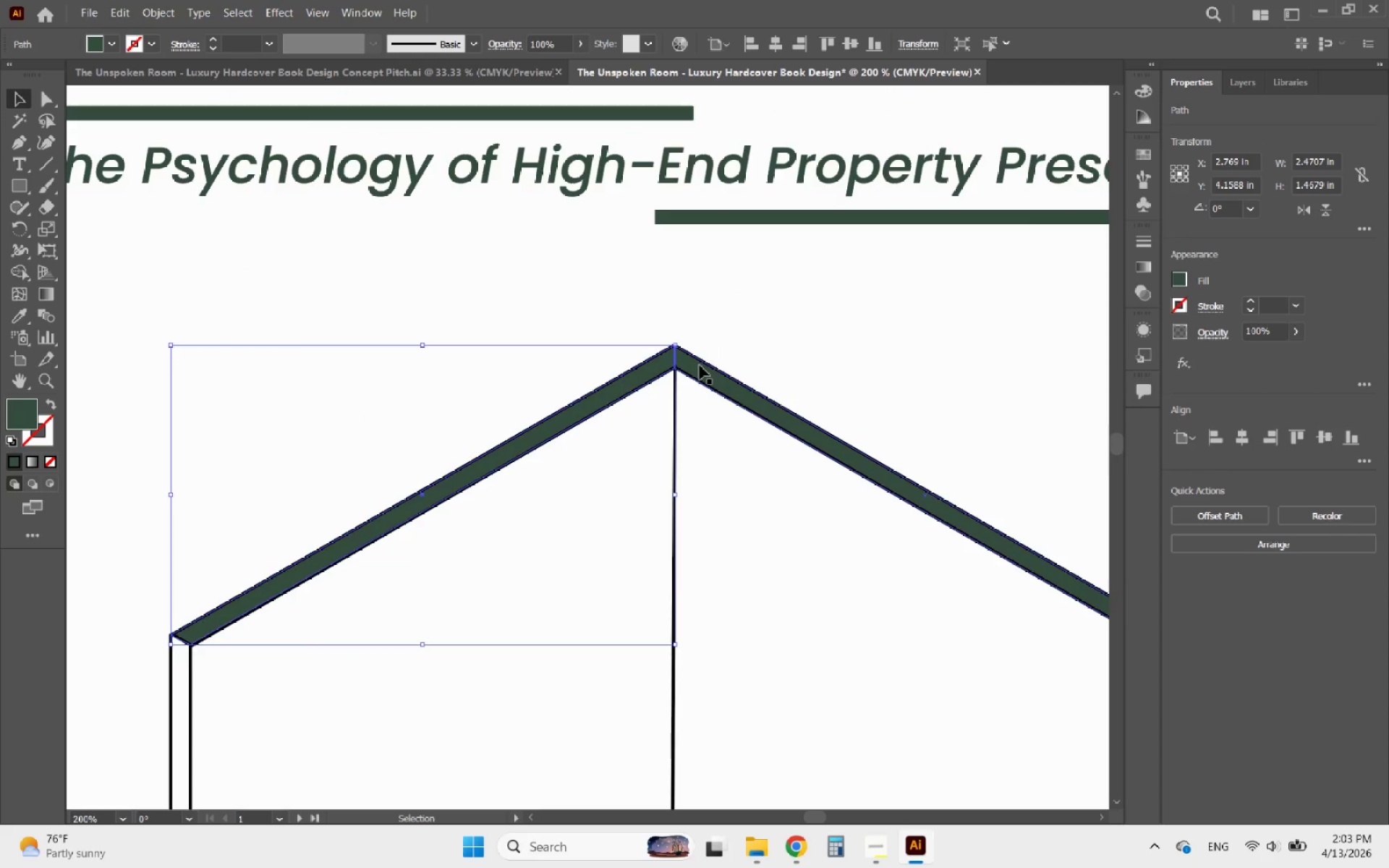 
left_click([700, 365])
 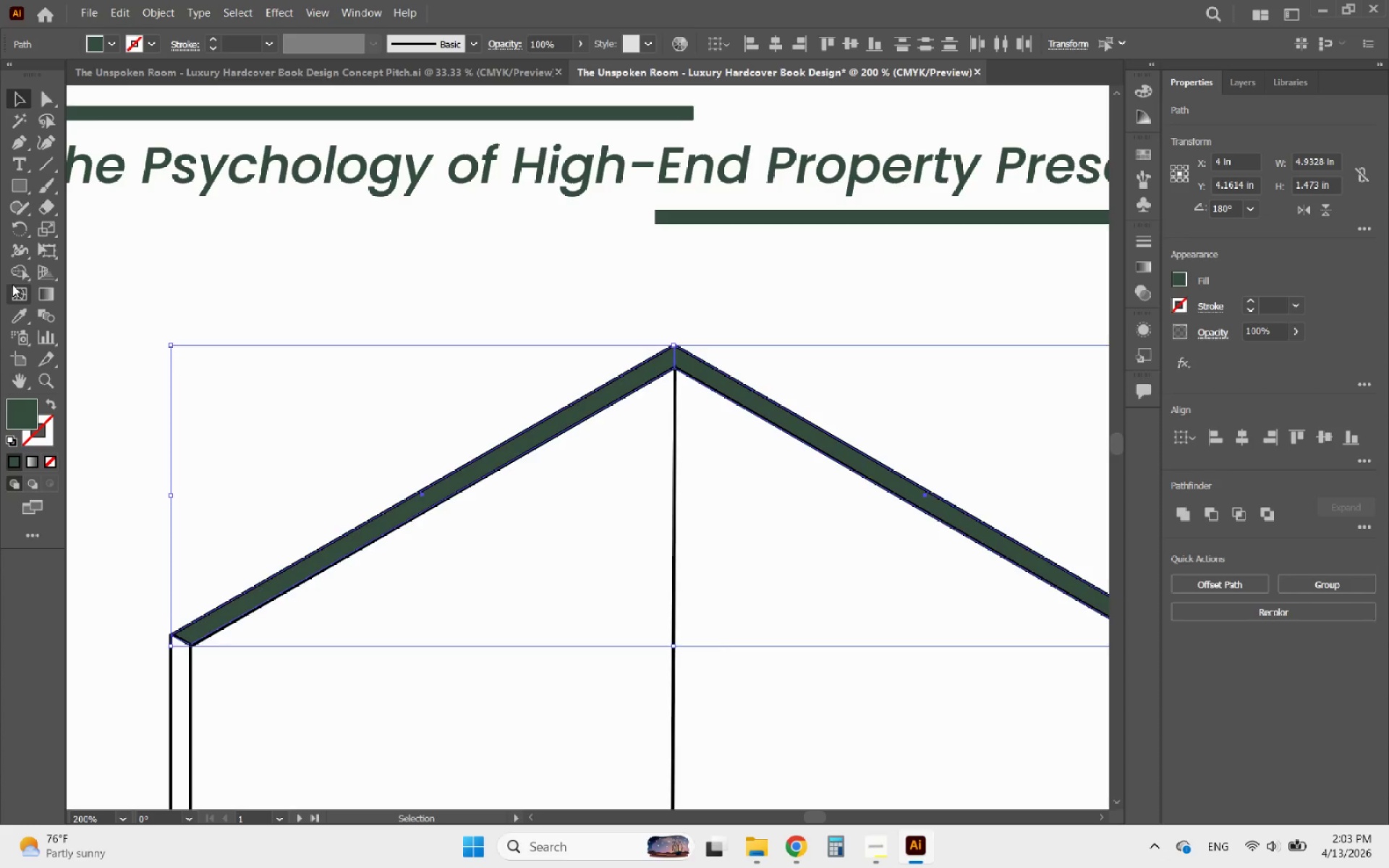 
left_click([14, 275])
 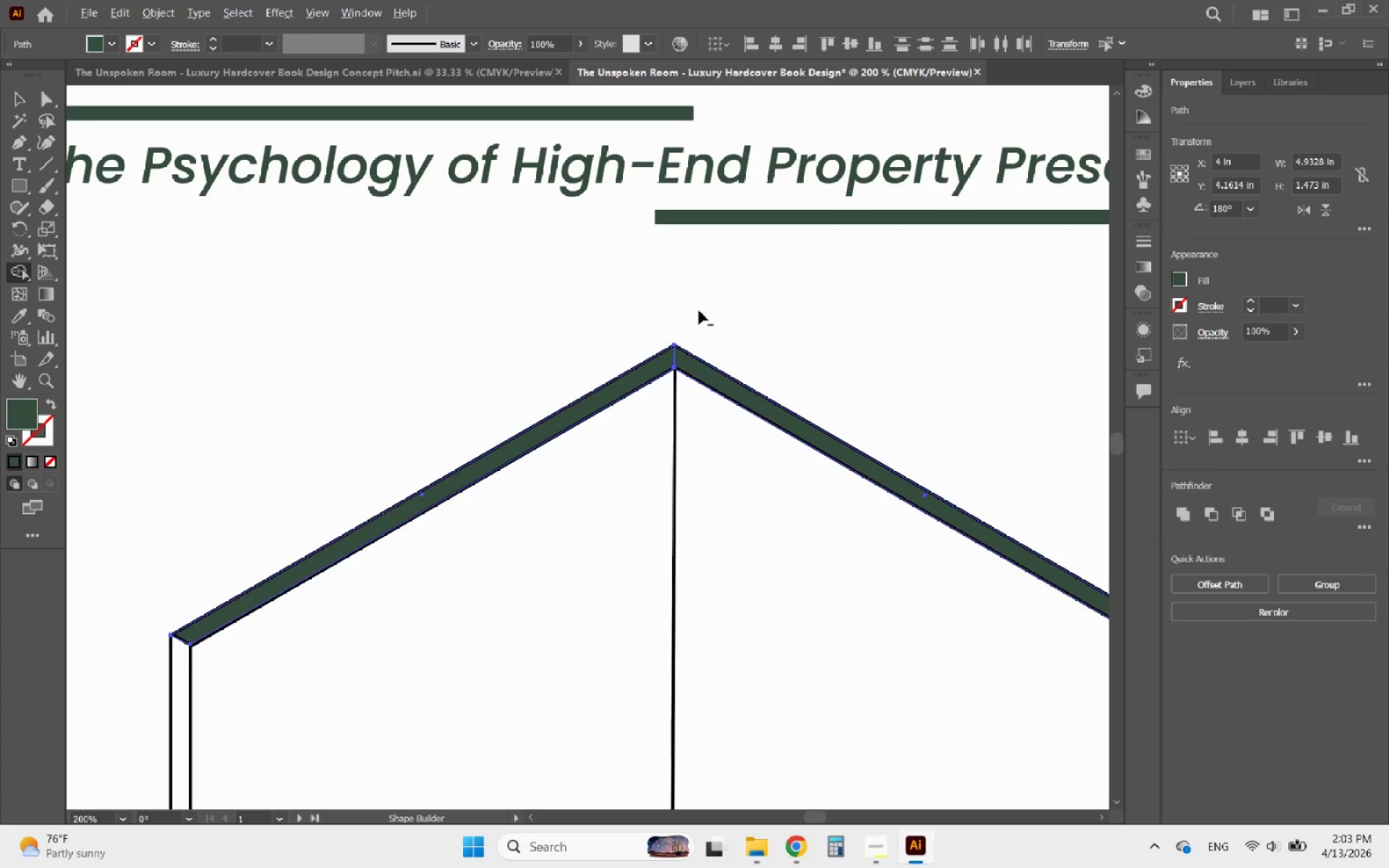 
hold_key(key=AltLeft, duration=1.33)
scroll: coordinate [810, 165], scroll_direction: up, amount: 7.0
 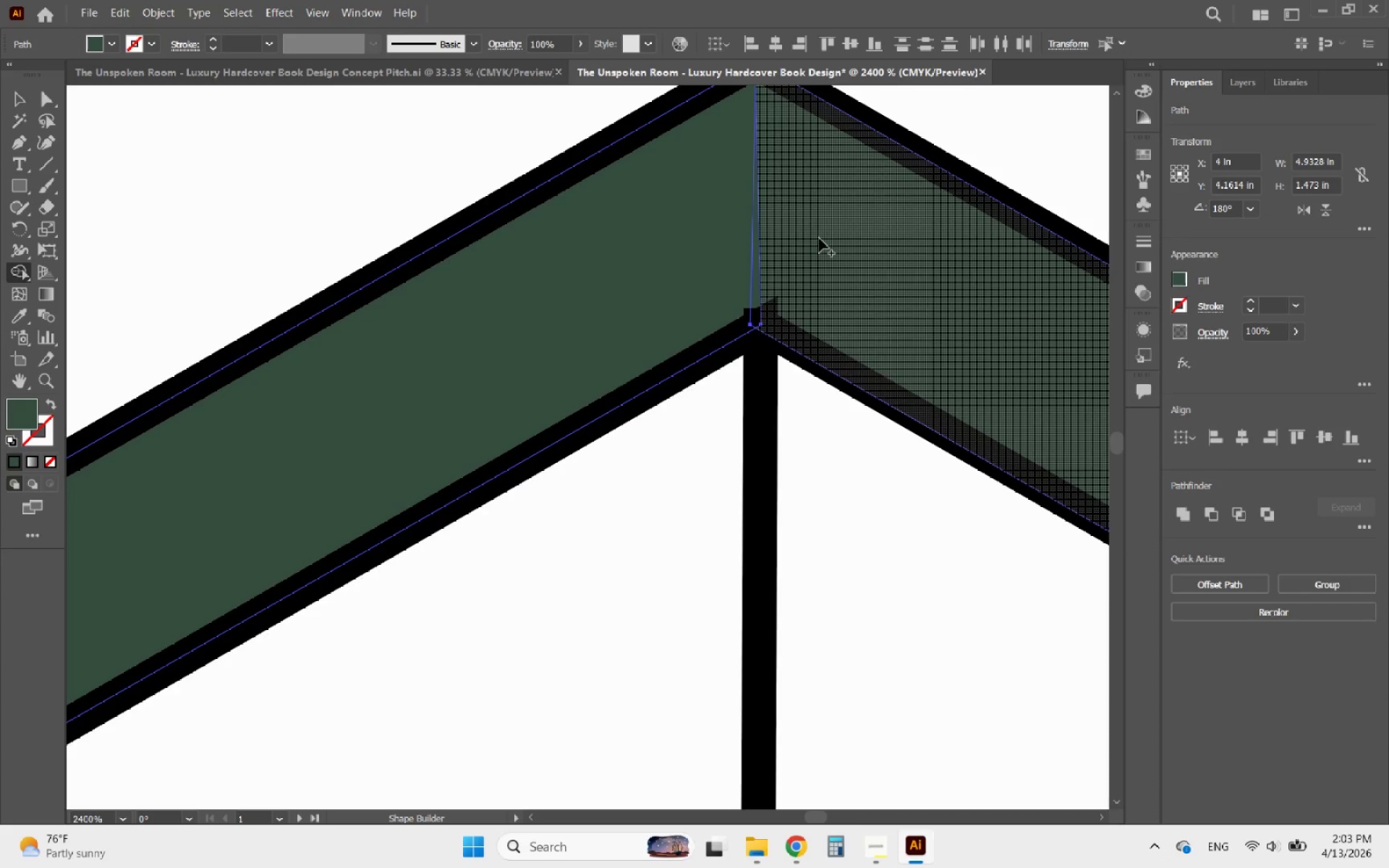 
left_click_drag(start_coordinate=[819, 238], to_coordinate=[692, 251])
 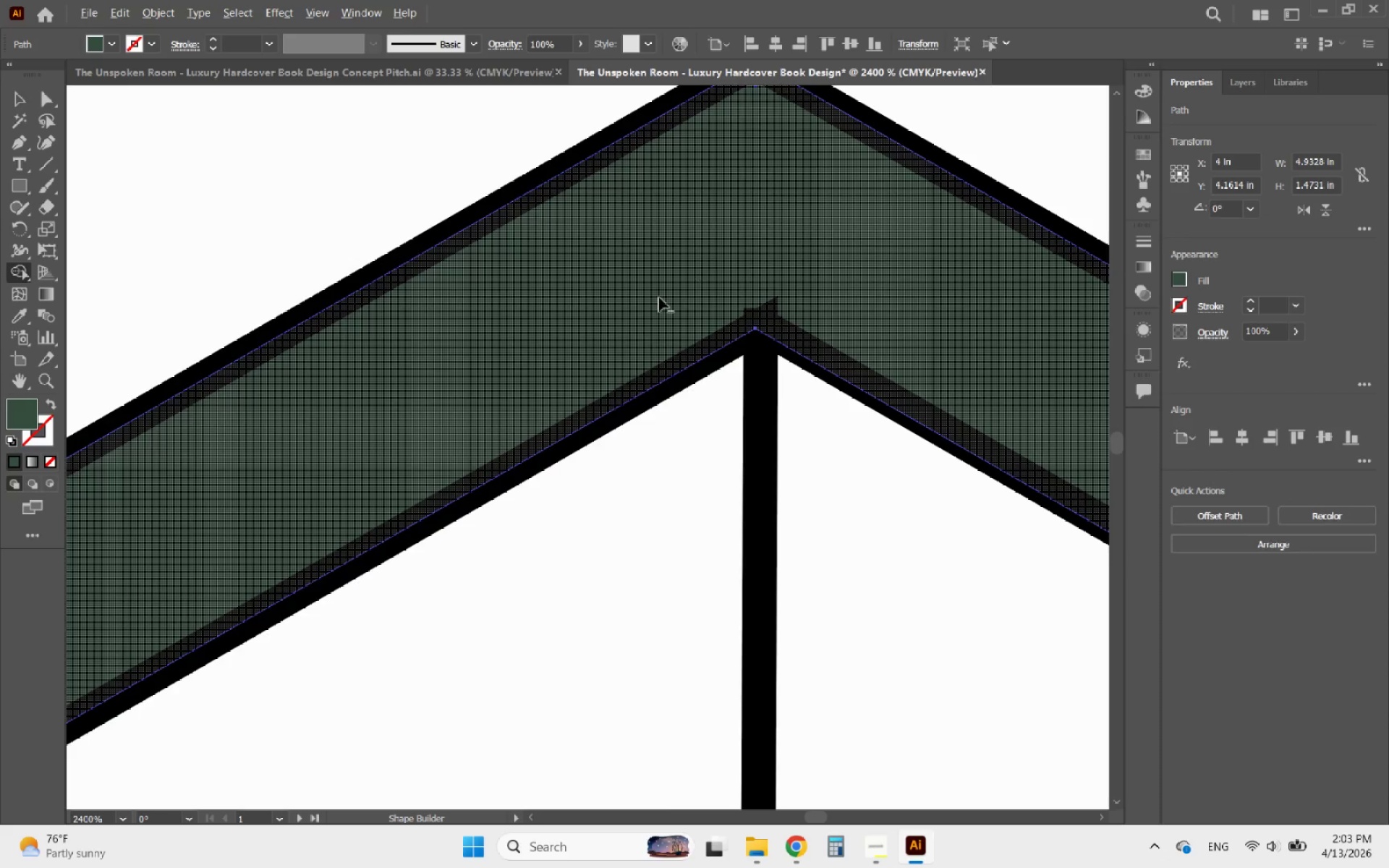 
hold_key(key=AltLeft, duration=1.28)
scroll: coordinate [631, 213], scroll_direction: down, amount: 8.0
 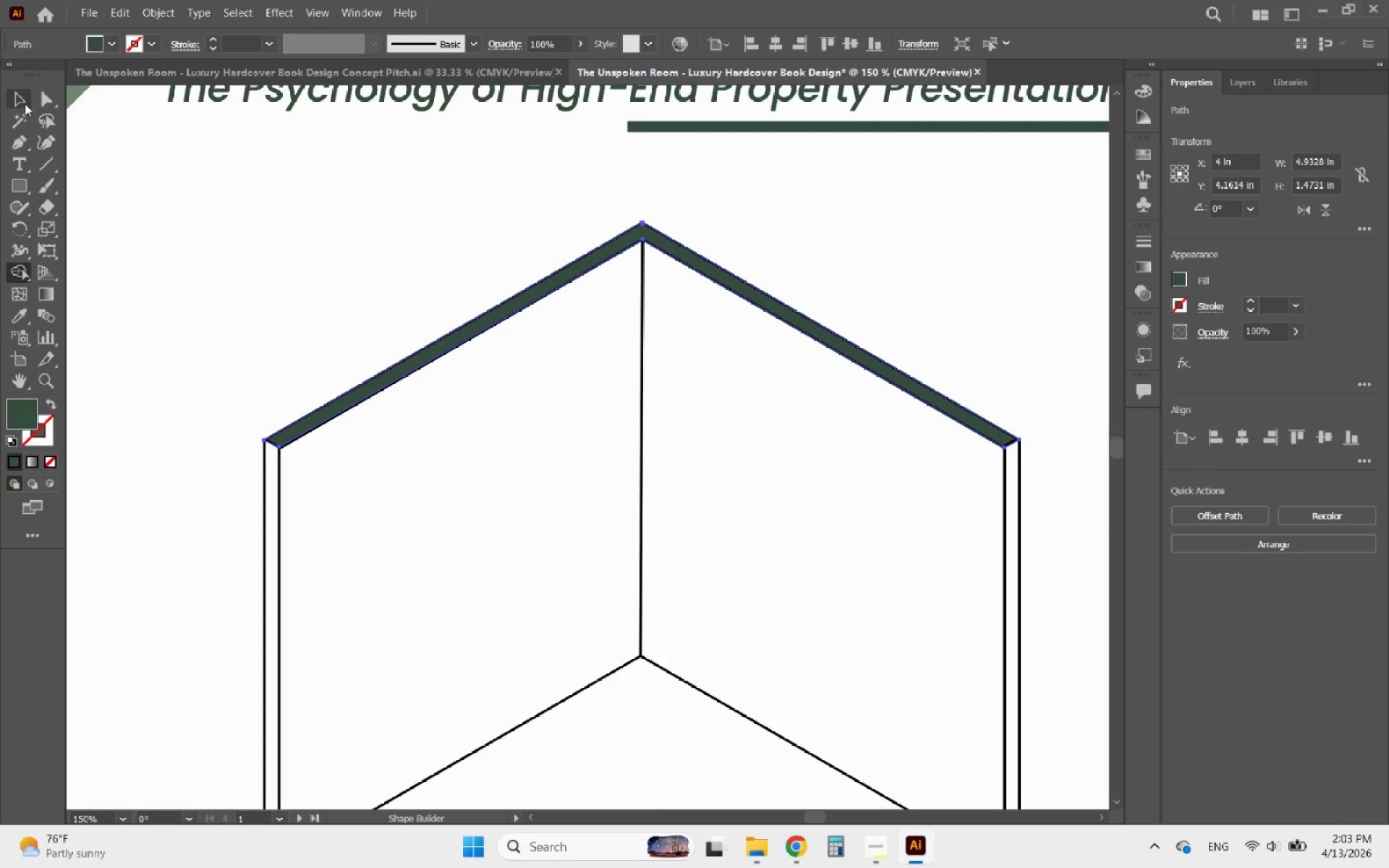 
left_click([21, 101])
 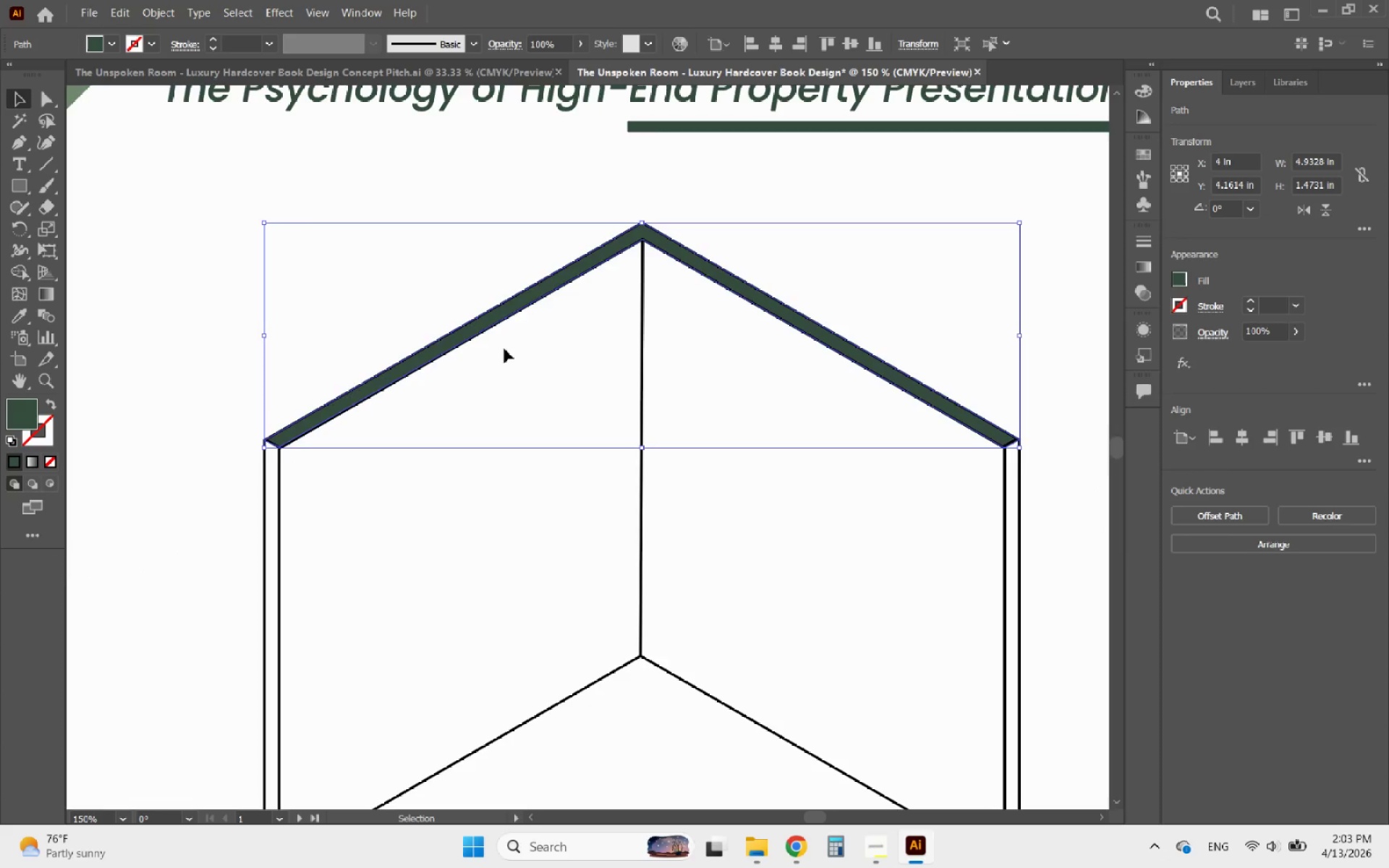 
hold_key(key=AltLeft, duration=0.61)
scroll: coordinate [524, 370], scroll_direction: down, amount: 2.0
 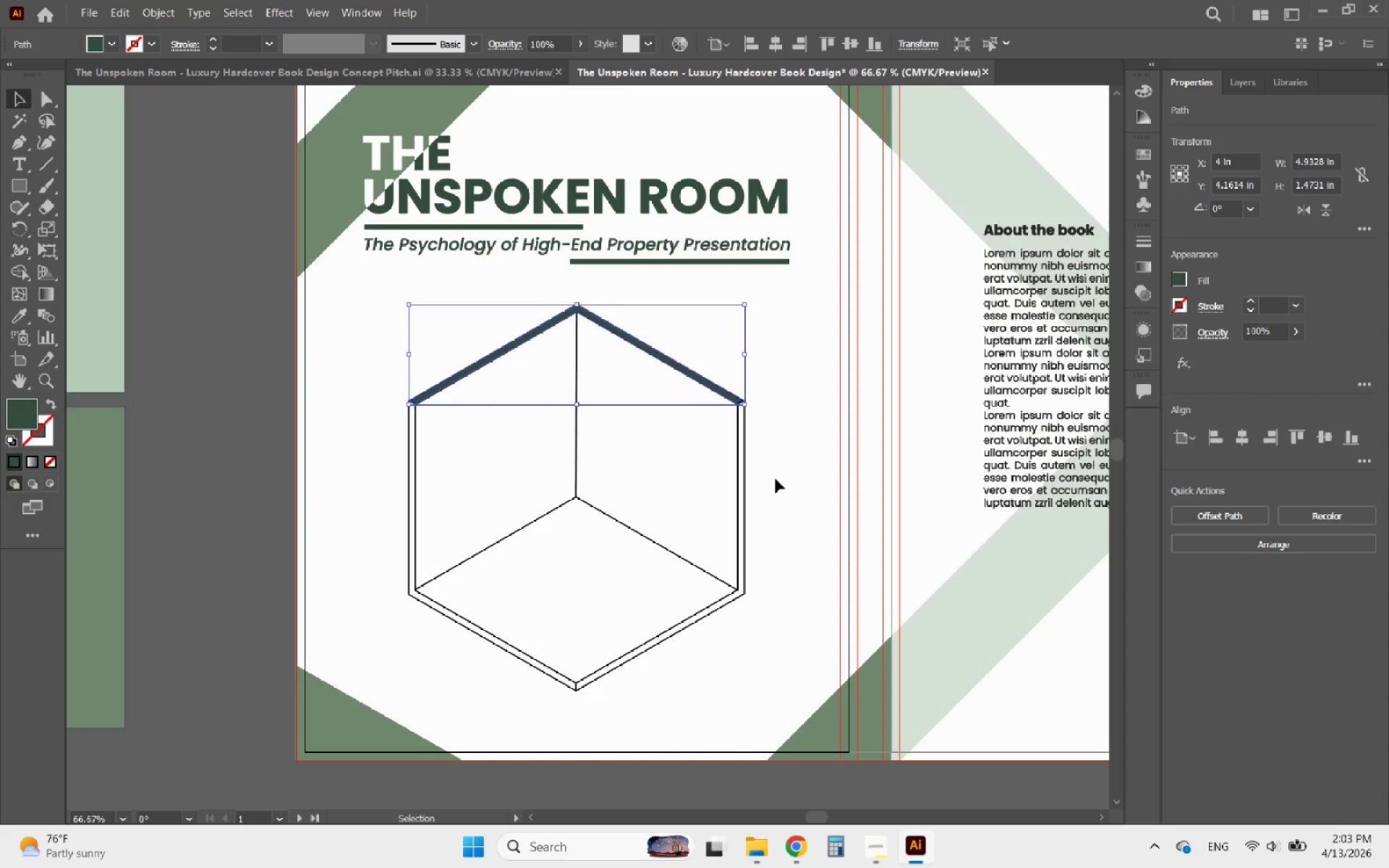 
left_click([776, 479])
 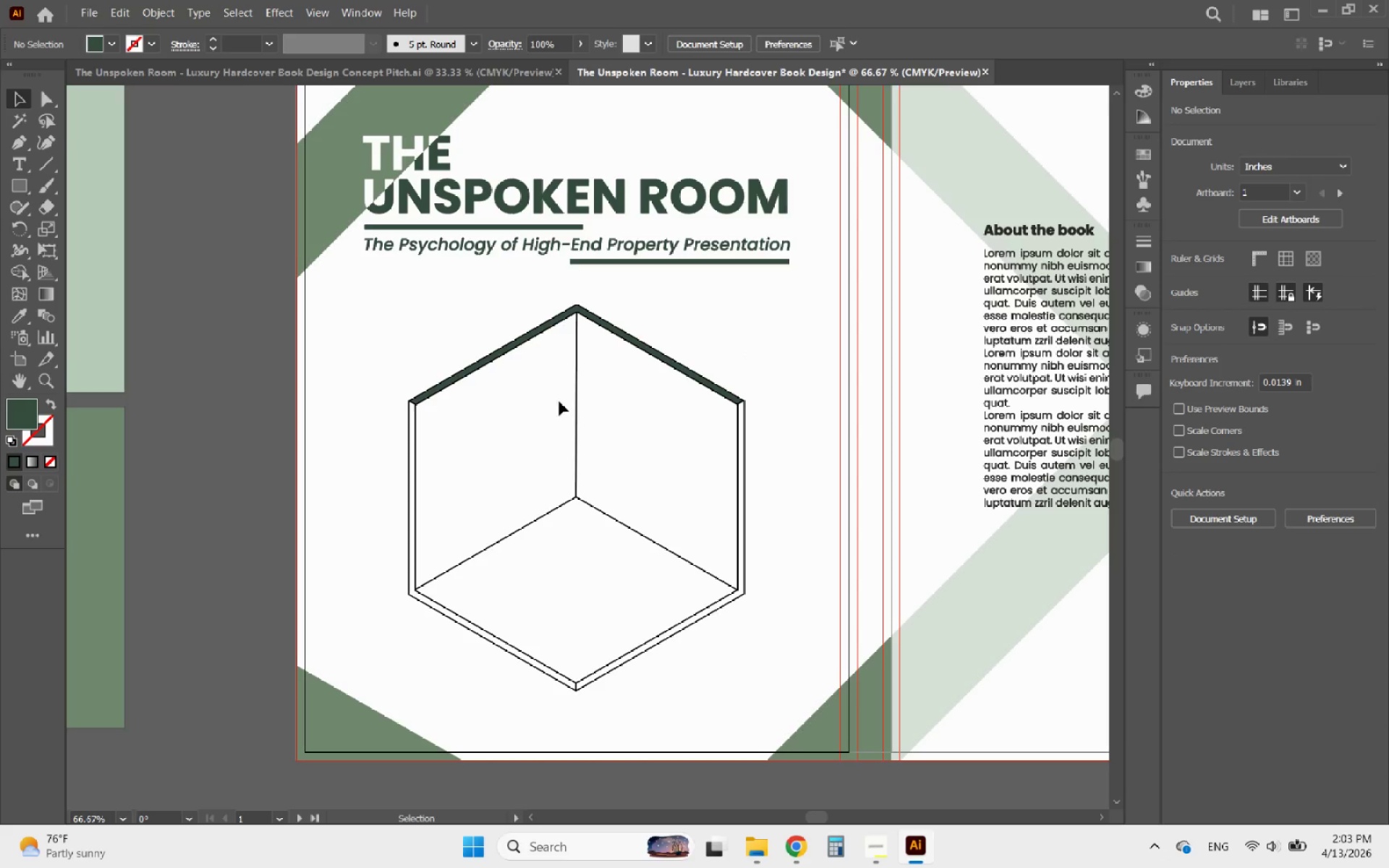 
hold_key(key=AltLeft, duration=1.72)
scroll: coordinate [519, 407], scroll_direction: up, amount: 6.0
 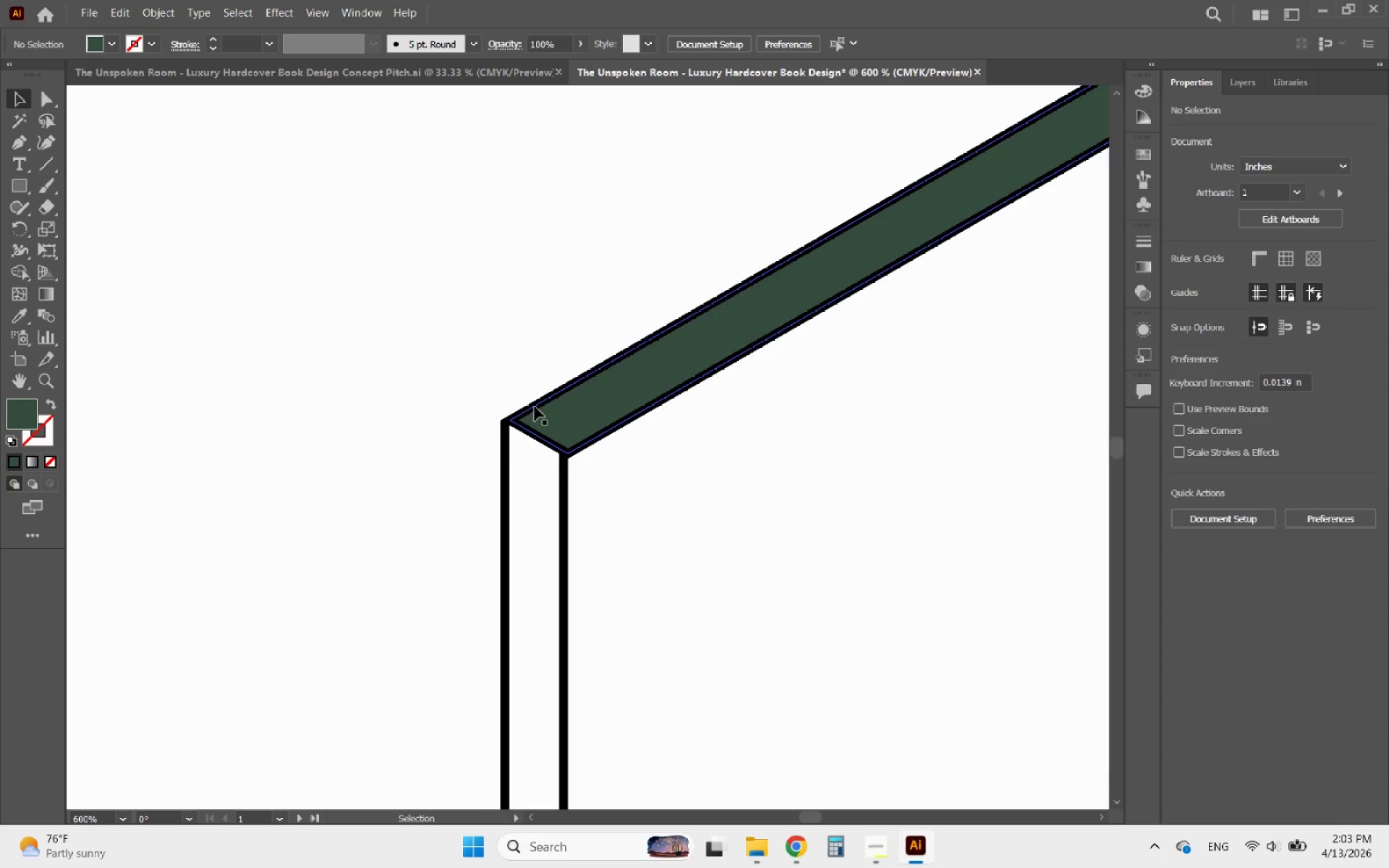 
hold_key(key=AltLeft, duration=0.67)
scroll: coordinate [376, 350], scroll_direction: down, amount: 5.0
 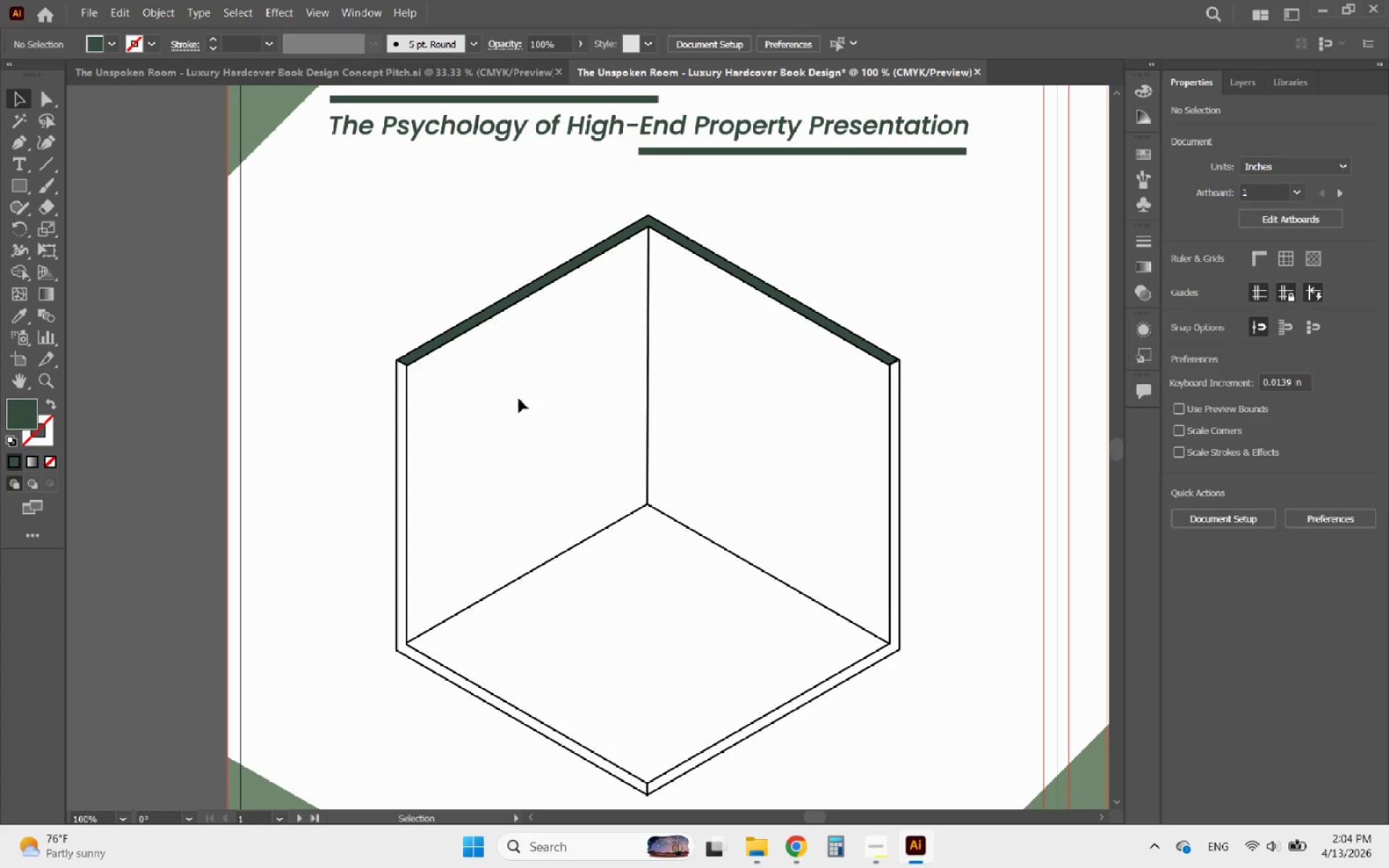 
left_click([598, 531])
 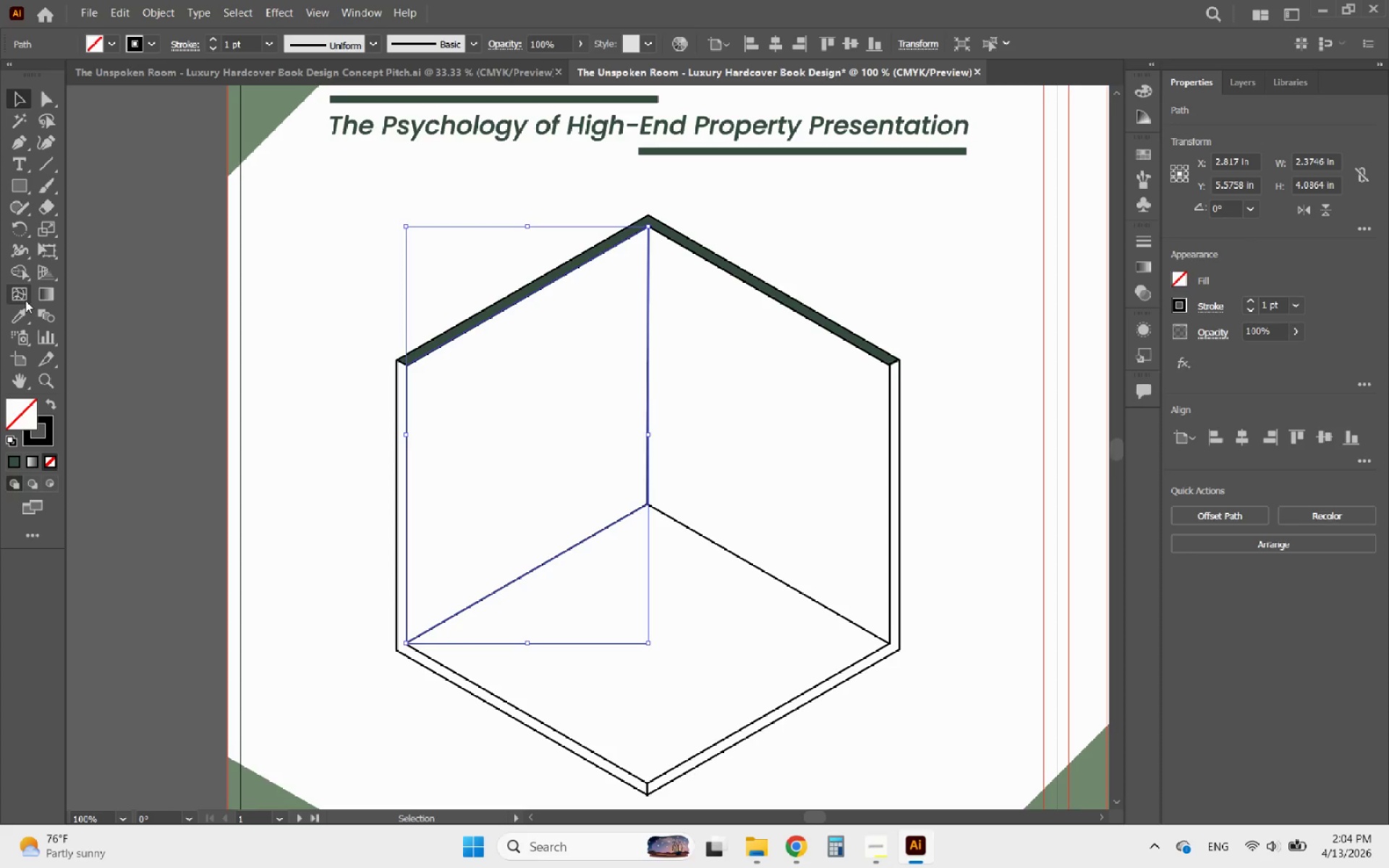 
left_click([17, 318])
 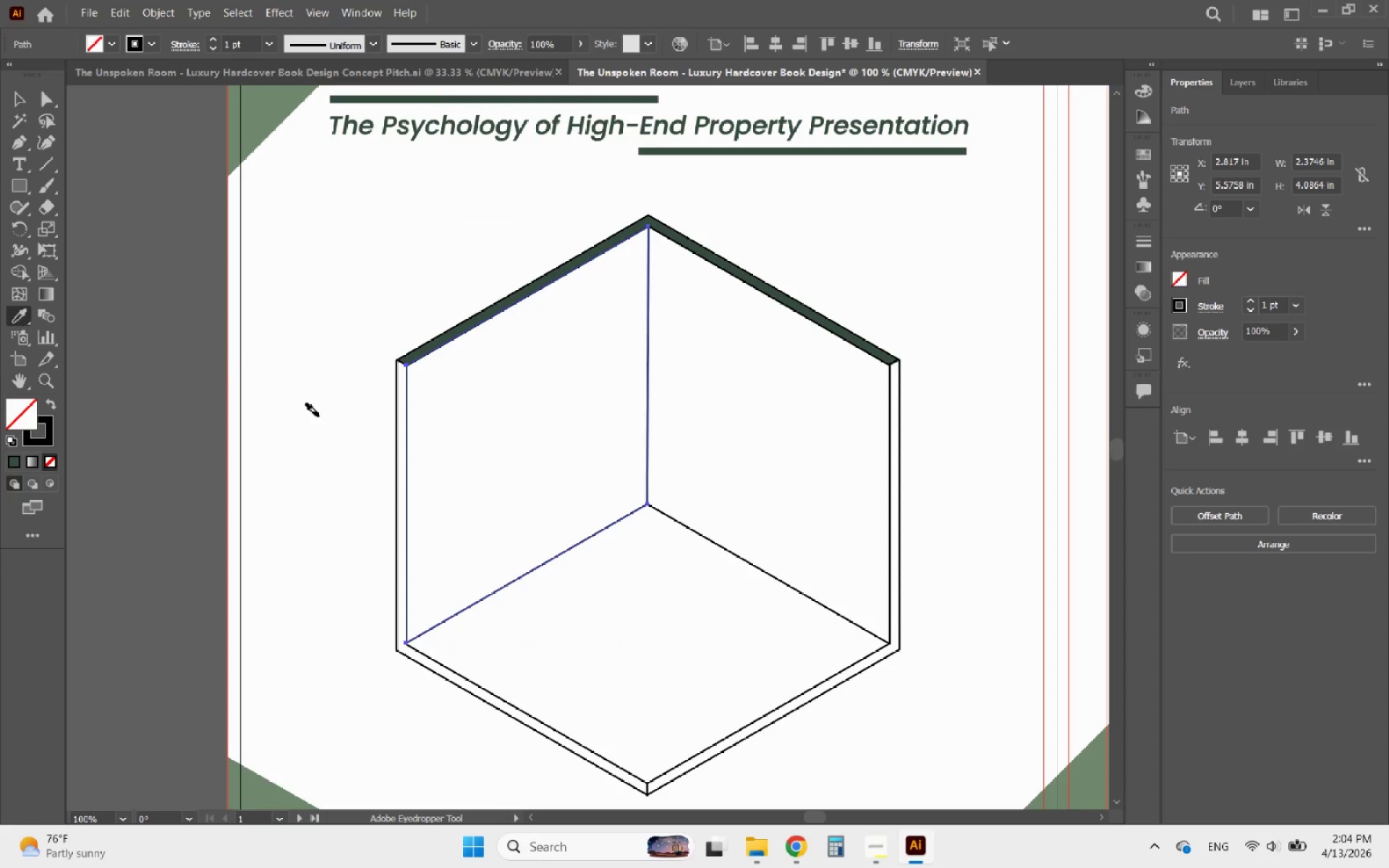 
hold_key(key=AltLeft, duration=0.41)
scroll: coordinate [336, 436], scroll_direction: down, amount: 4.0
 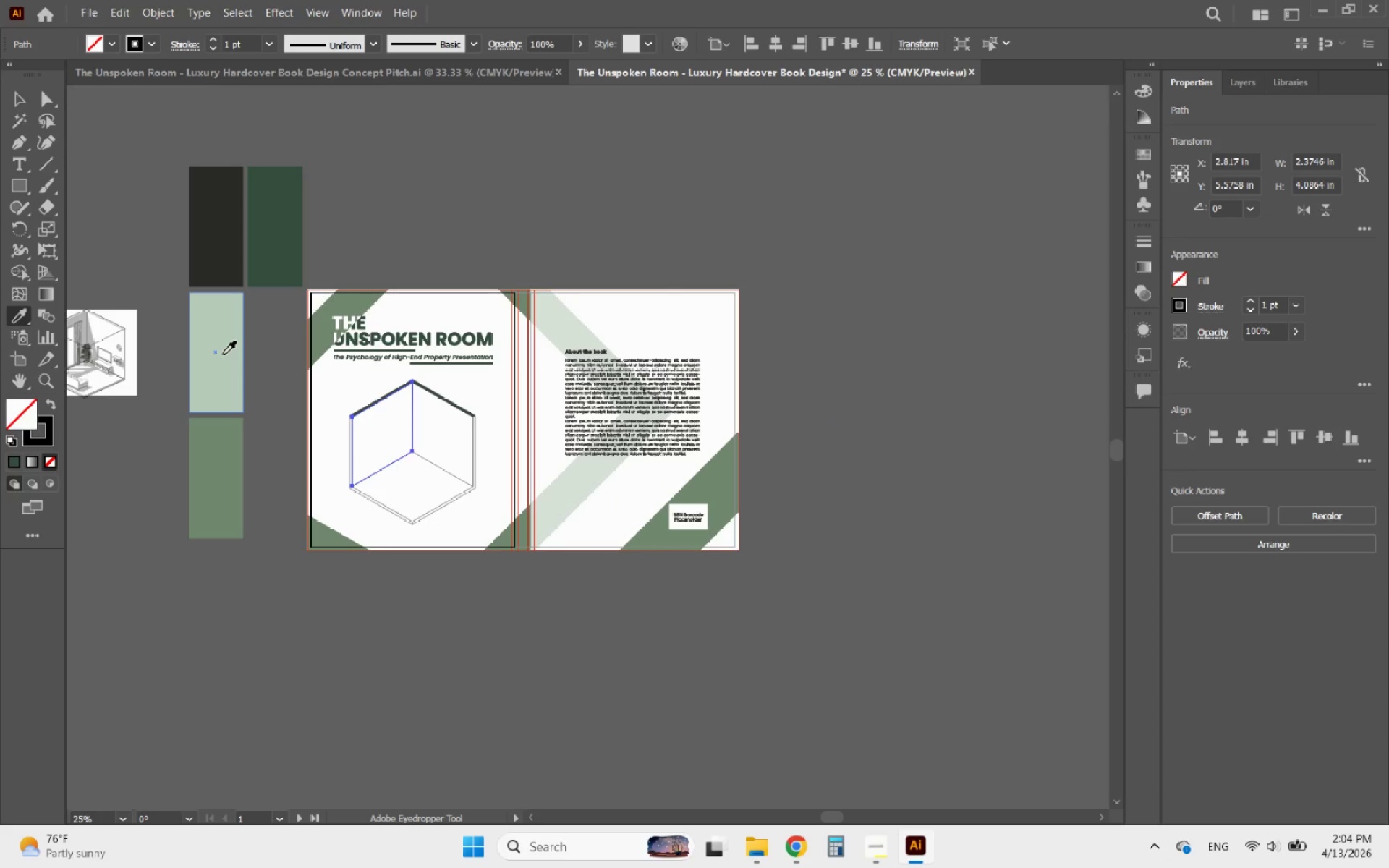 
left_click([223, 354])
 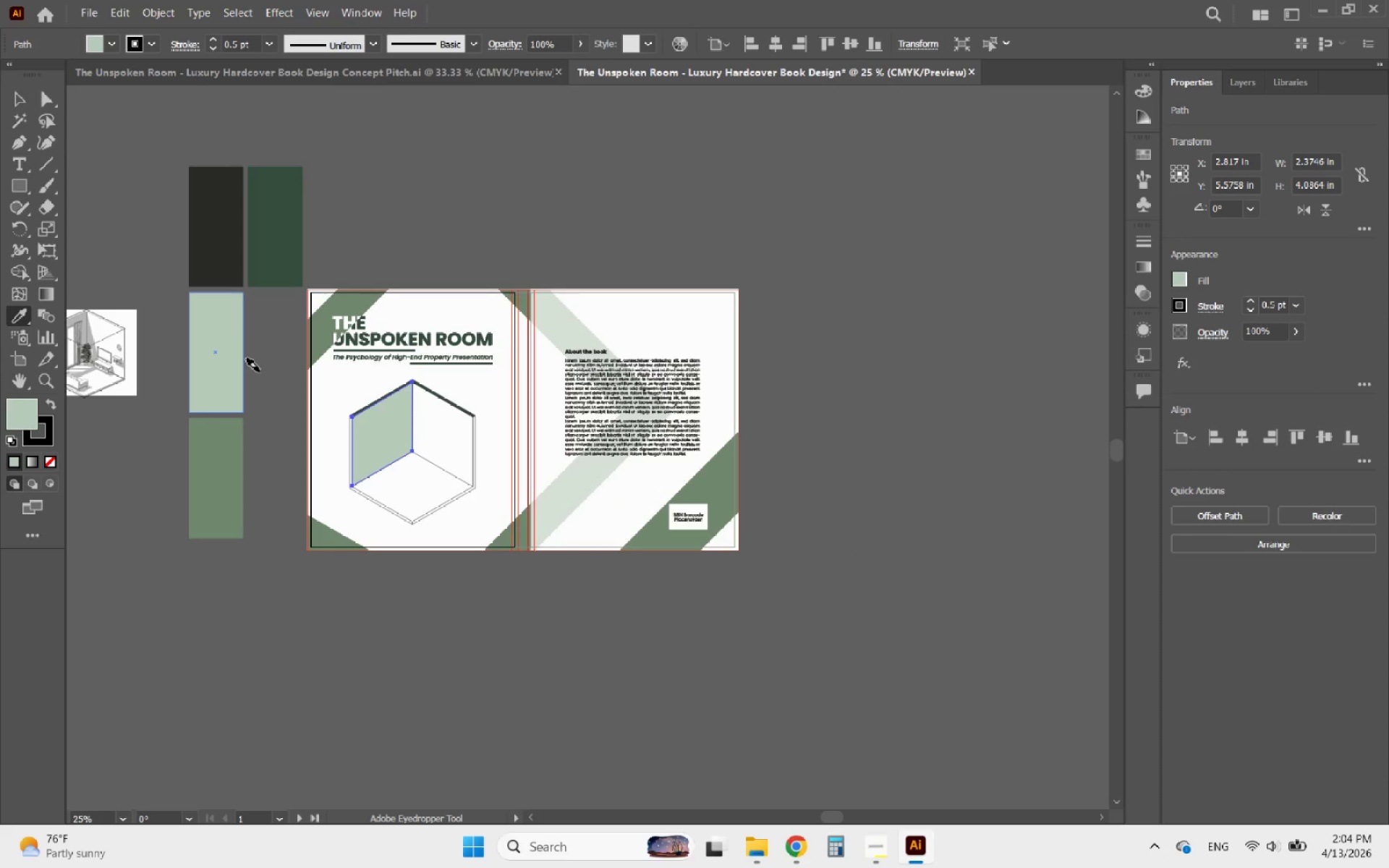 
hold_key(key=AltLeft, duration=0.5)
scroll: coordinate [288, 415], scroll_direction: up, amount: 2.0
 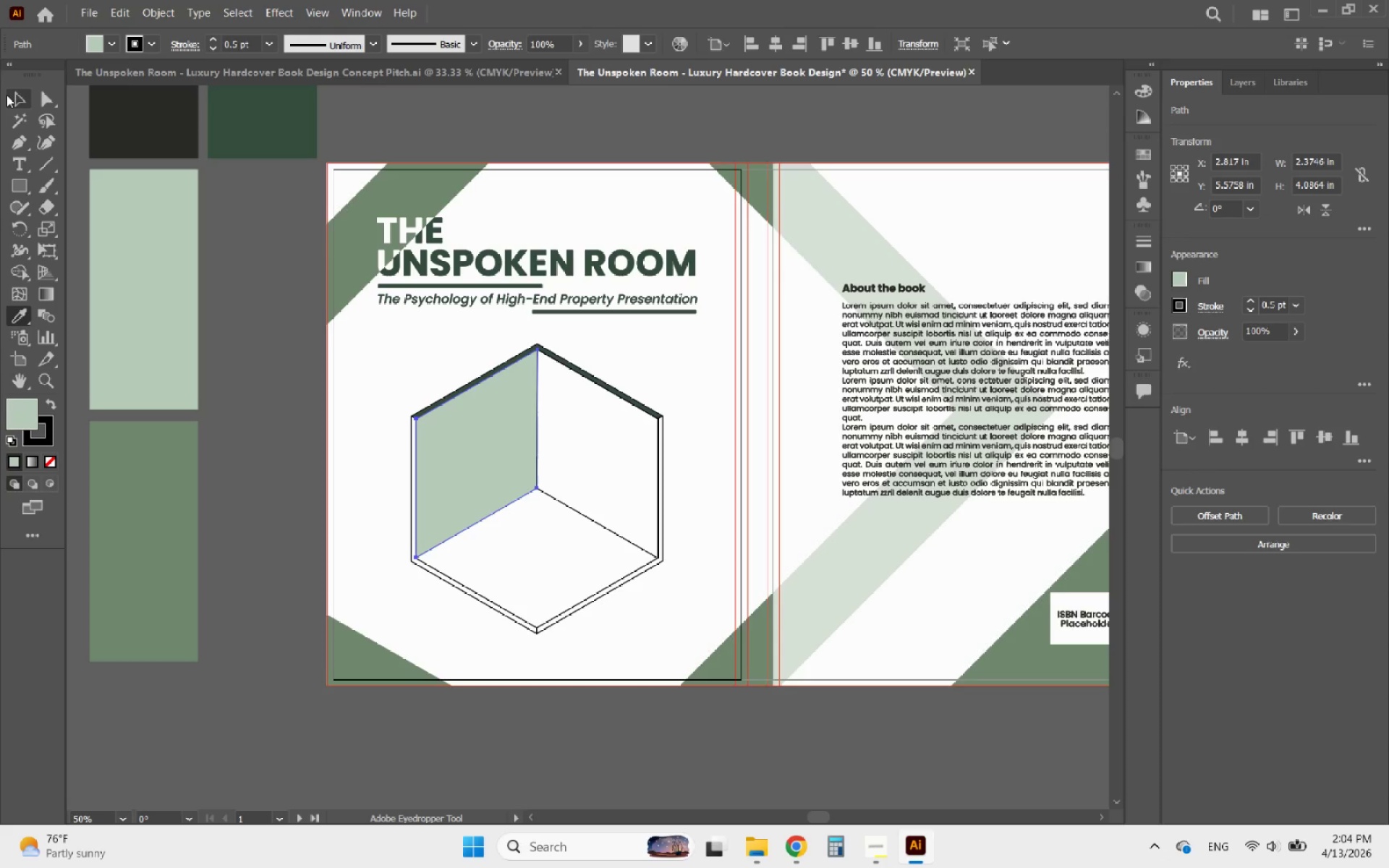 
left_click([15, 93])
 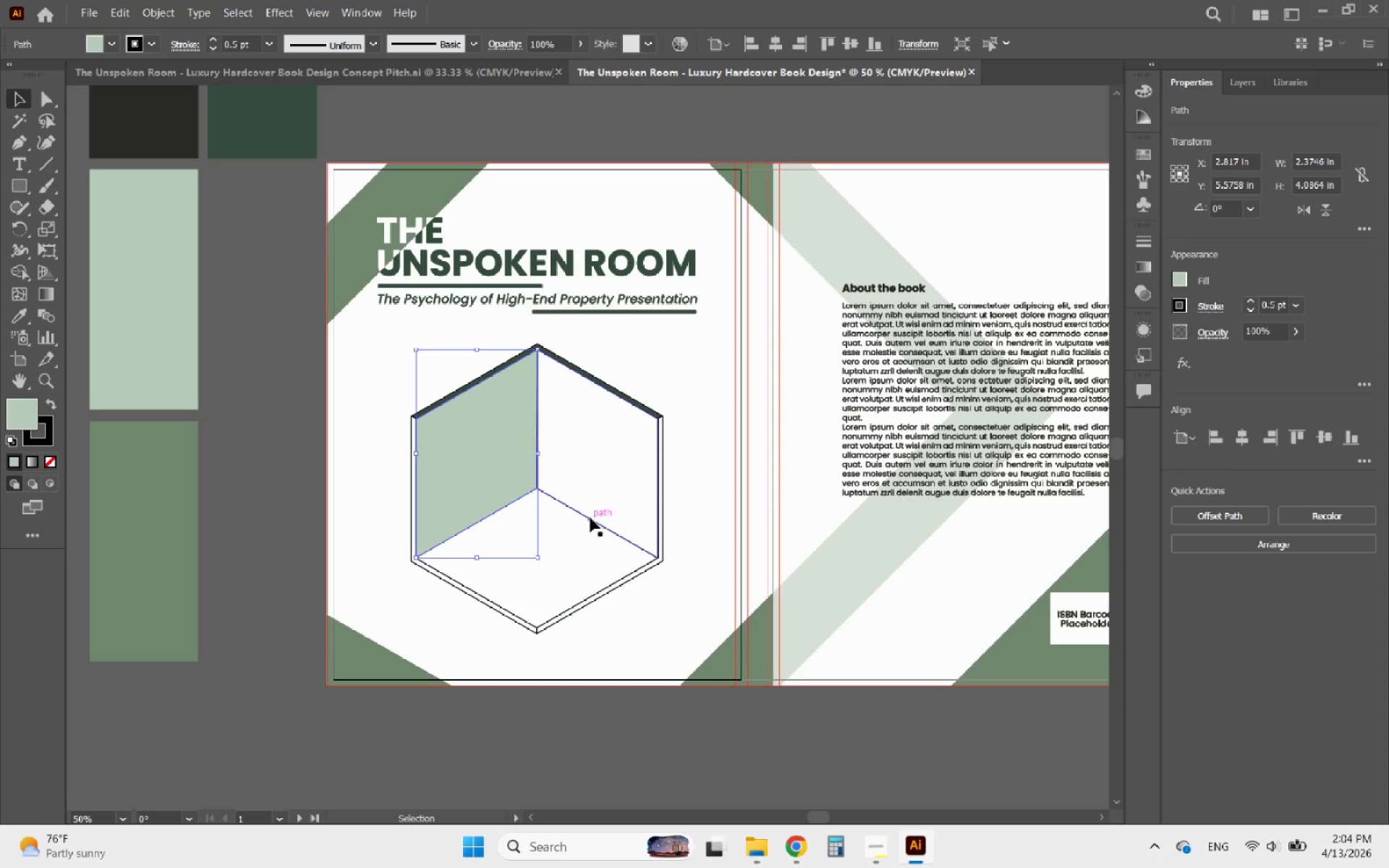 
left_click([590, 518])
 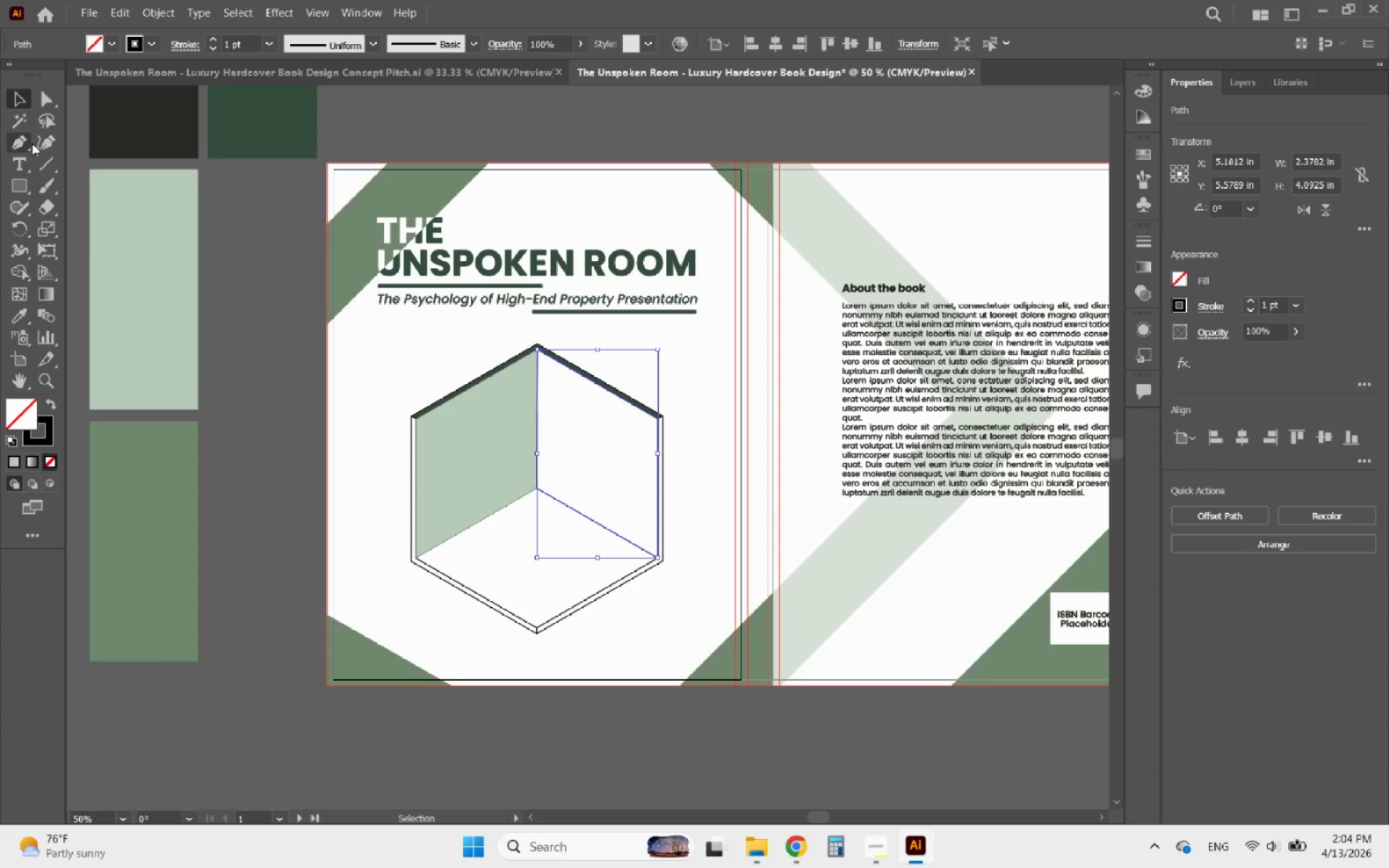 
left_click([18, 310])
 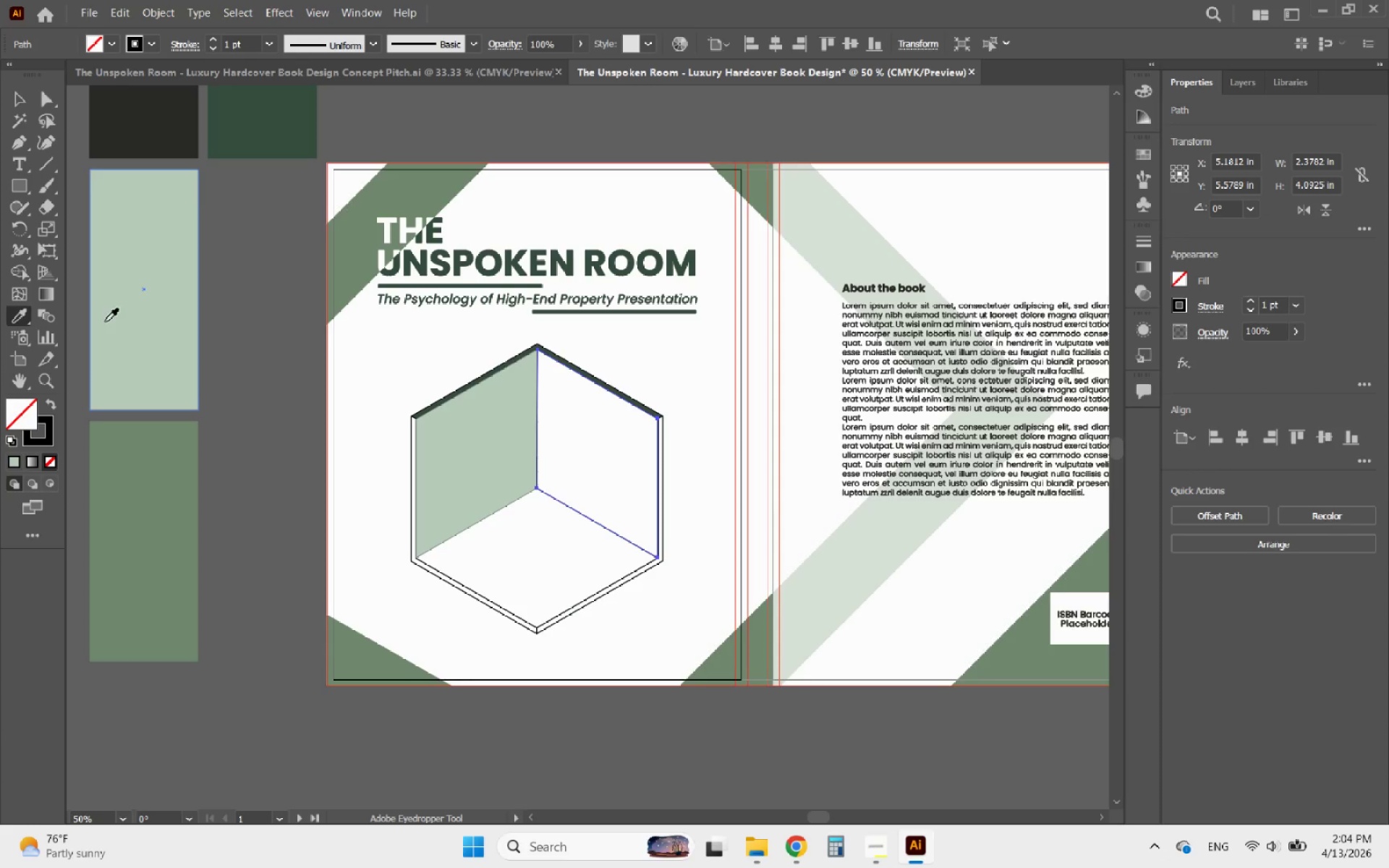 
left_click([142, 262])
 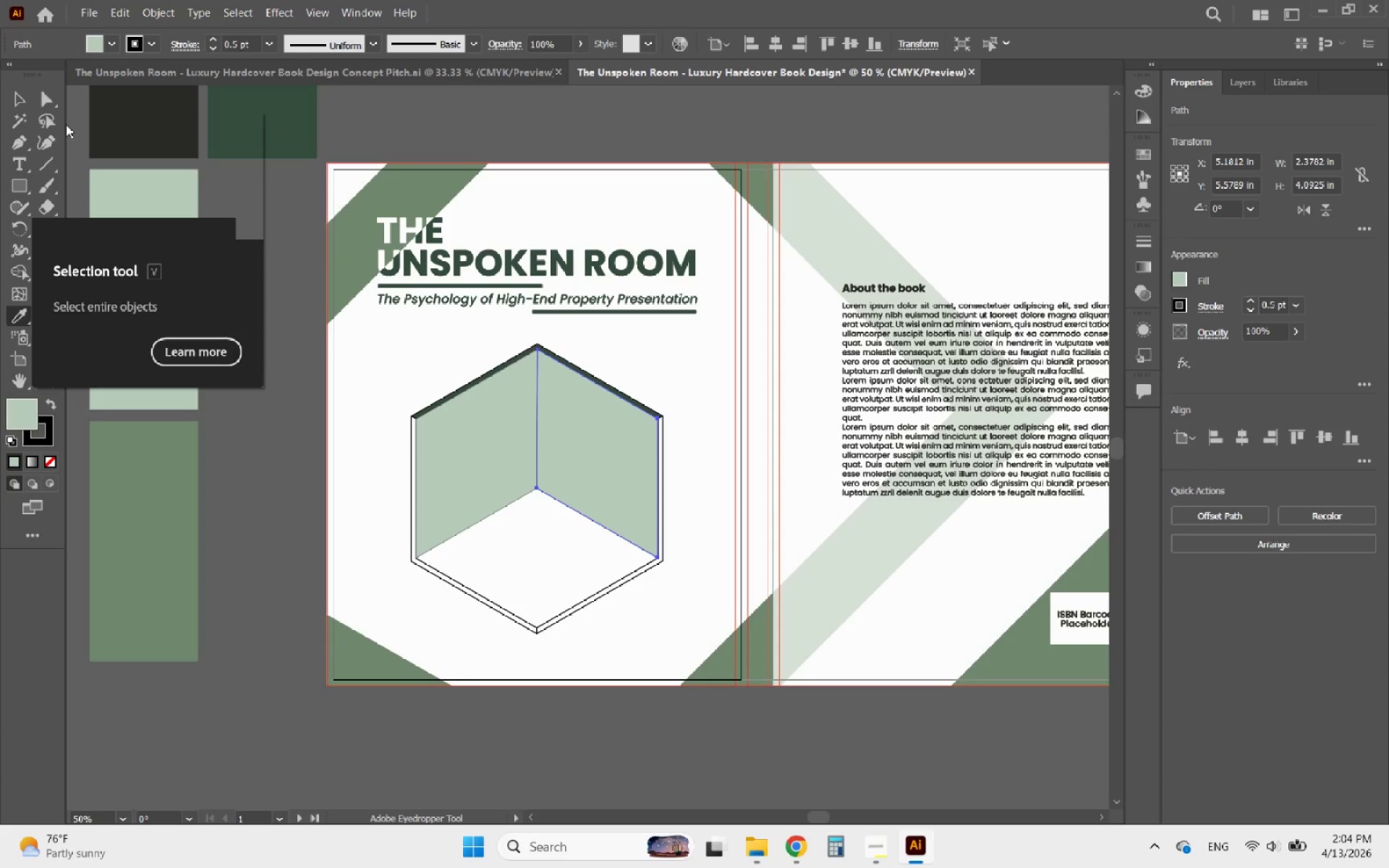 
left_click([407, 196])
 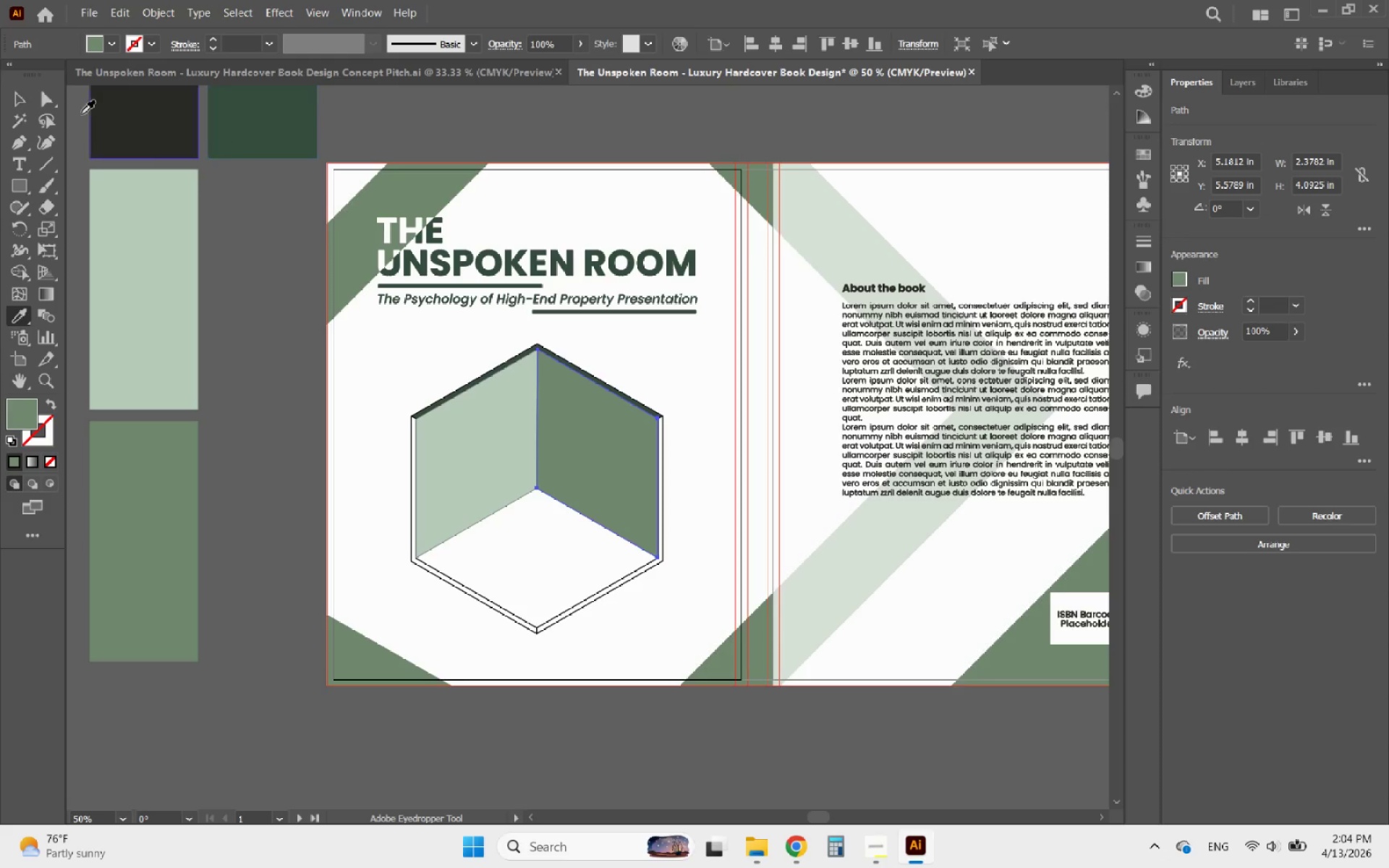 
left_click([14, 101])
 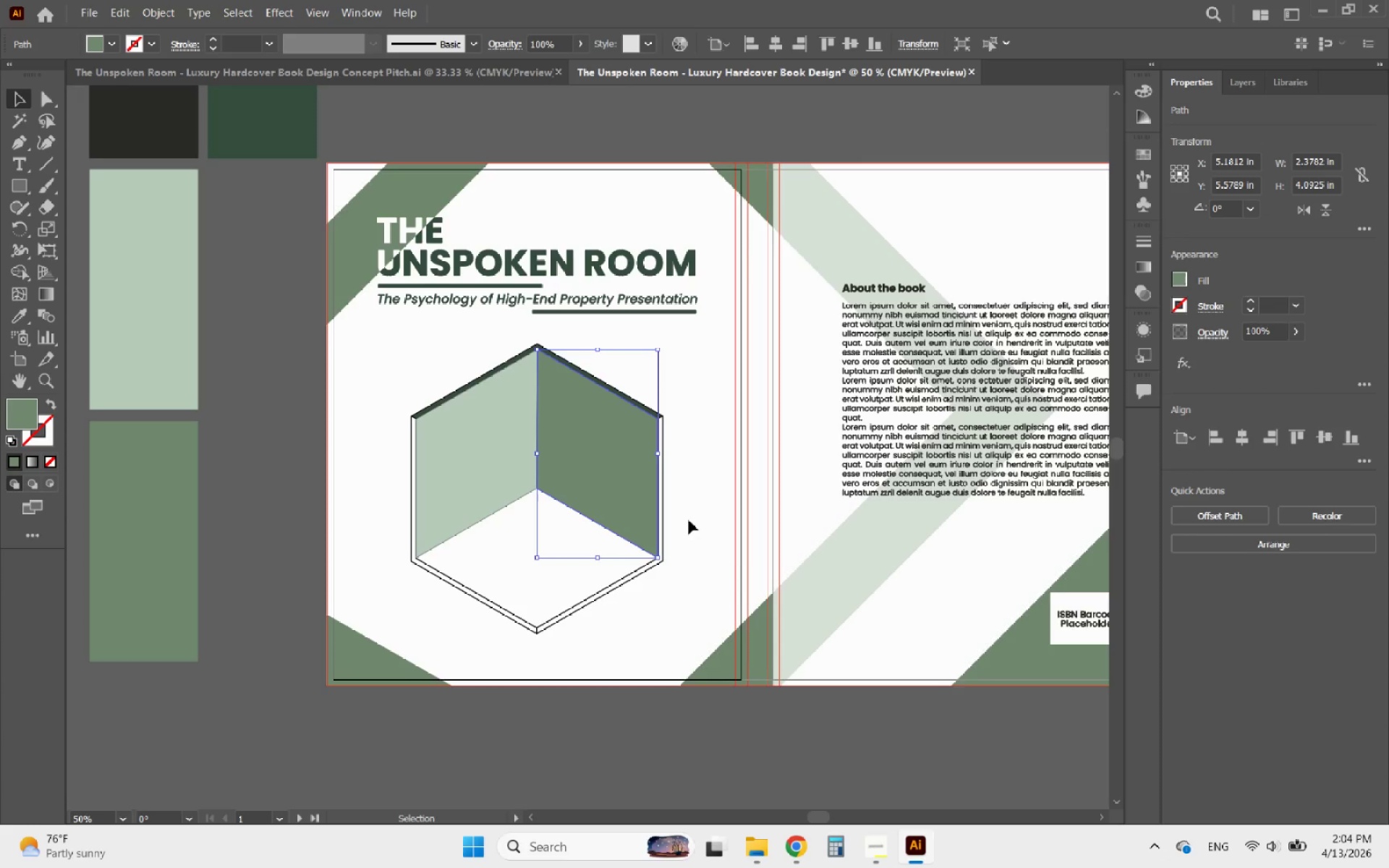 
left_click([694, 519])
 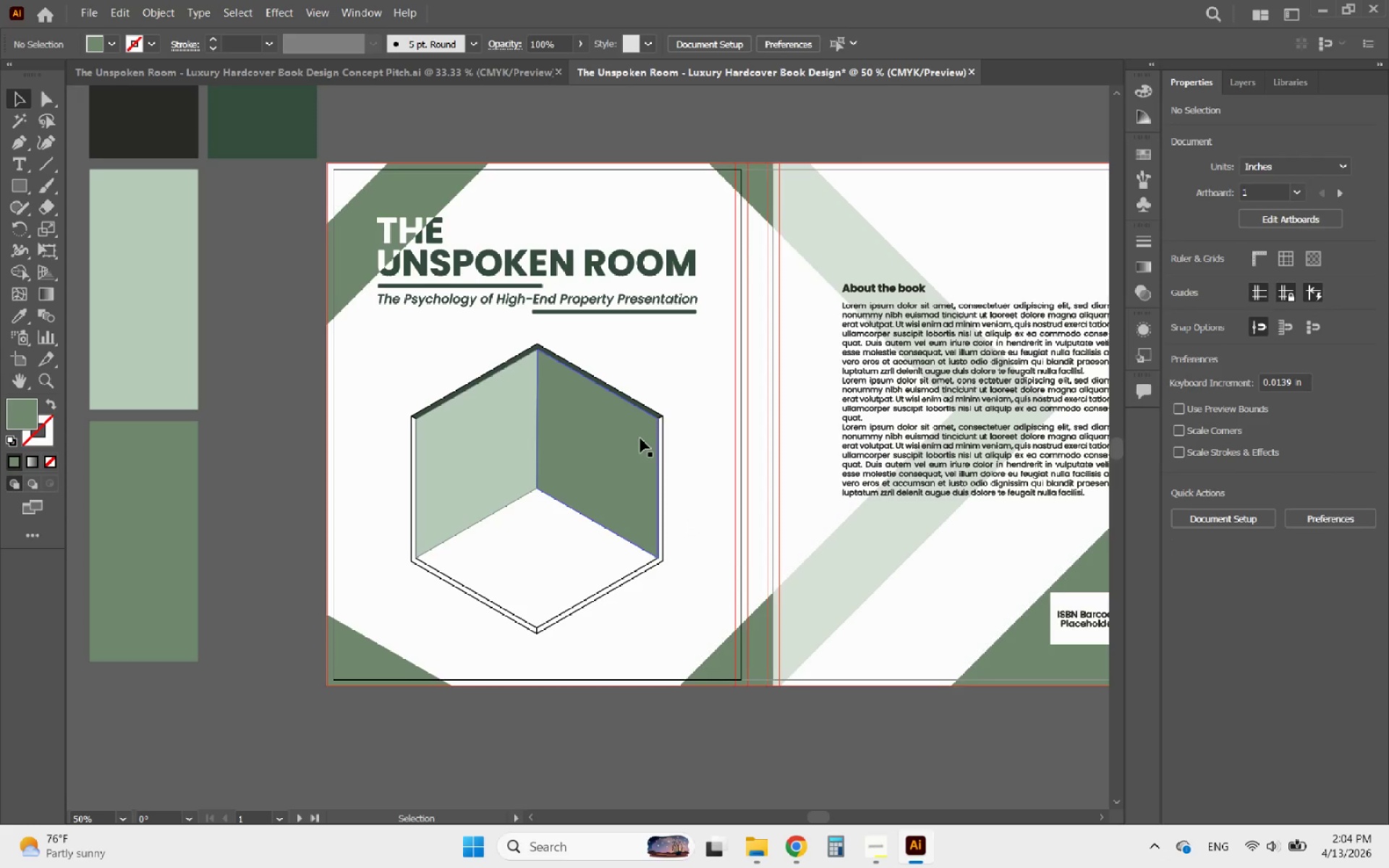 
hold_key(key=AltLeft, duration=3.14)
scroll: coordinate [603, 260], scroll_direction: up, amount: 4.0
 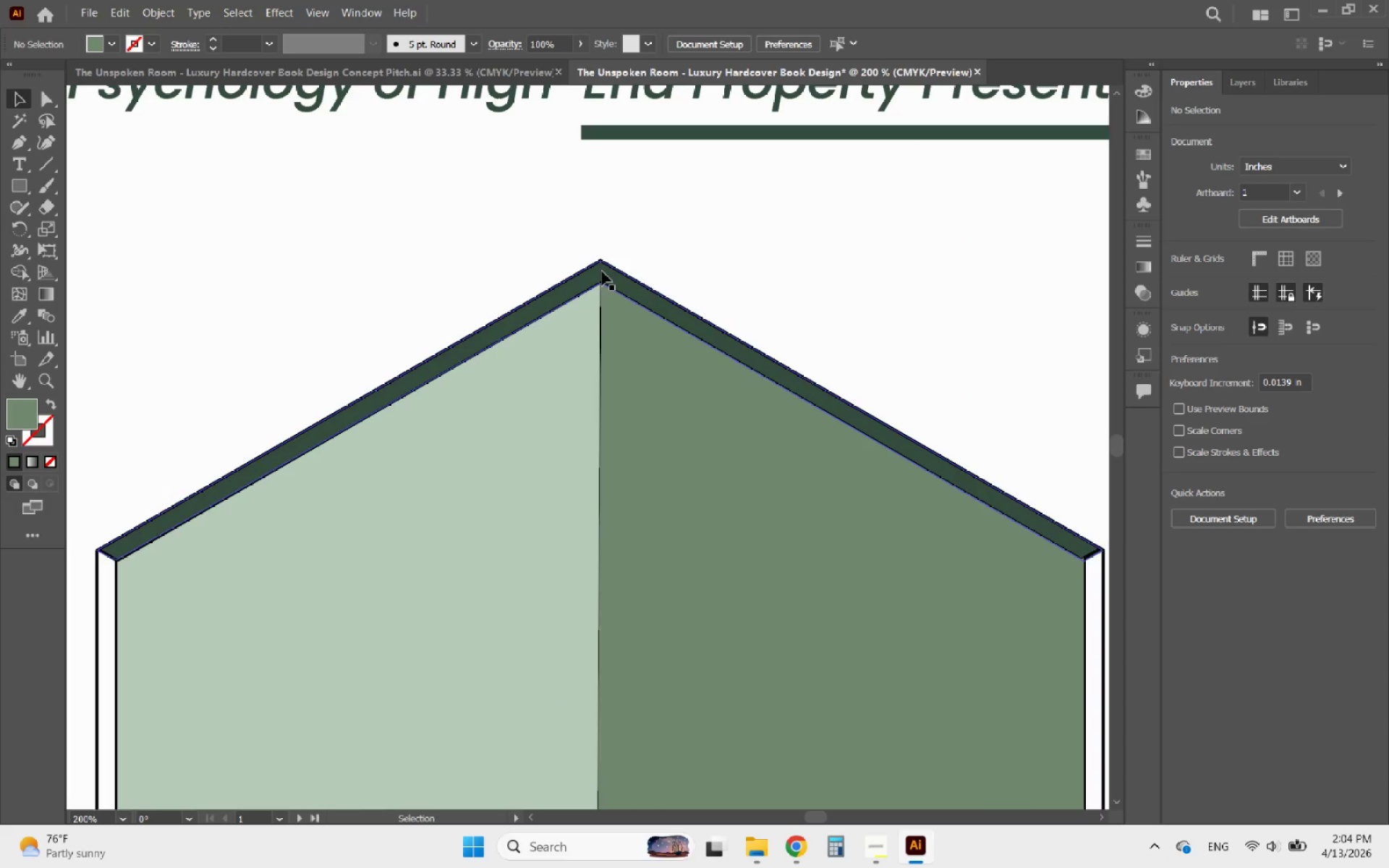 
left_click([602, 271])
 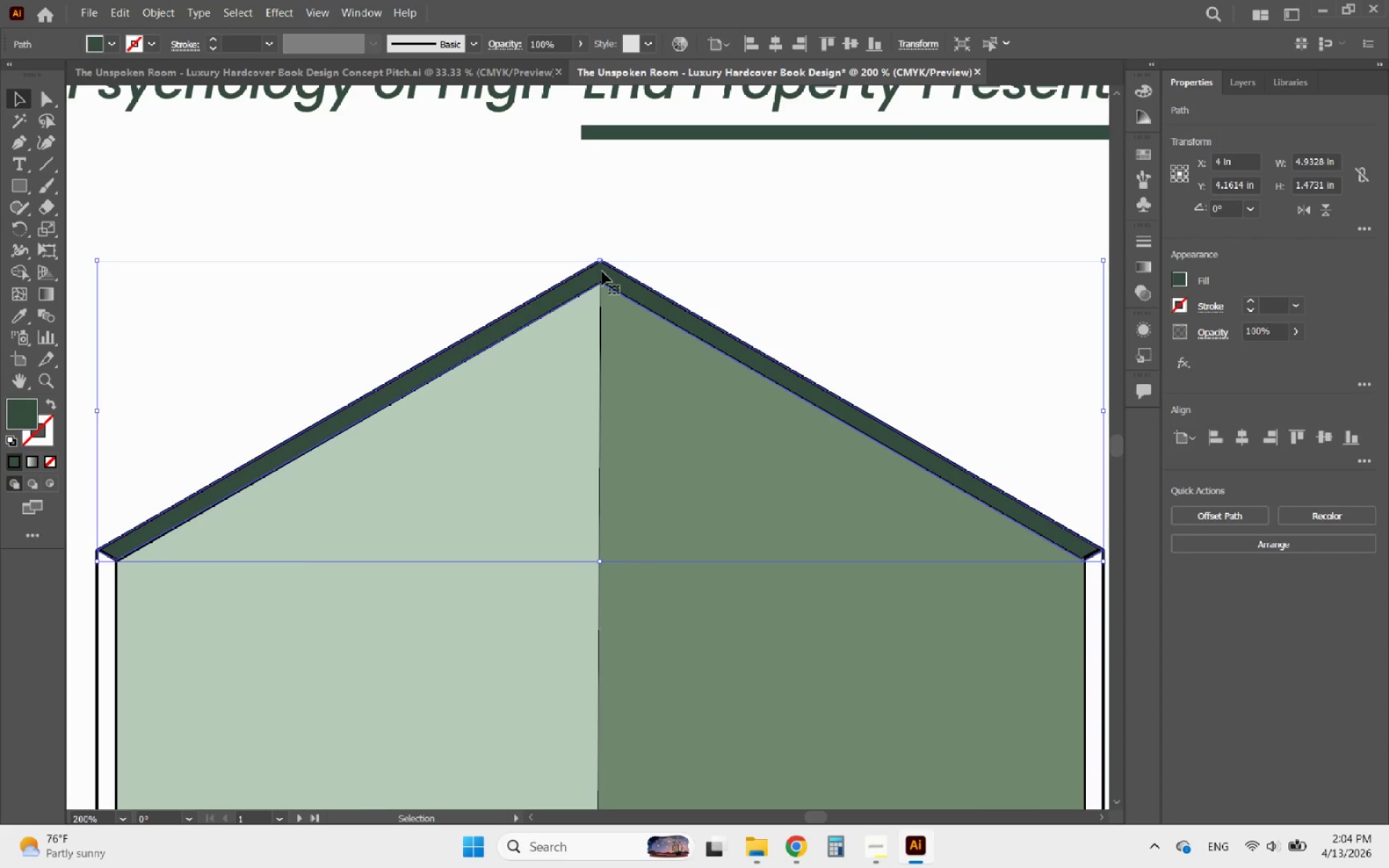 
hold_key(key=AltLeft, duration=0.59)
scroll: coordinate [602, 271], scroll_direction: down, amount: 2.0
 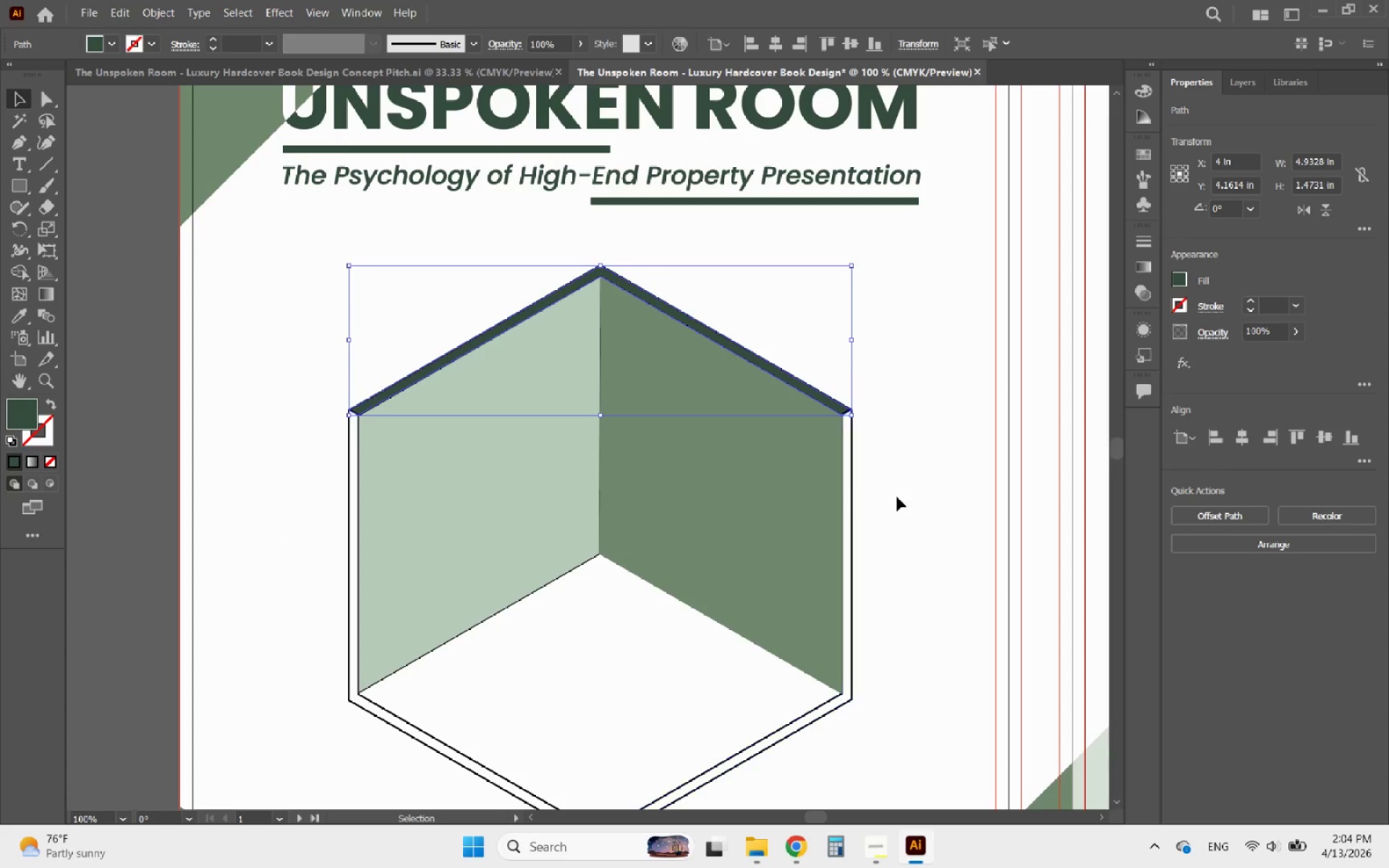 
left_click([903, 497])
 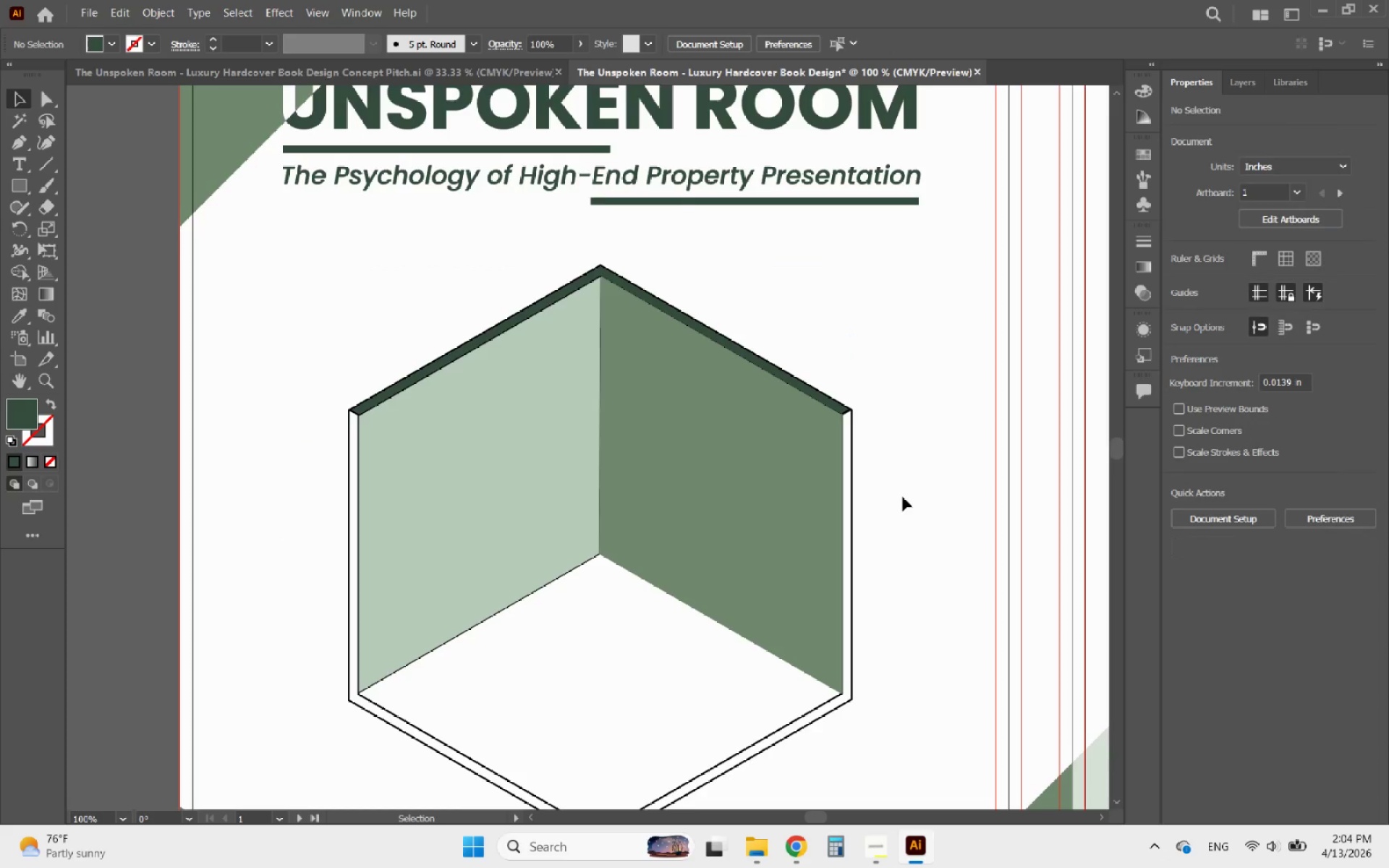 
scroll: coordinate [904, 498], scroll_direction: down, amount: 5.0
 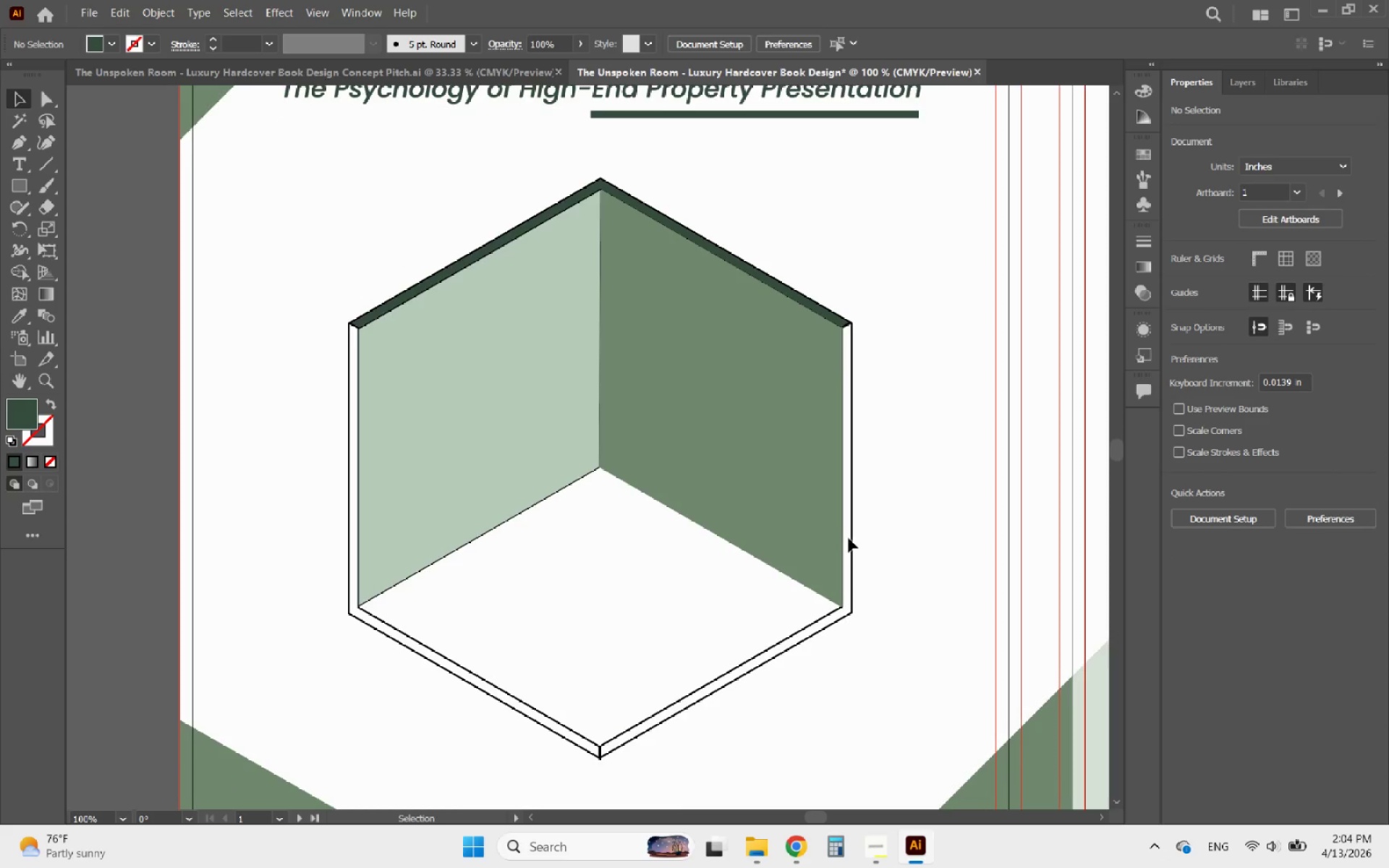 
left_click([849, 538])
 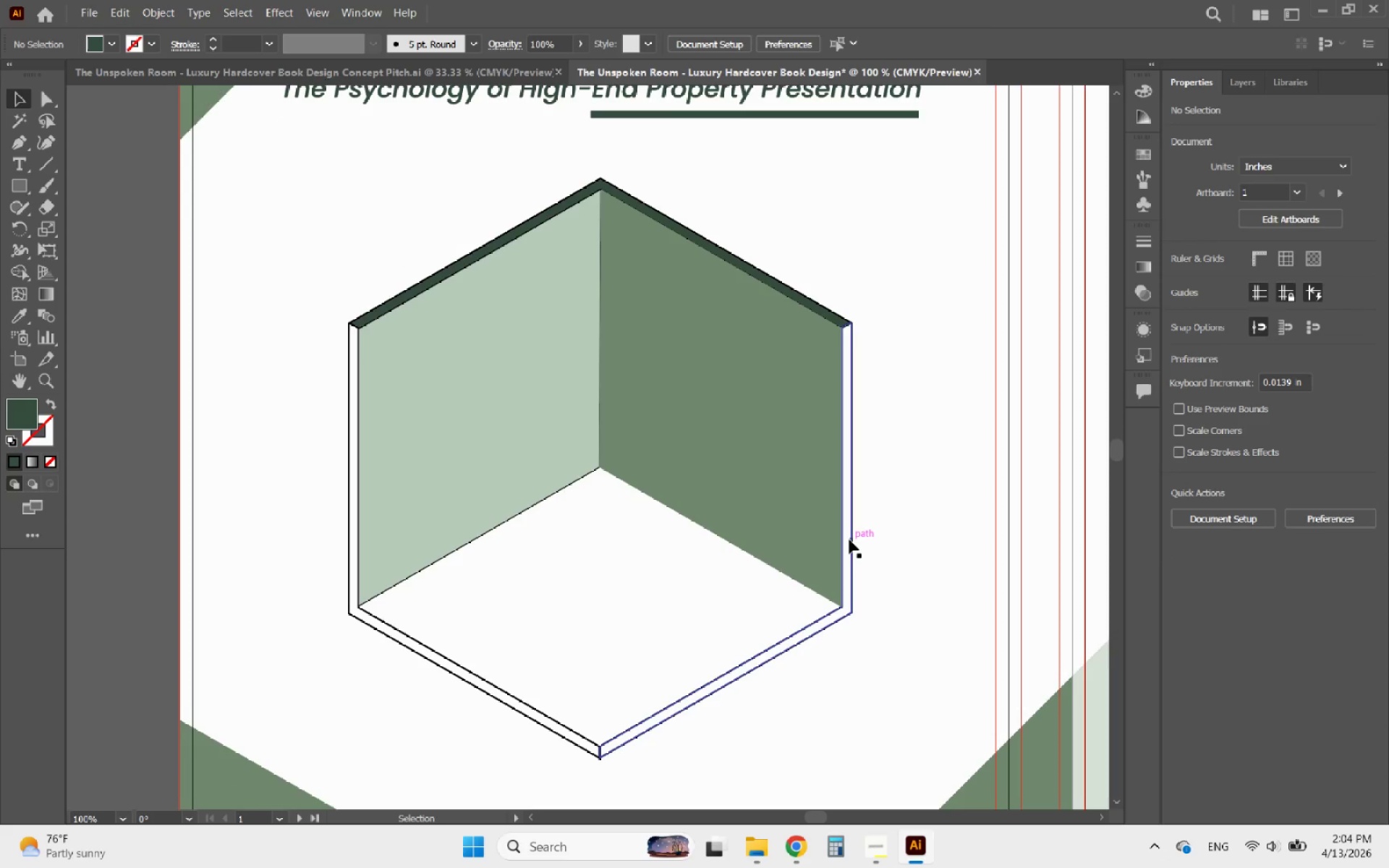 
left_click([849, 540])
 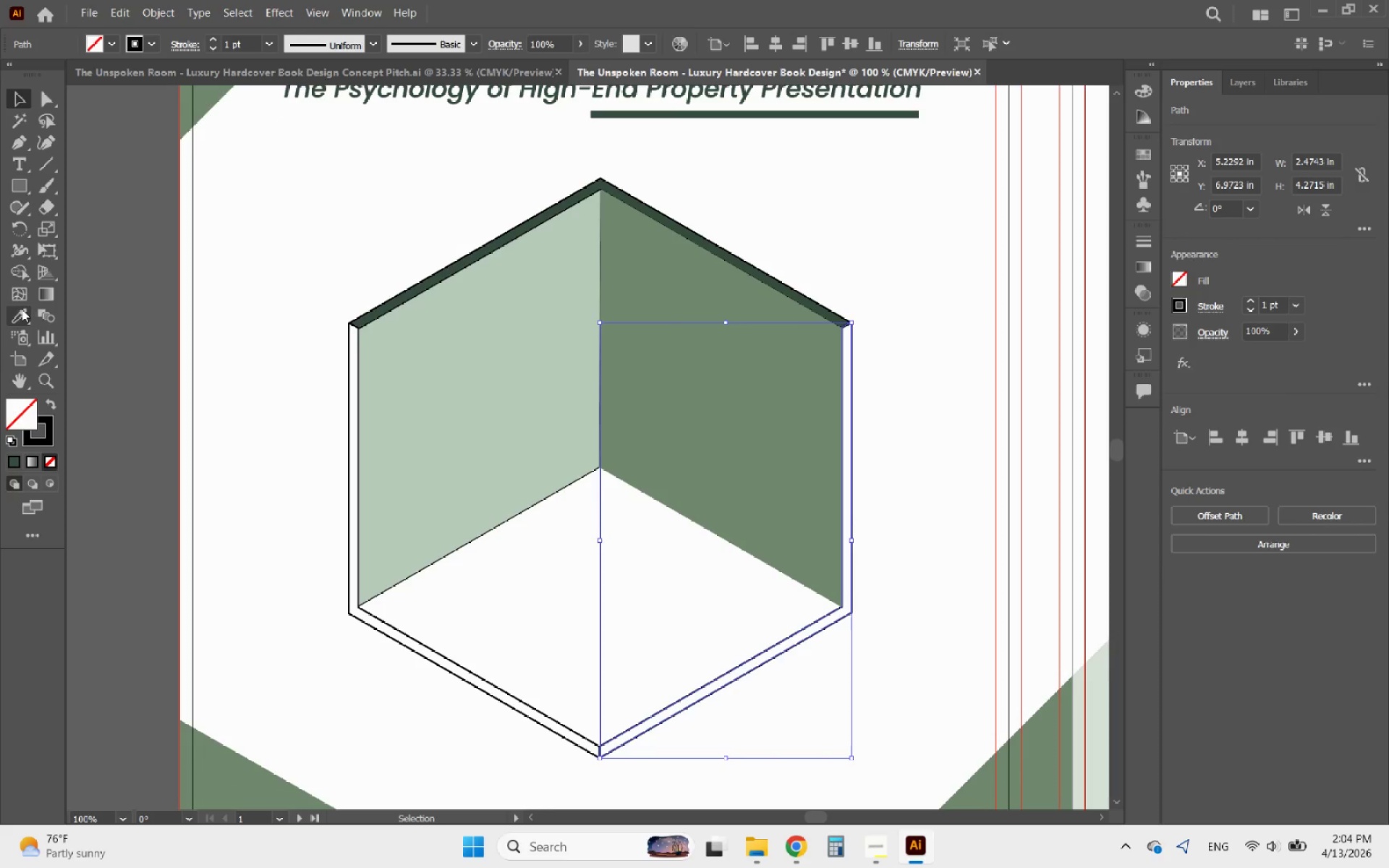 
left_click([19, 312])
 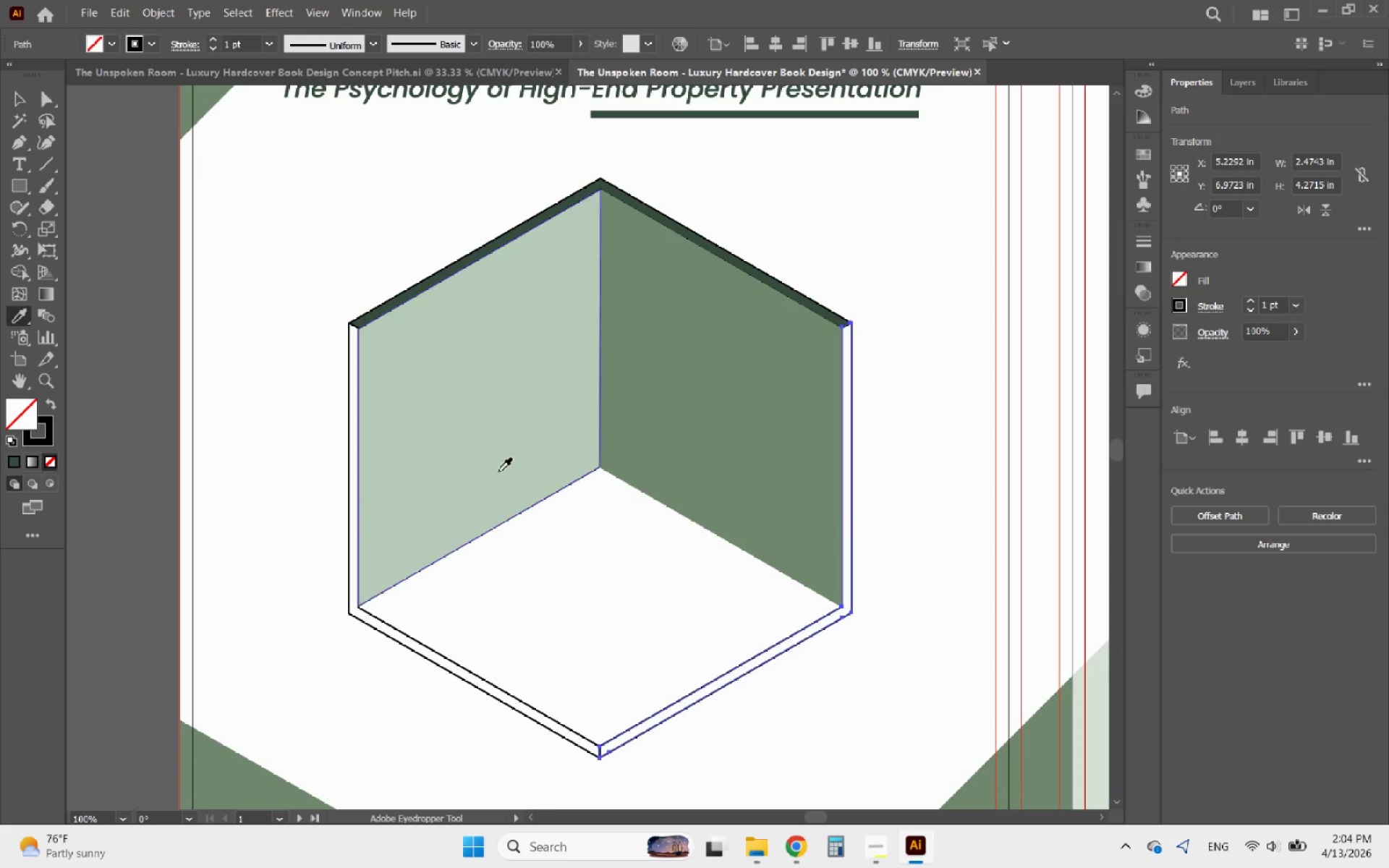 
hold_key(key=AltLeft, duration=0.61)
scroll: coordinate [551, 574], scroll_direction: down, amount: 3.0
 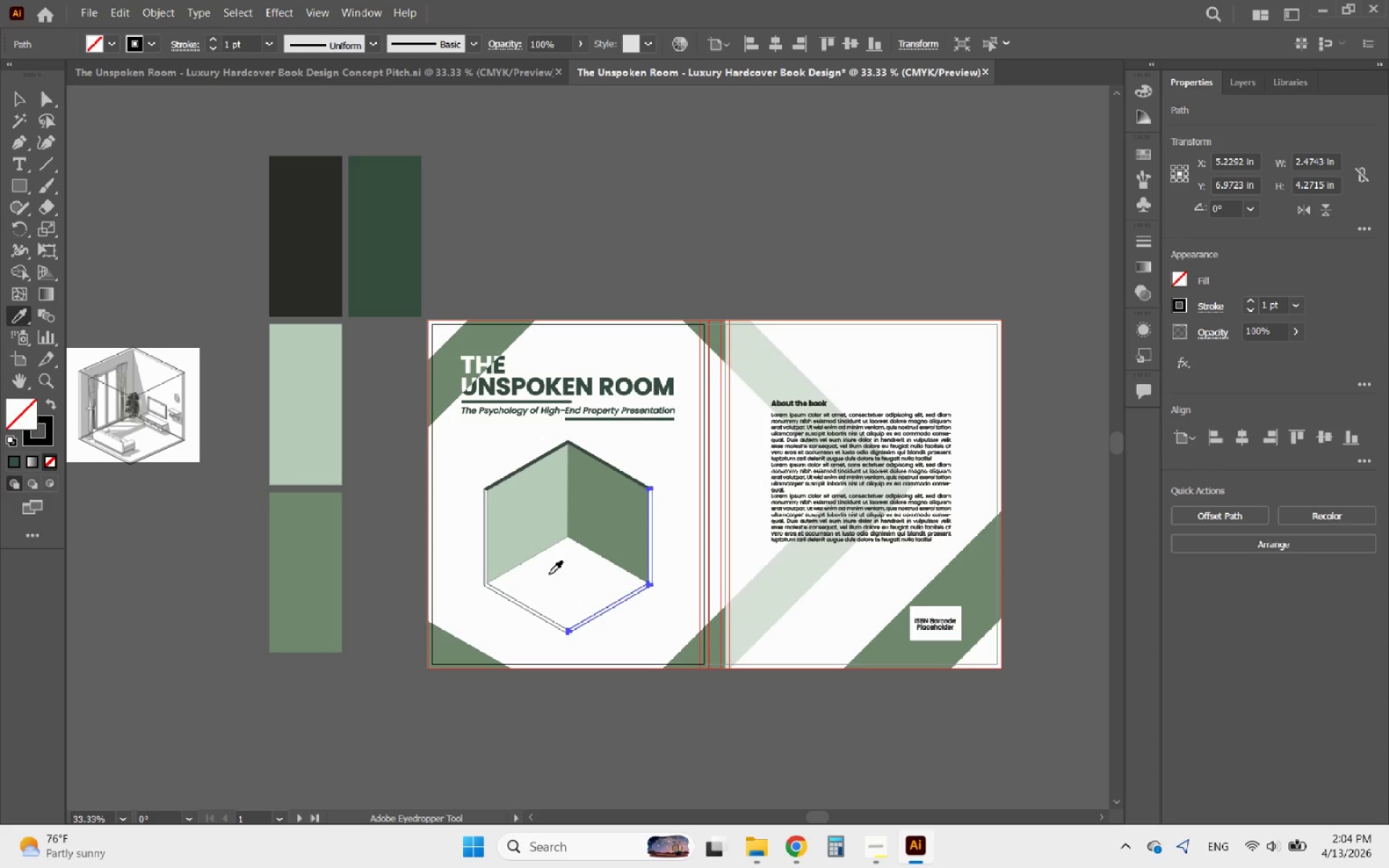 
hold_key(key=AltLeft, duration=0.33)
 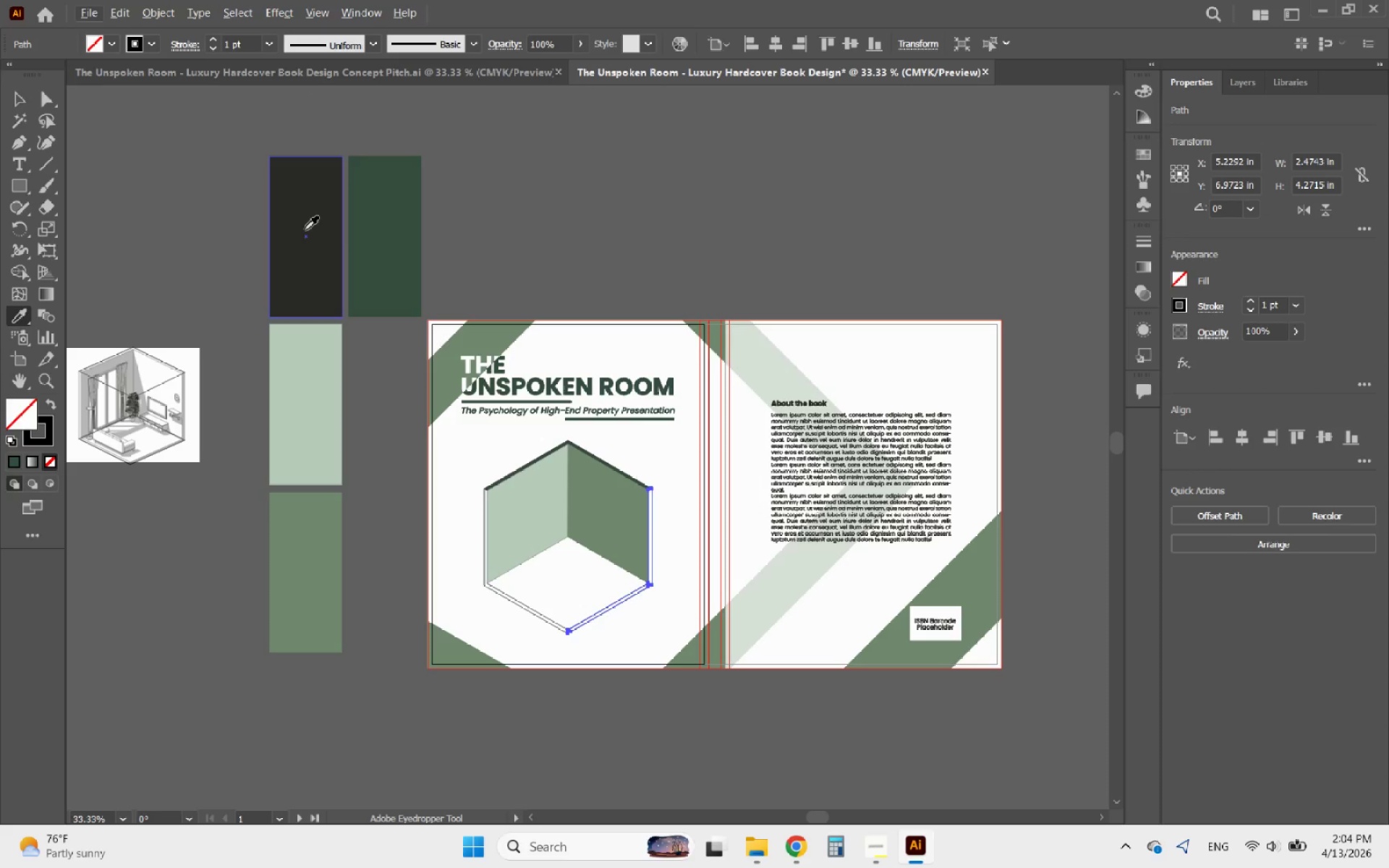 
left_click([305, 230])
 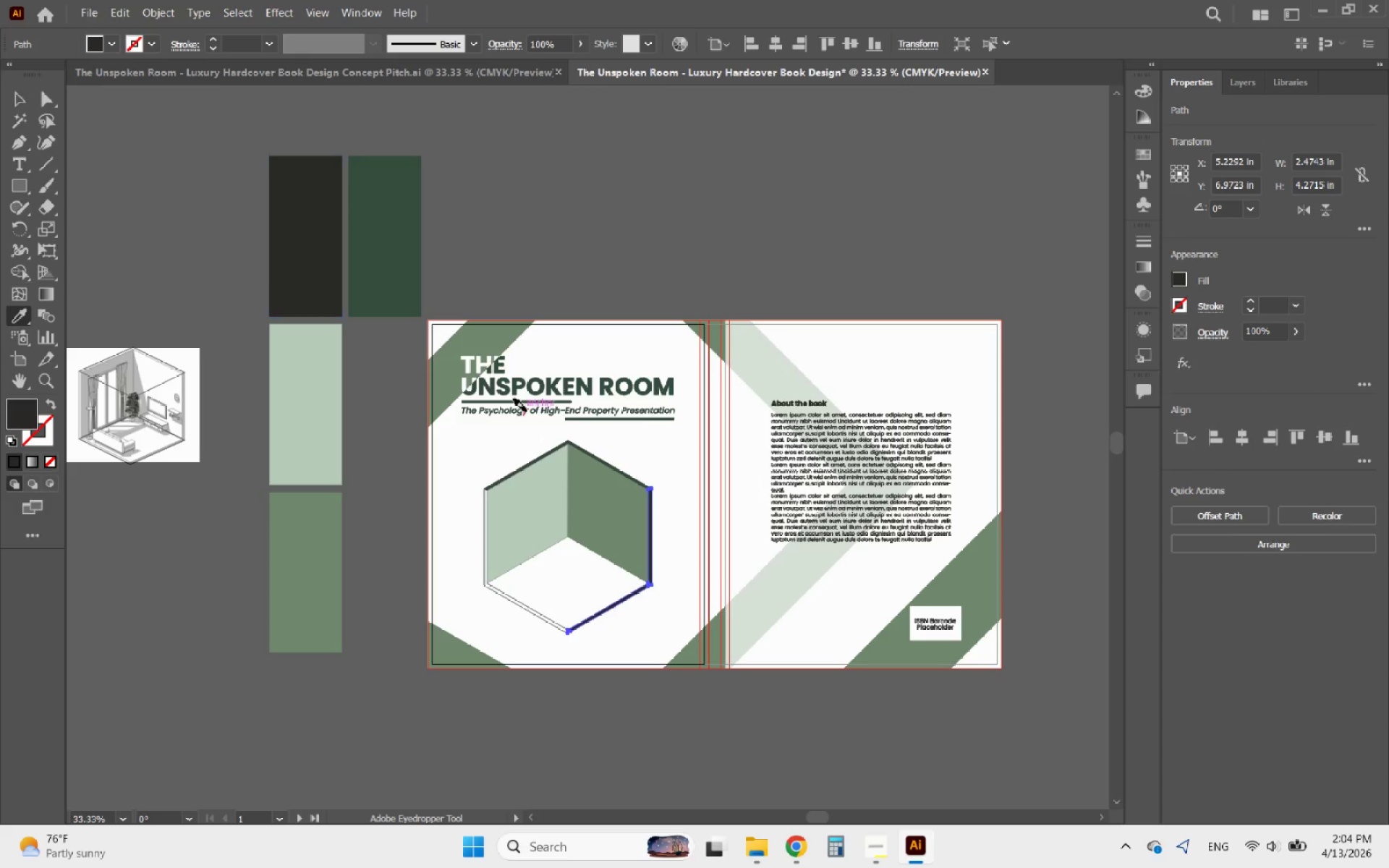 
hold_key(key=AltLeft, duration=0.67)
scroll: coordinate [515, 489], scroll_direction: up, amount: 2.0
 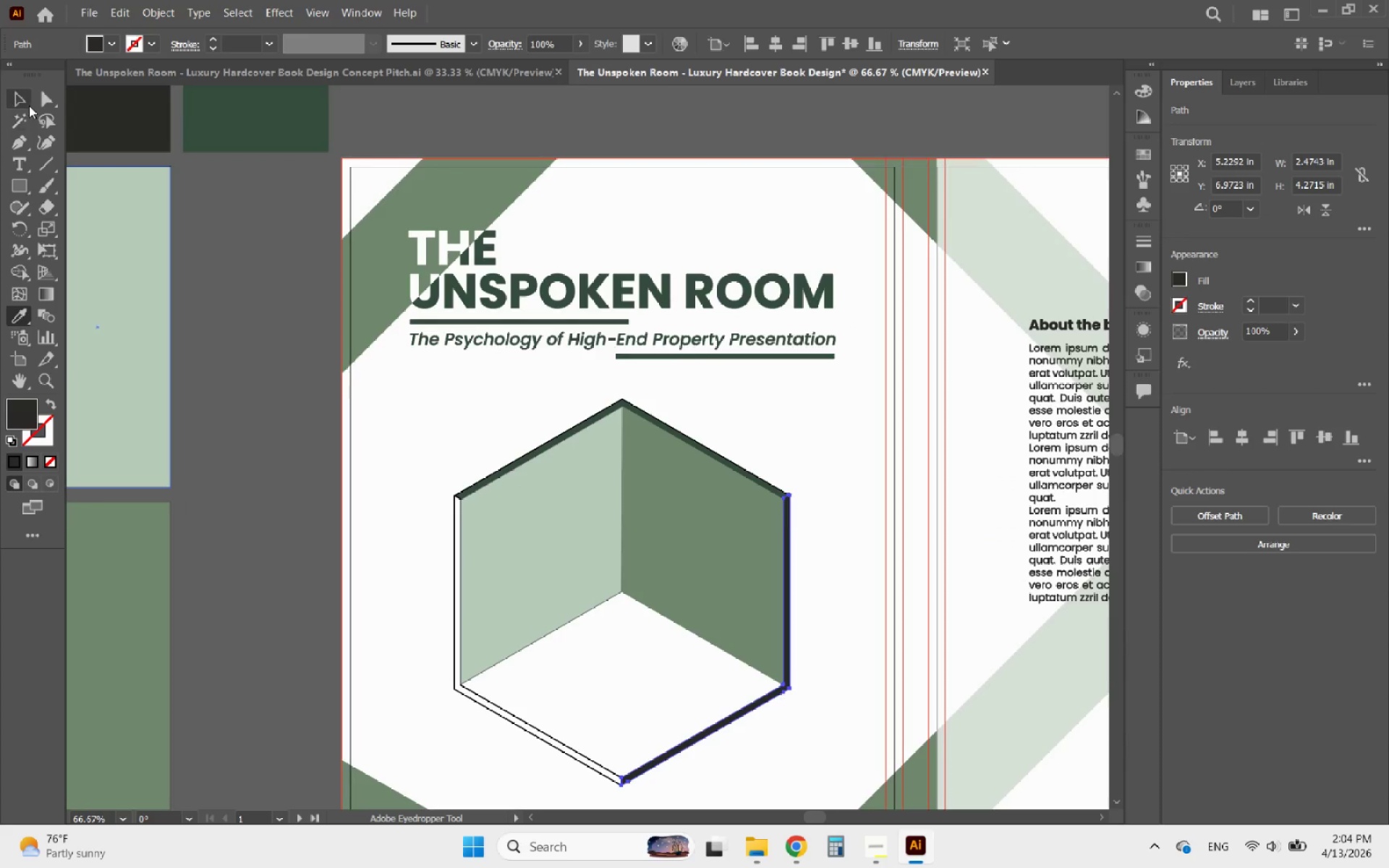 
left_click([20, 97])
 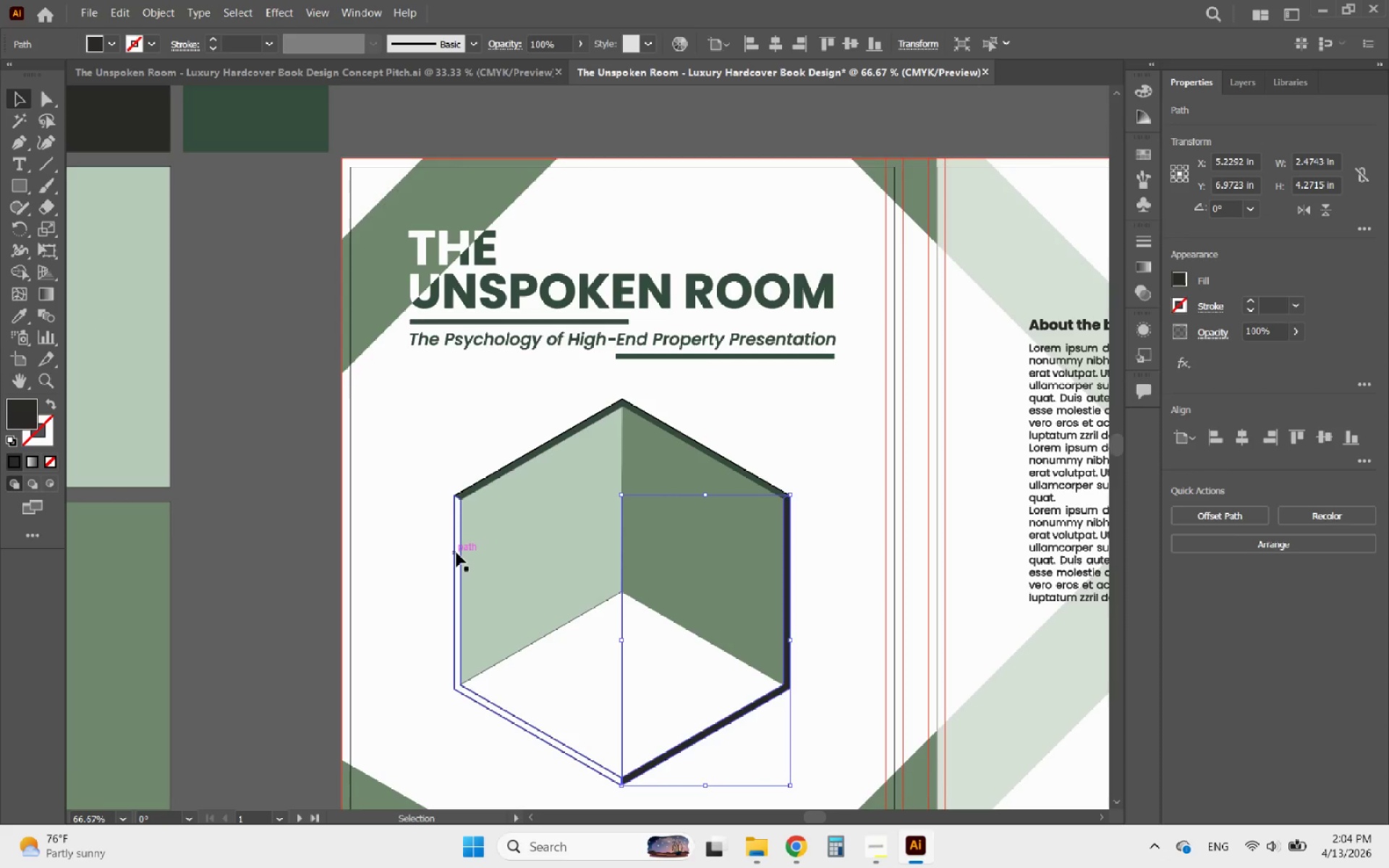 
left_click([456, 553])
 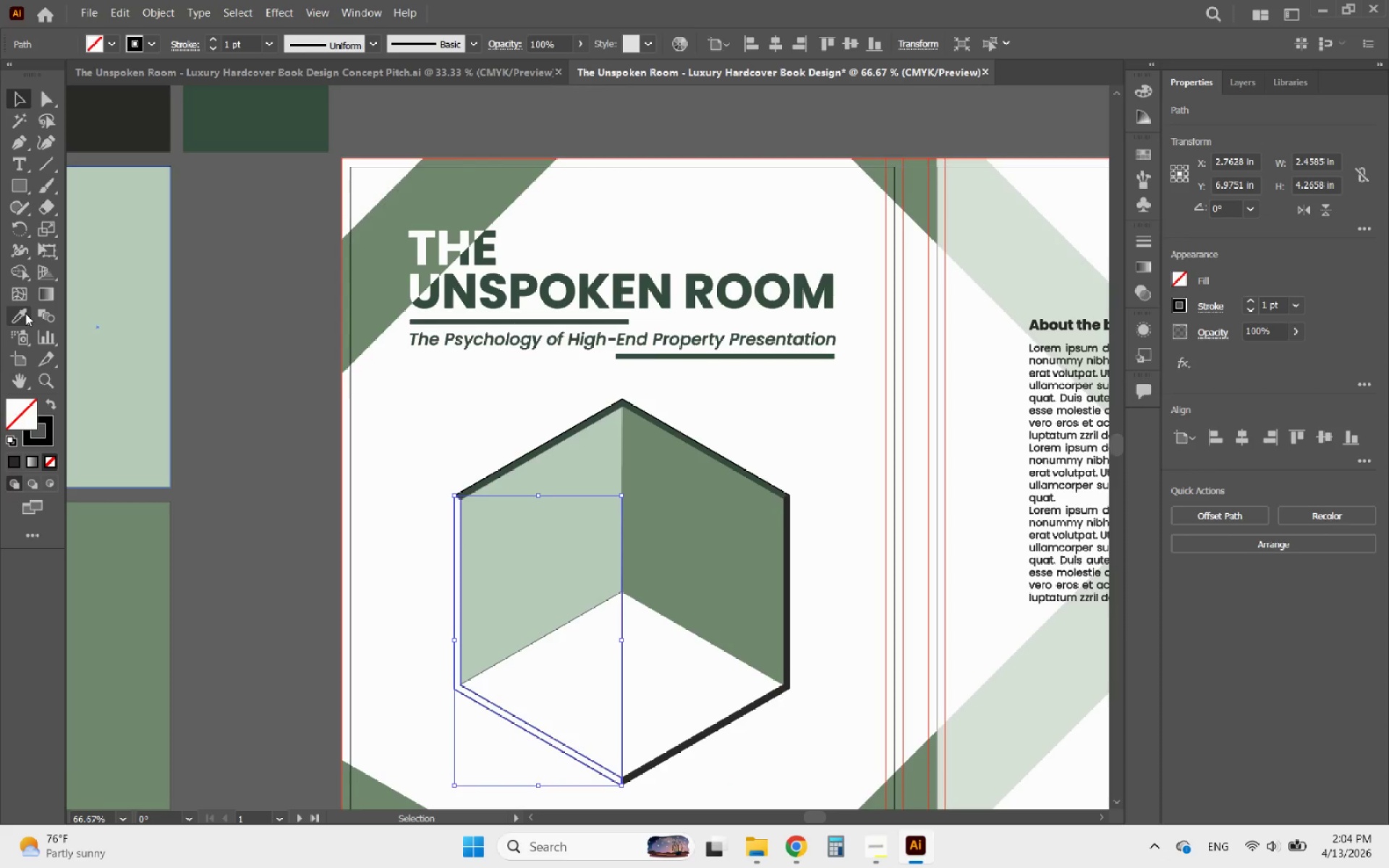 
left_click([25, 313])
 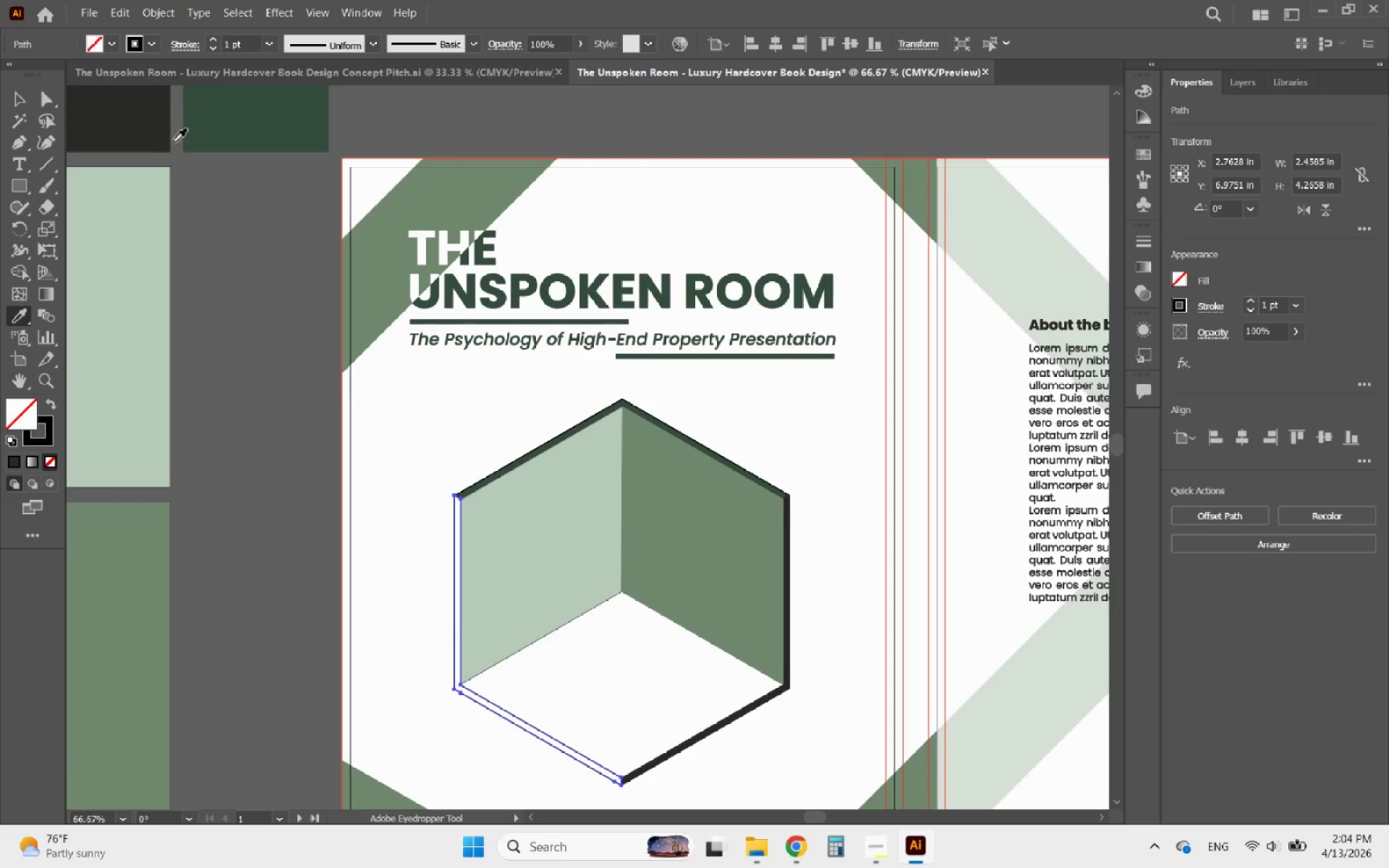 
left_click([145, 132])
 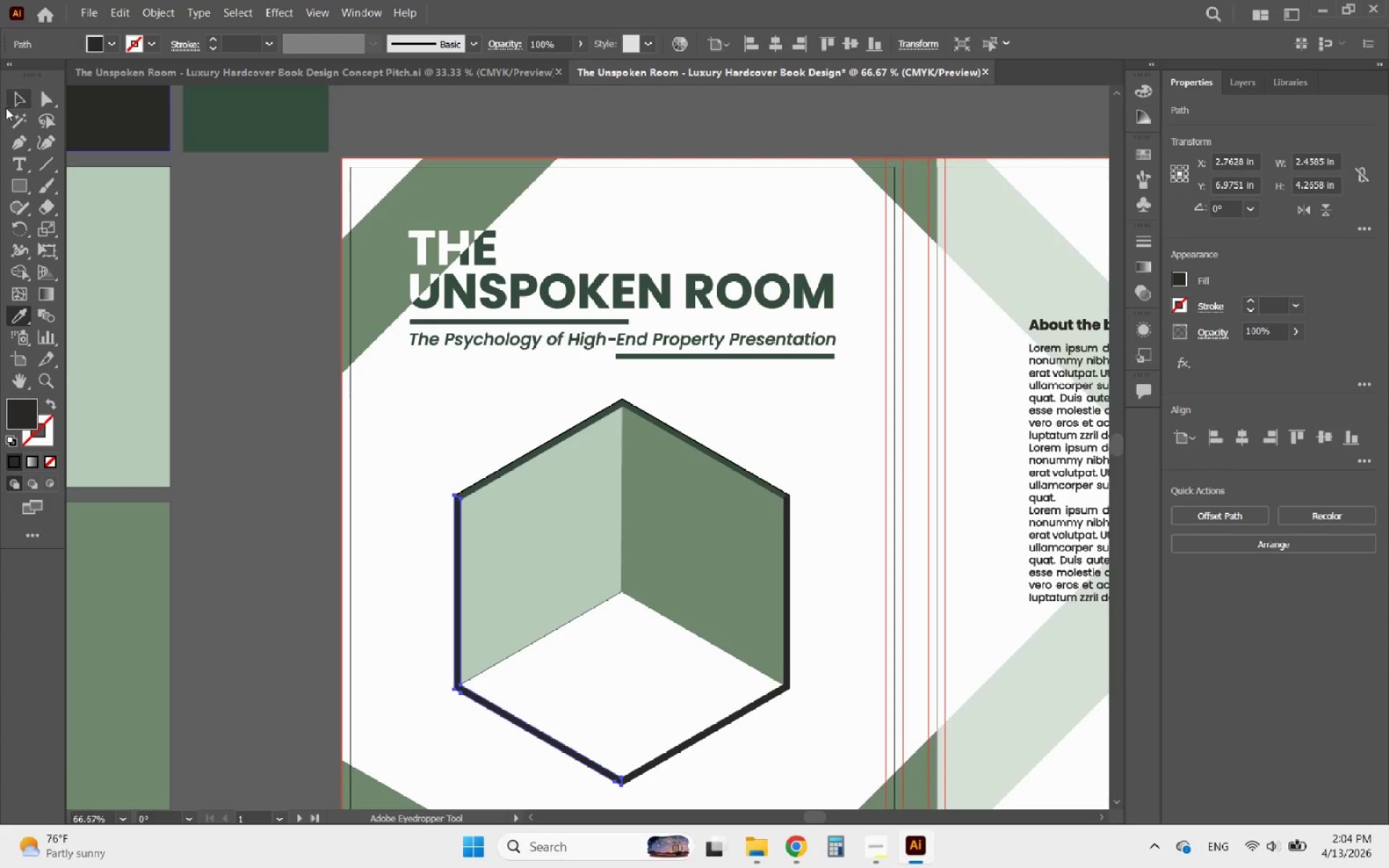 
left_click([20, 101])
 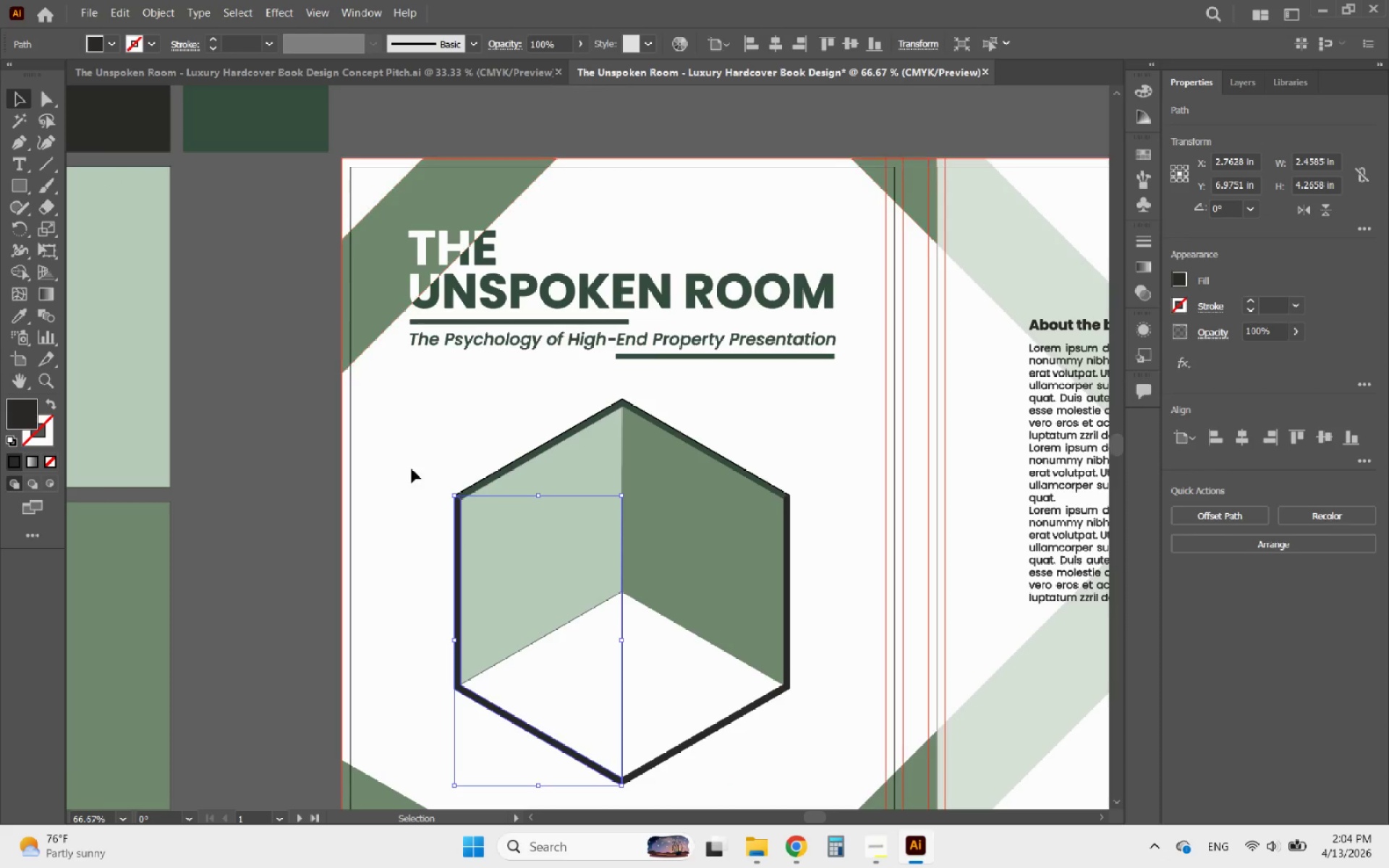 
hold_key(key=AltLeft, duration=2.02)
 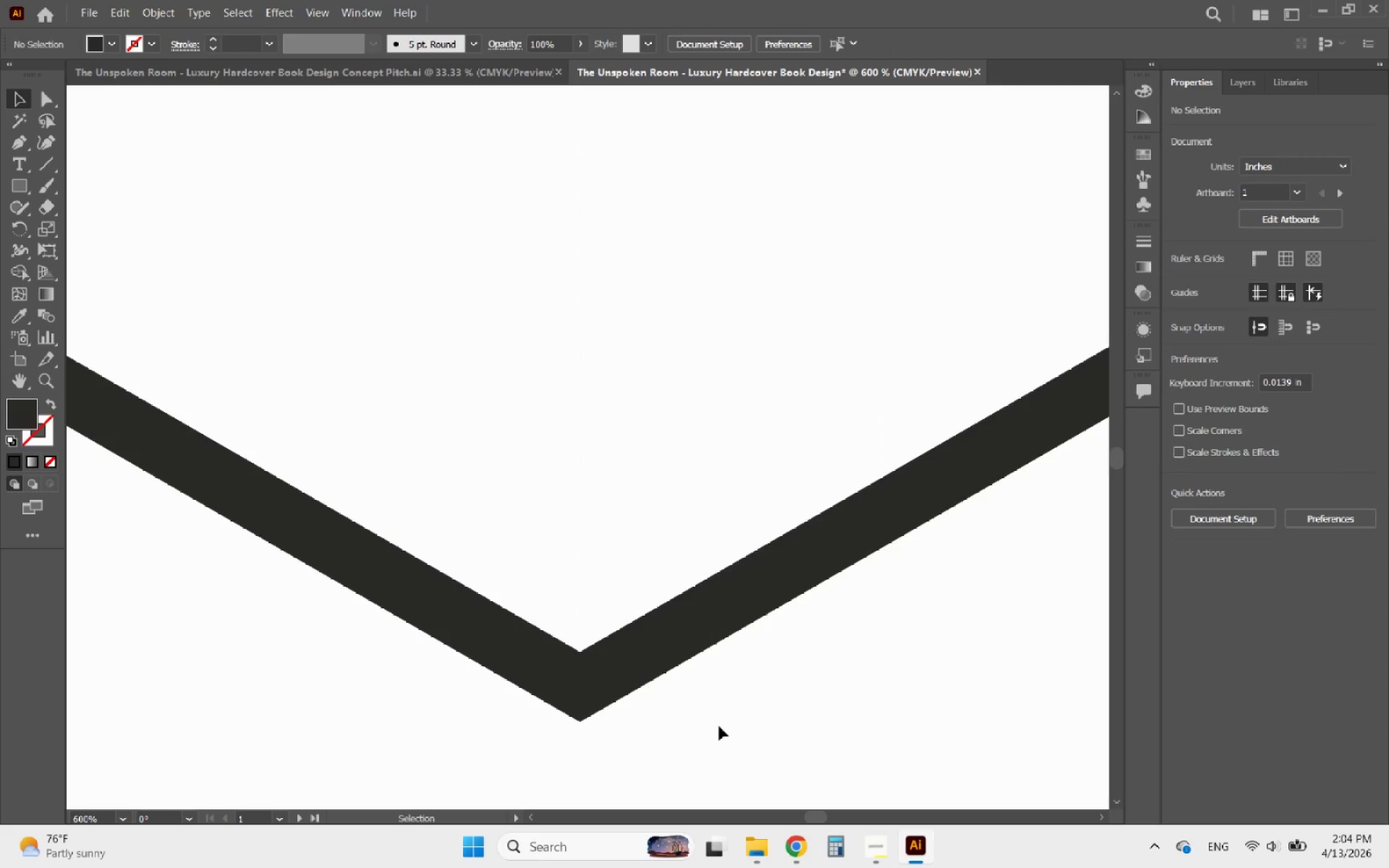 
left_click([719, 727])
 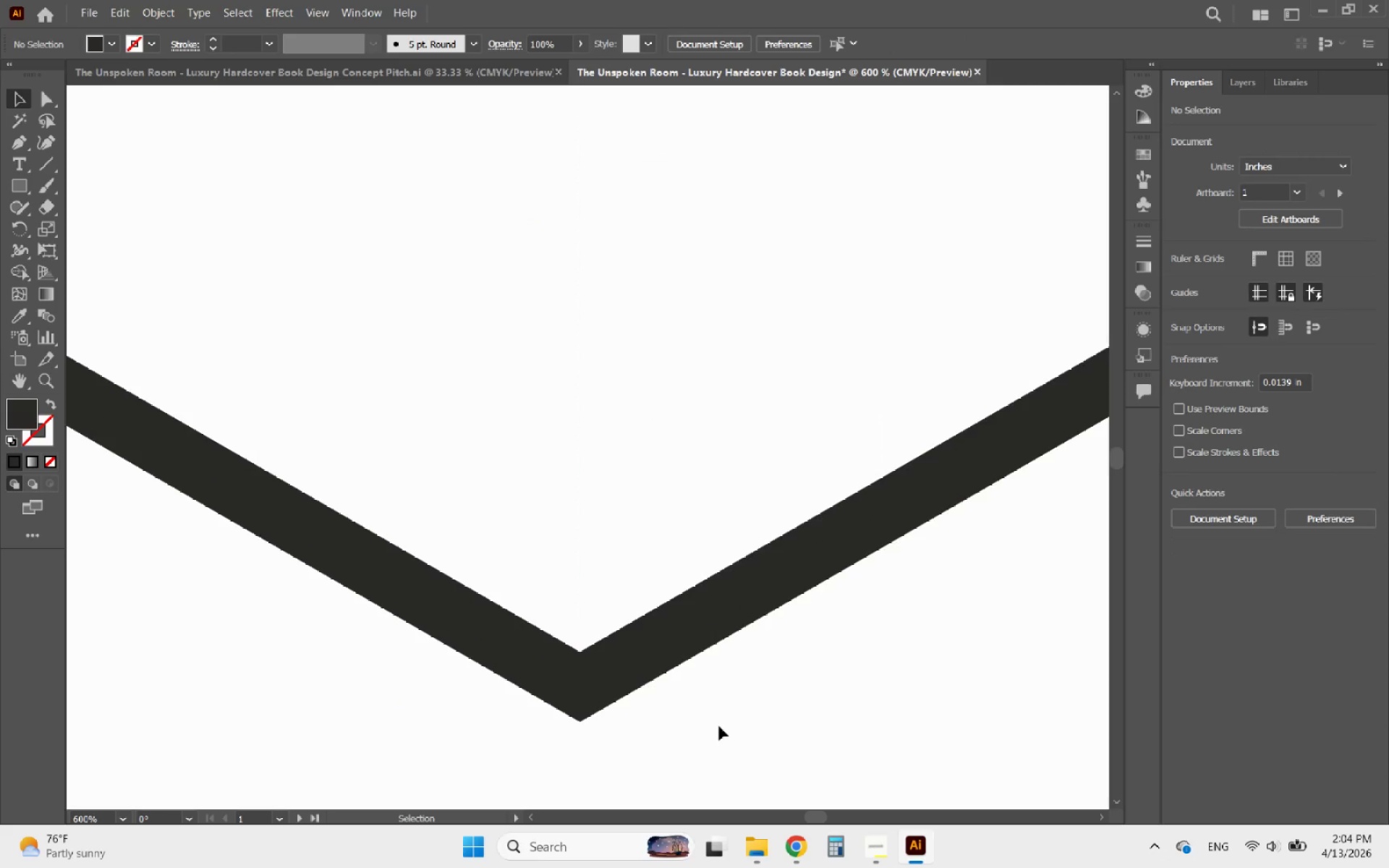 
scroll: coordinate [588, 697], scroll_direction: up, amount: 6.0
 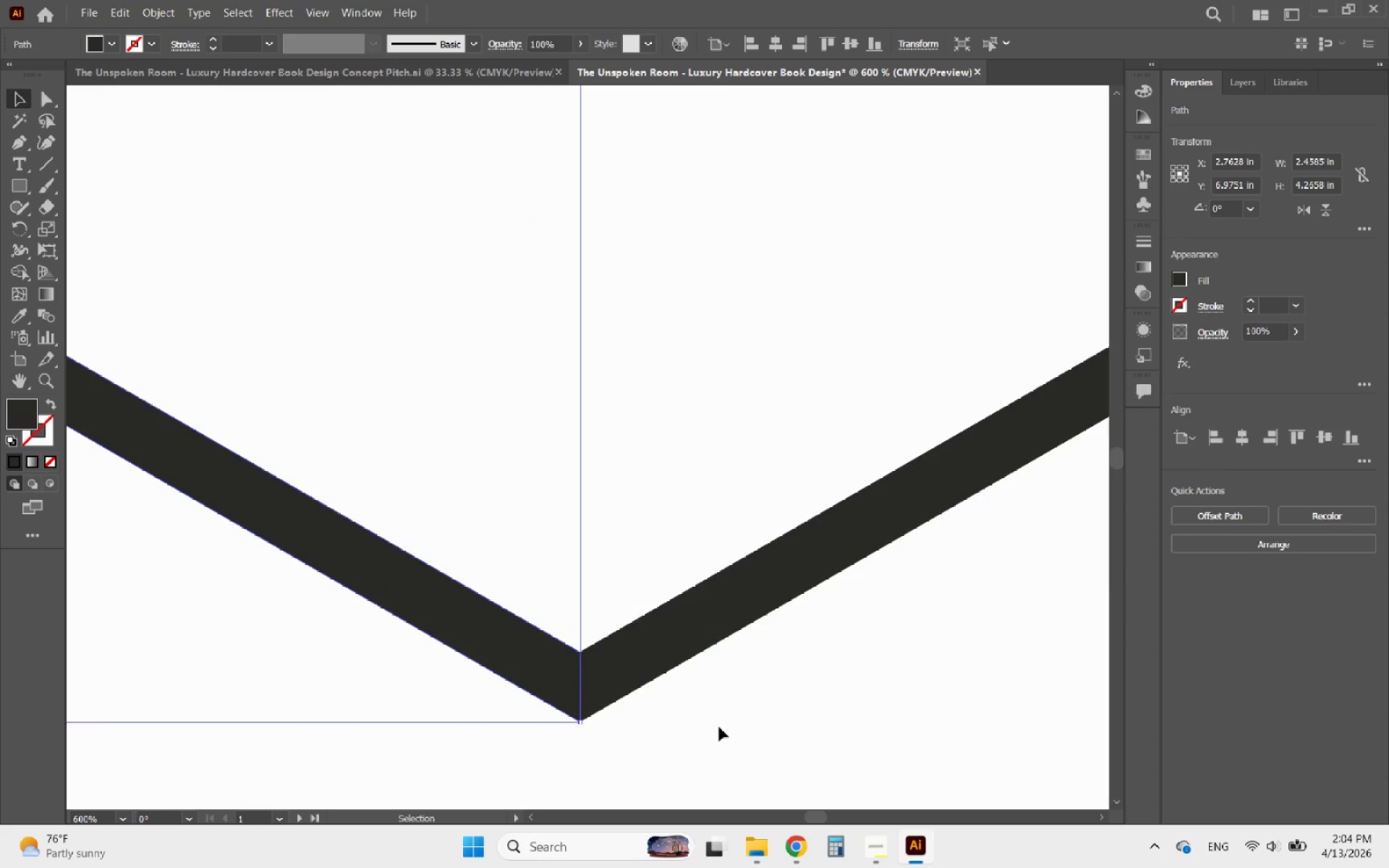 
hold_key(key=AltLeft, duration=2.0)
scroll: coordinate [700, 726], scroll_direction: down, amount: 6.0
 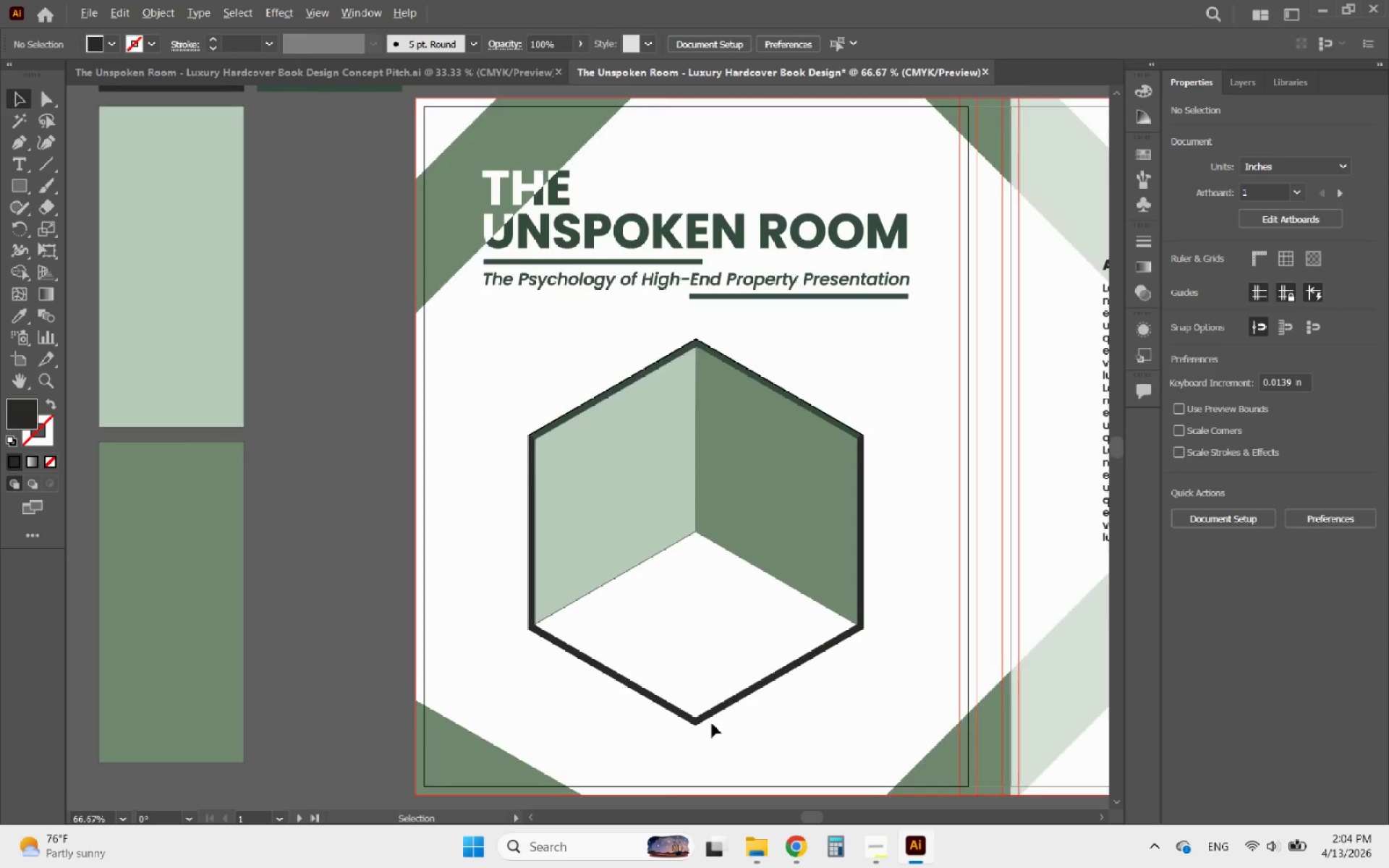 
scroll: coordinate [712, 723], scroll_direction: up, amount: 1.0
 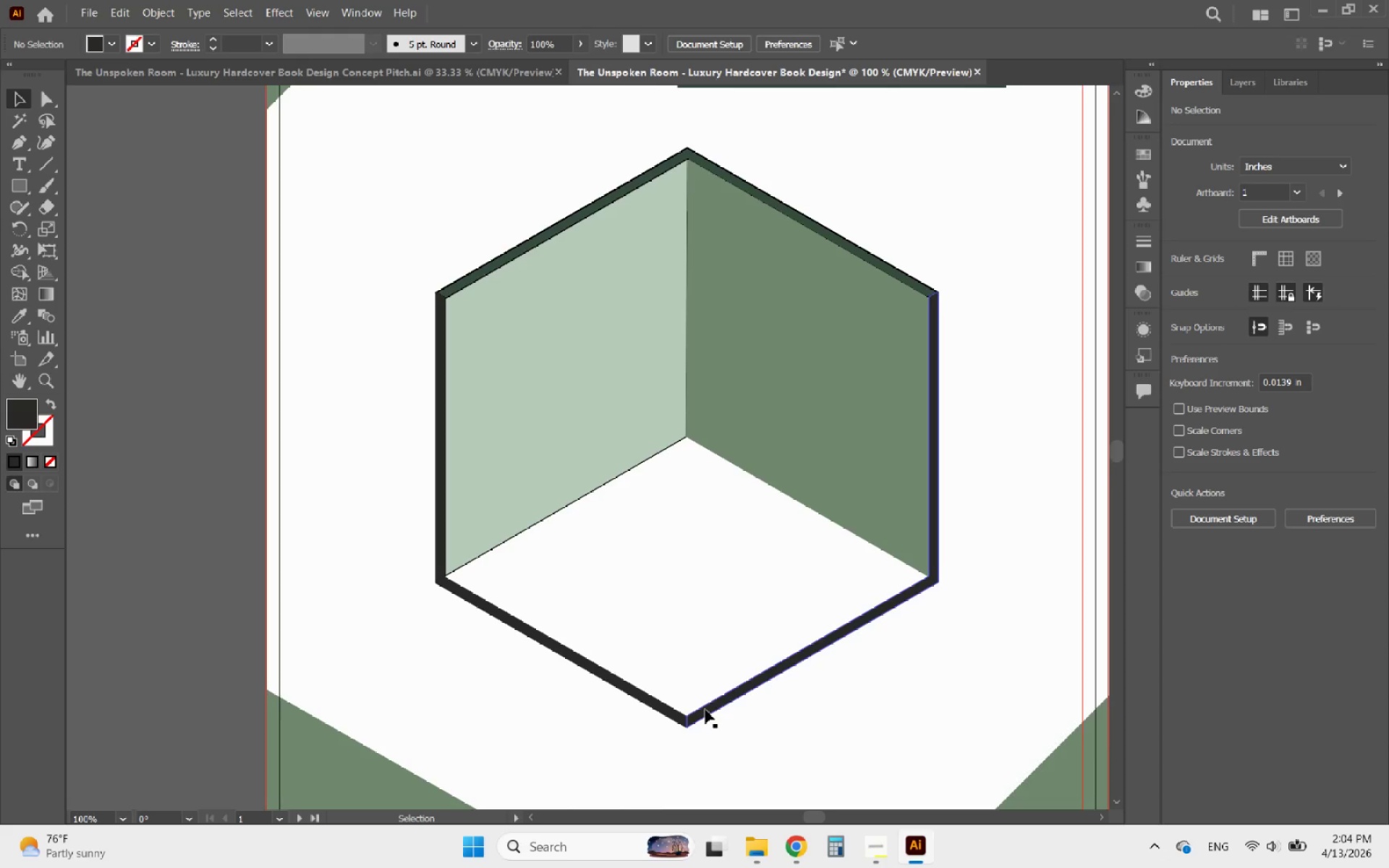 
left_click([705, 710])
 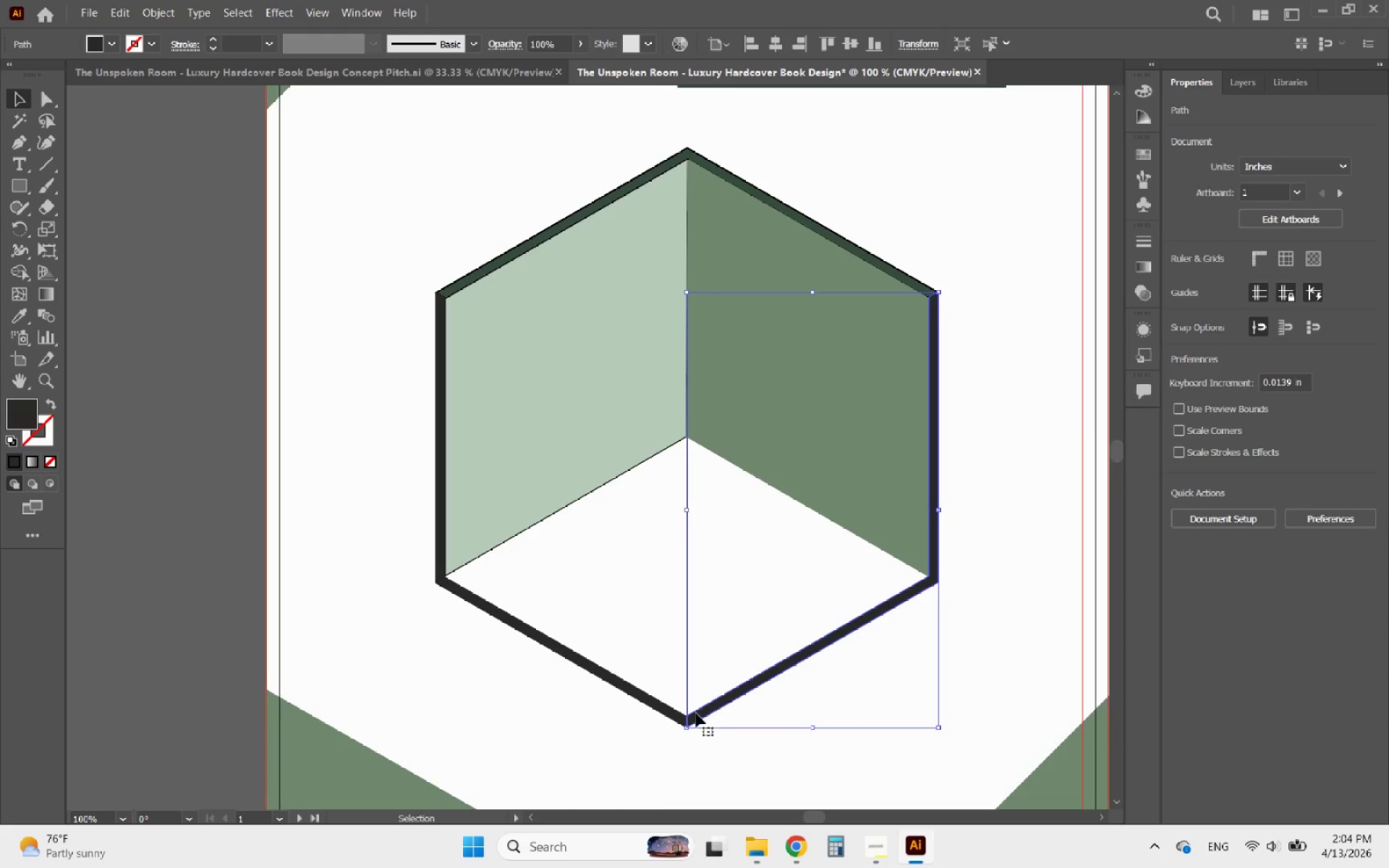 
hold_key(key=ShiftLeft, duration=0.84)
left_click([674, 715])
 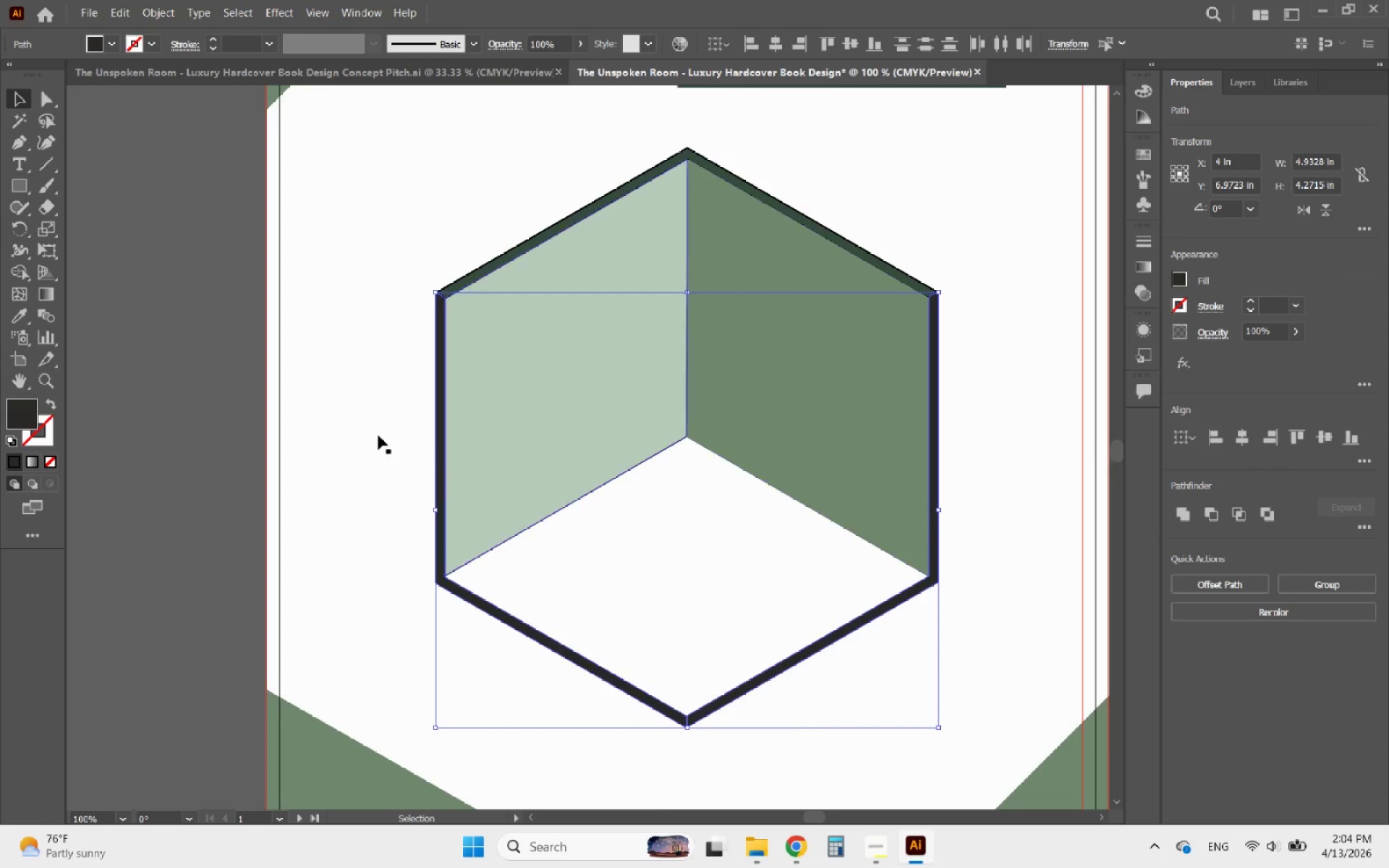 
left_click([20, 265])
 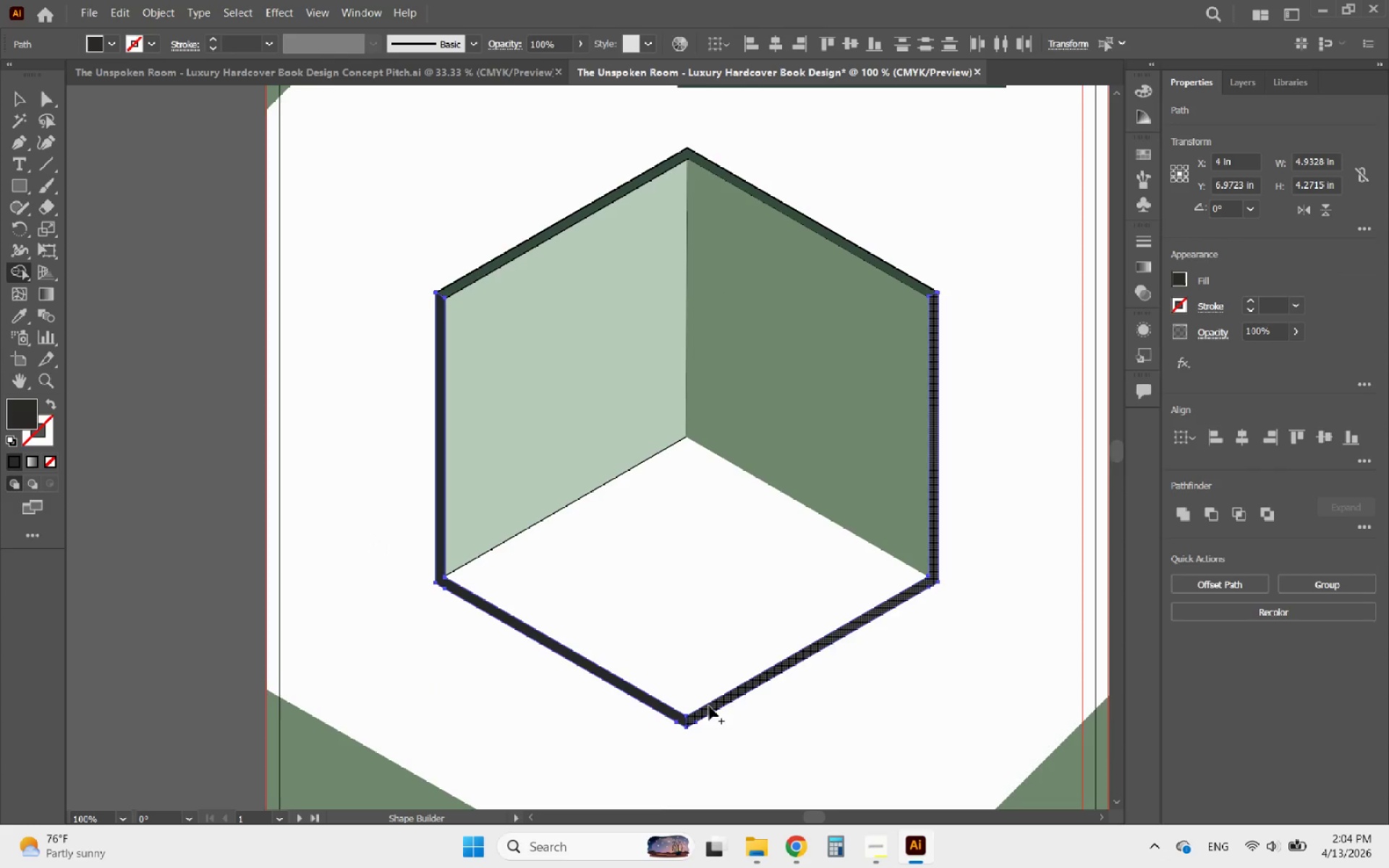 
hold_key(key=AltLeft, duration=0.78)
scroll: coordinate [693, 728], scroll_direction: up, amount: 4.0
 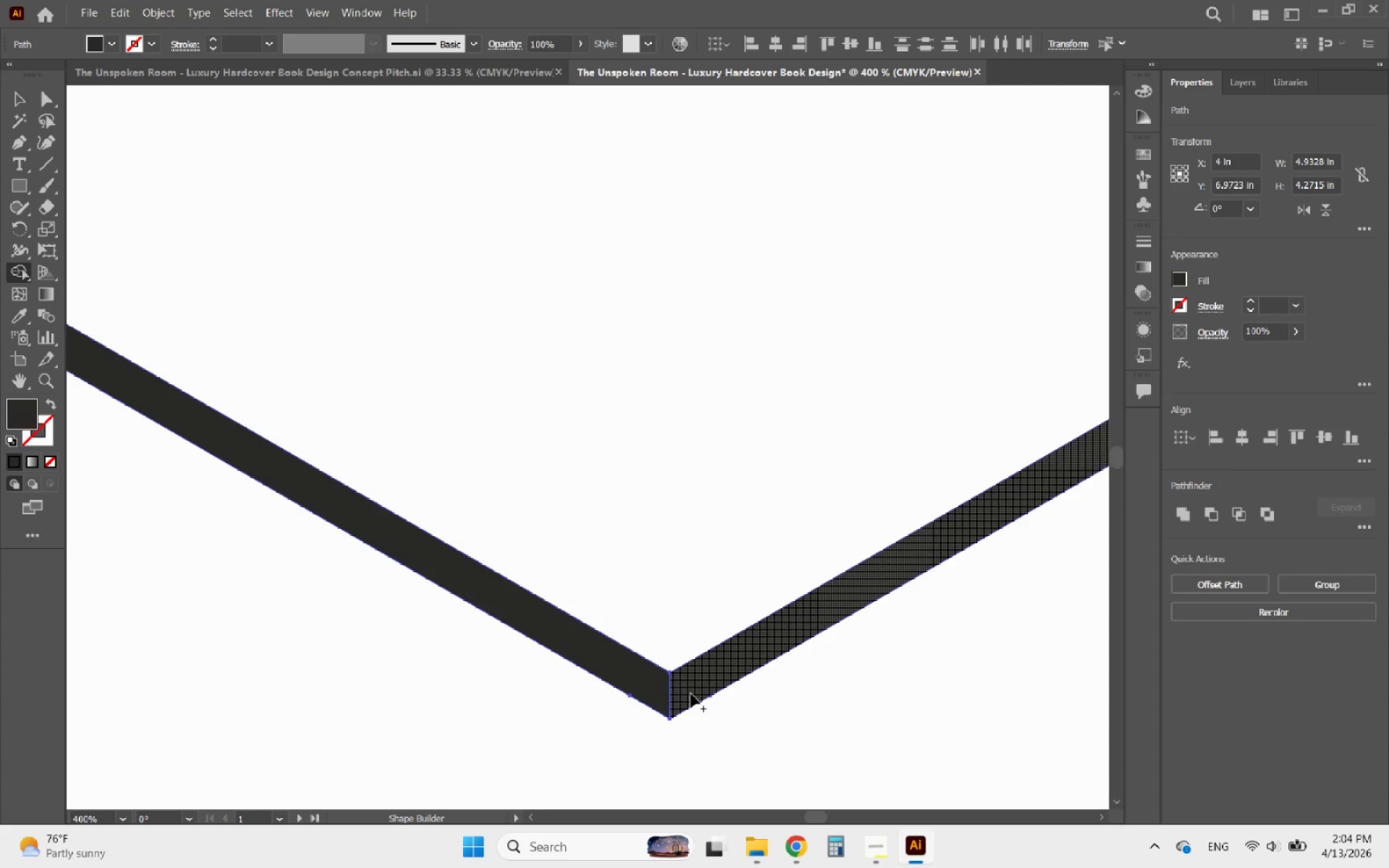 
left_click_drag(start_coordinate=[691, 694], to_coordinate=[660, 689])
 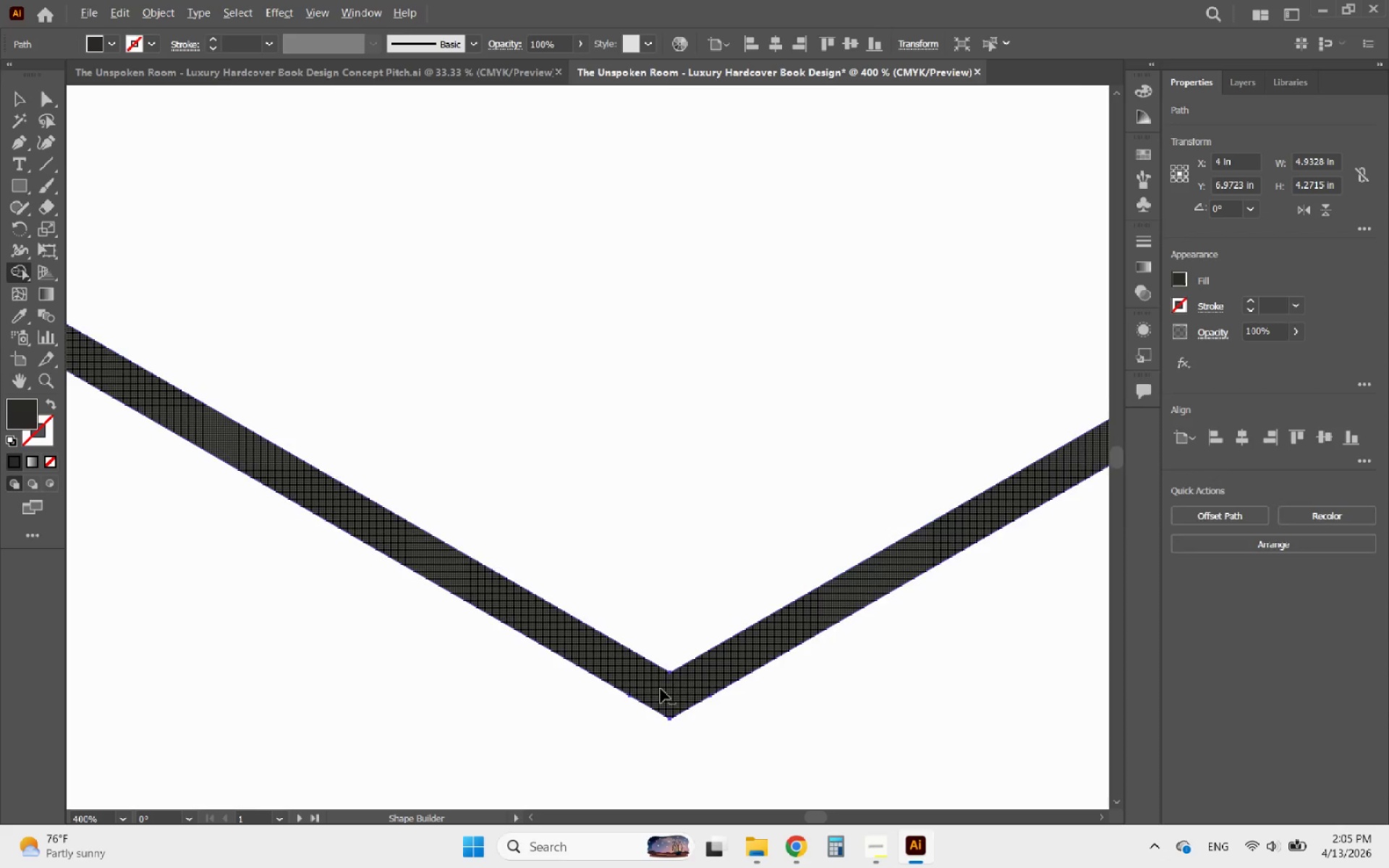 
hold_key(key=AltLeft, duration=0.42)
scroll: coordinate [652, 685], scroll_direction: down, amount: 4.0
 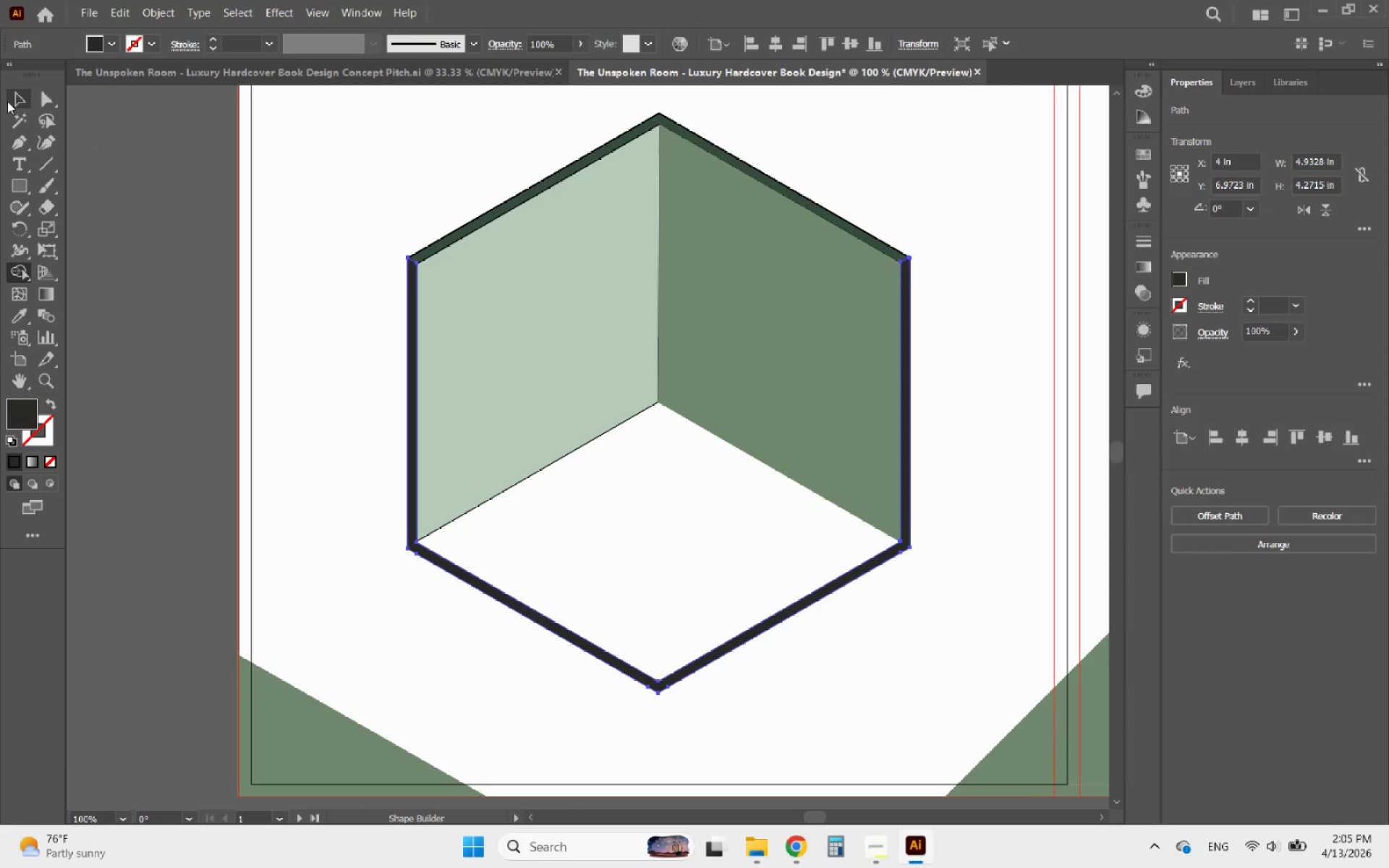 
left_click([22, 95])
 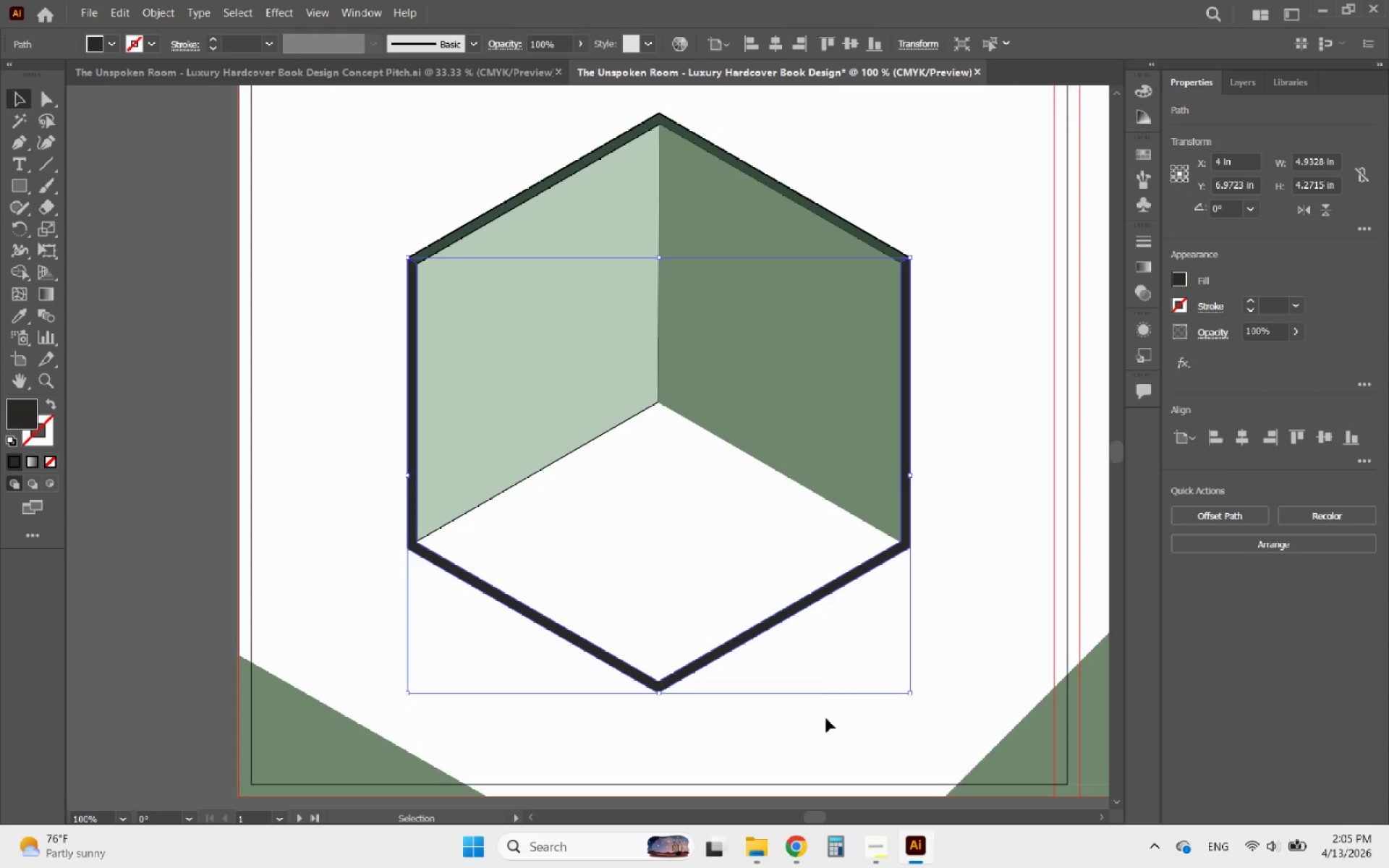 
left_click([826, 718])
 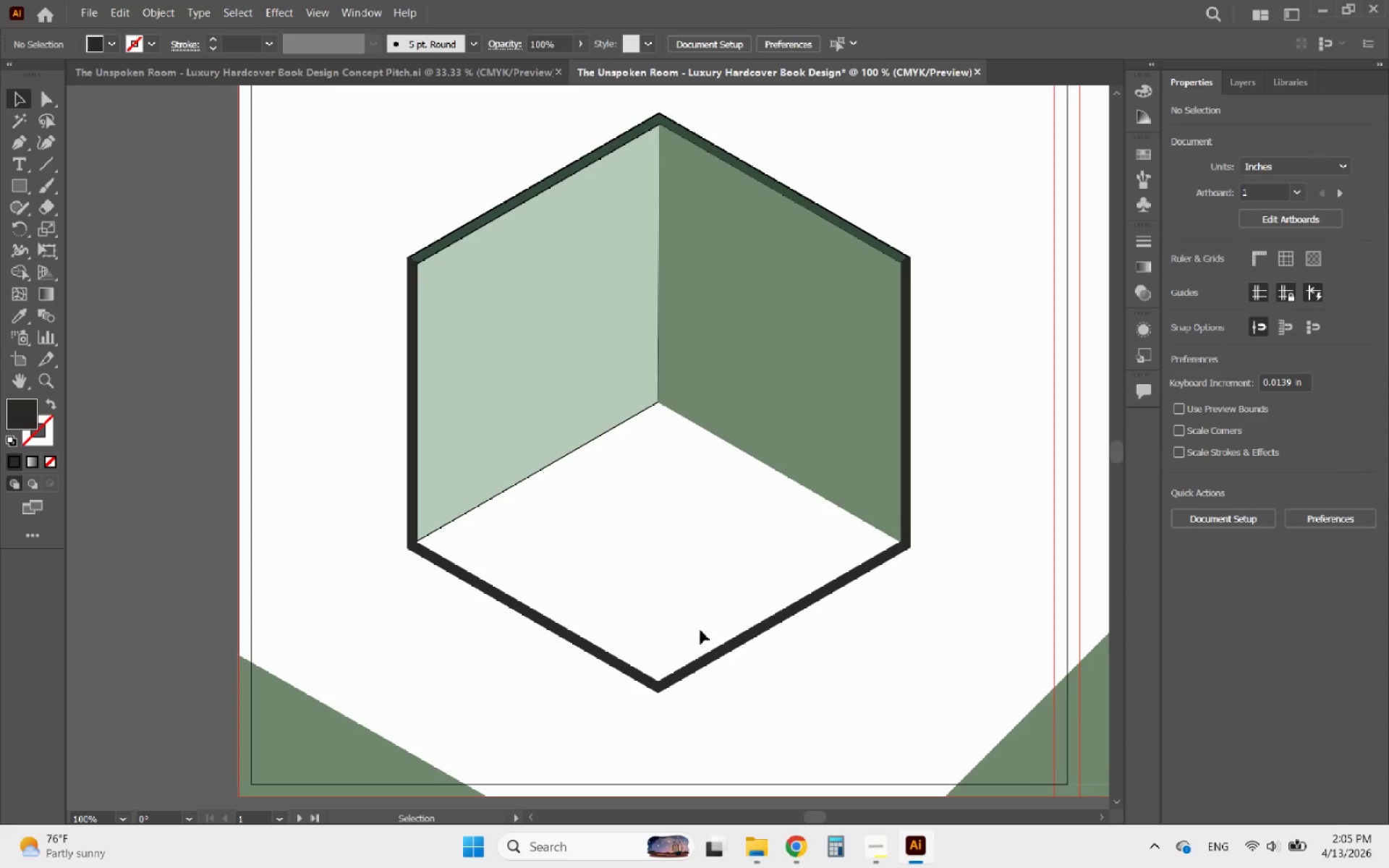 
hold_key(key=AltLeft, duration=0.56)
scroll: coordinate [558, 456], scroll_direction: up, amount: 1.0
 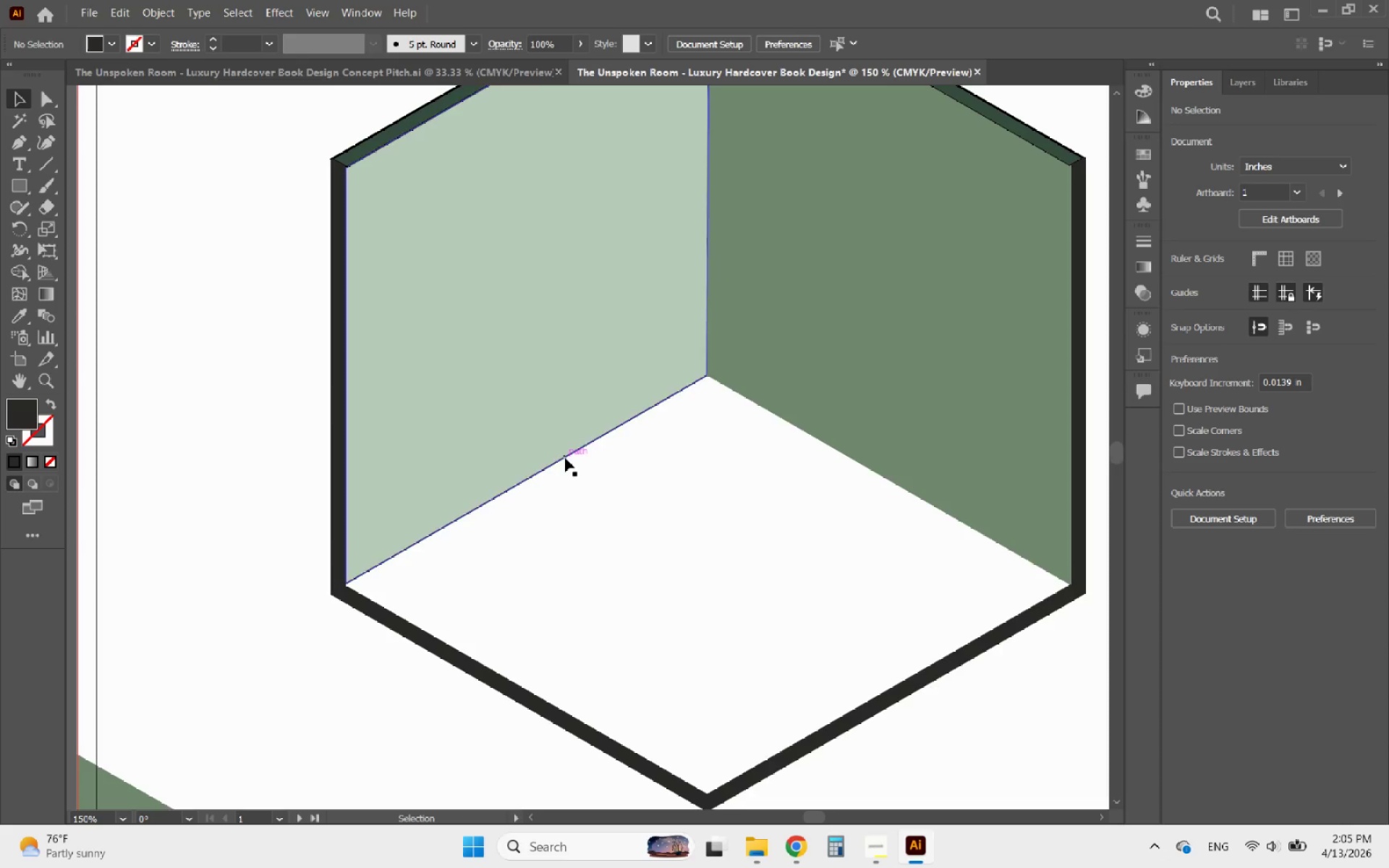 
left_click([565, 458])
 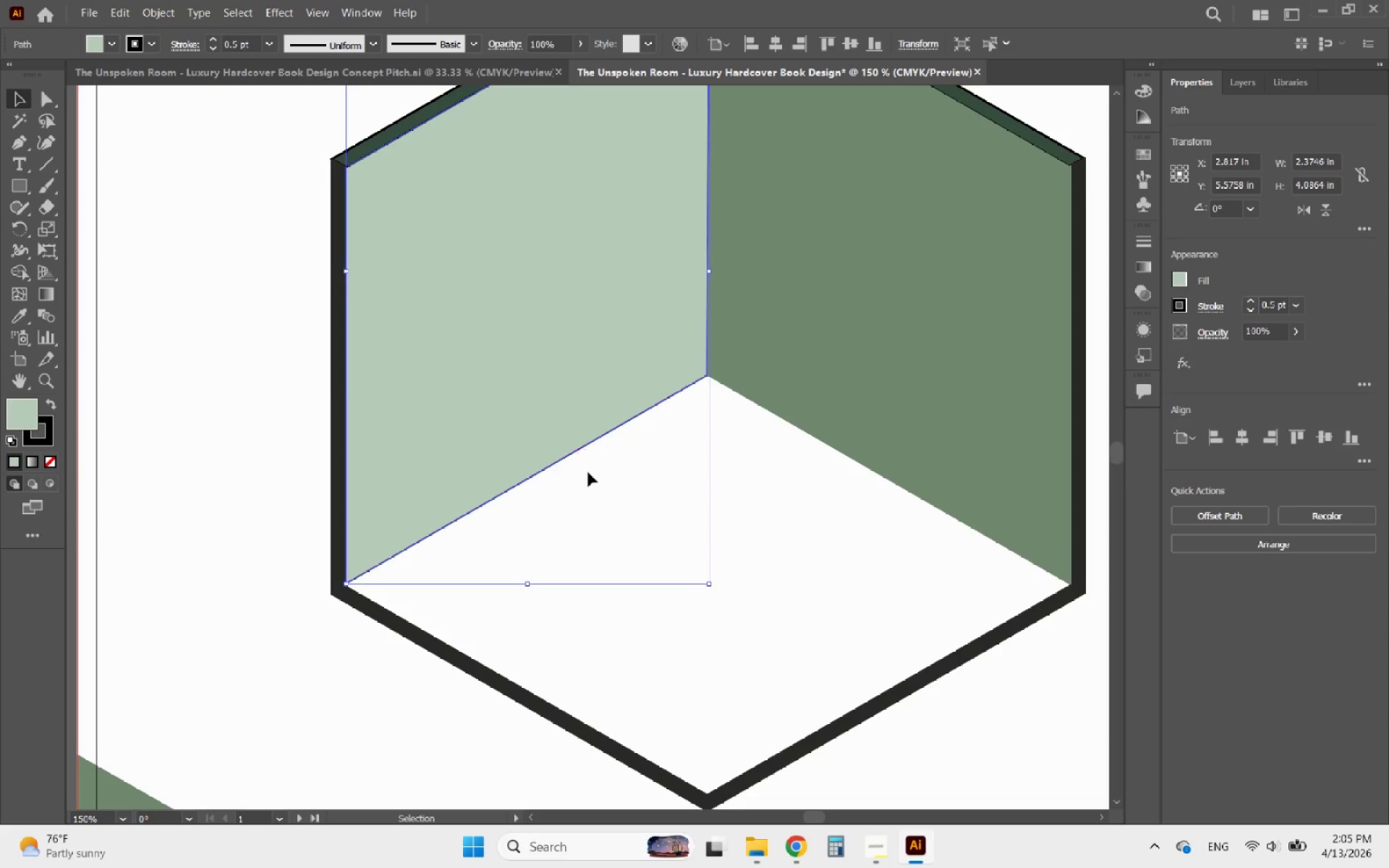 
hold_key(key=AltLeft, duration=1.89)
scroll: coordinate [726, 559], scroll_direction: down, amount: 2.0
 